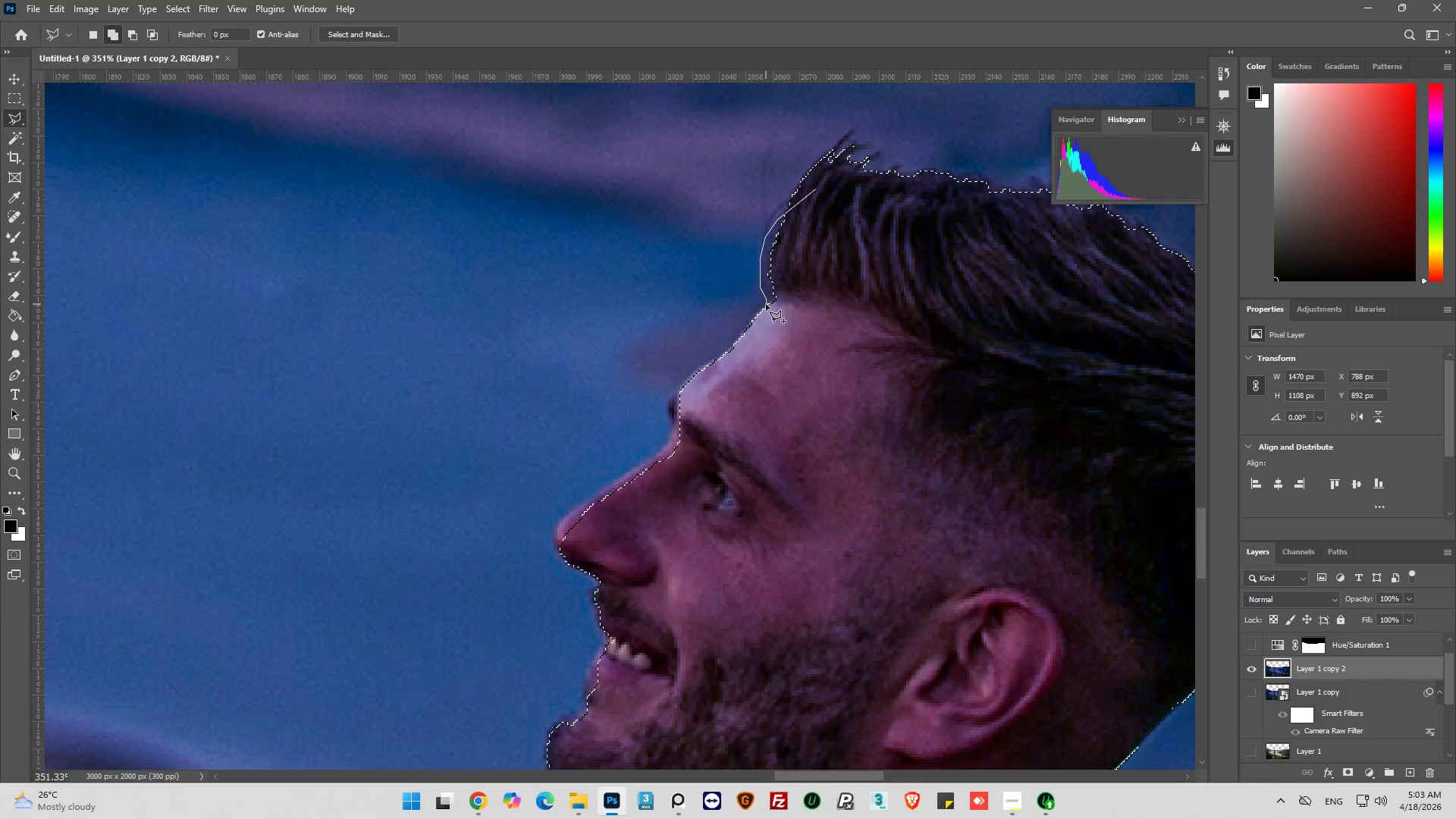 
left_click([766, 304])
 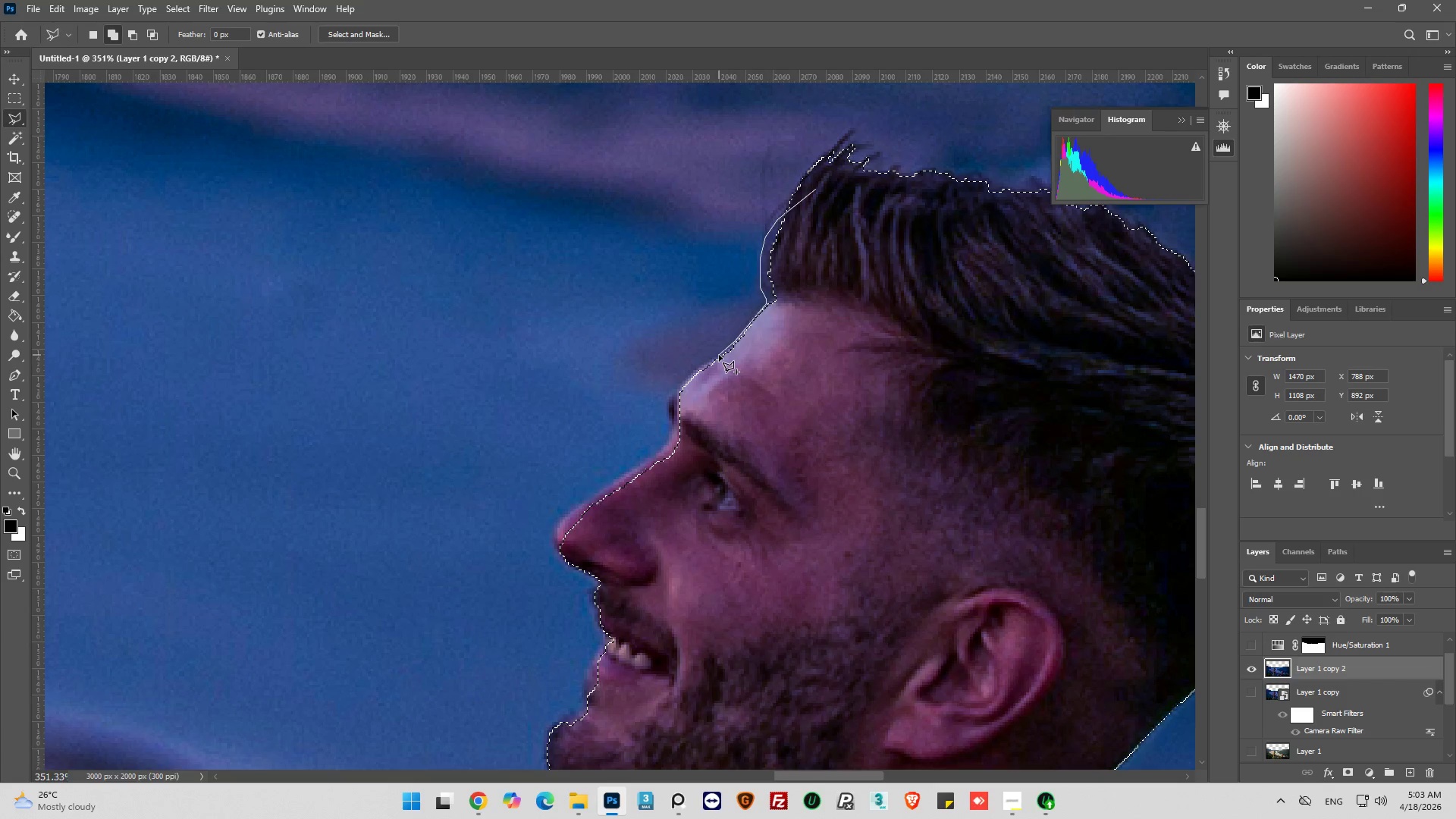 
left_click([720, 356])
 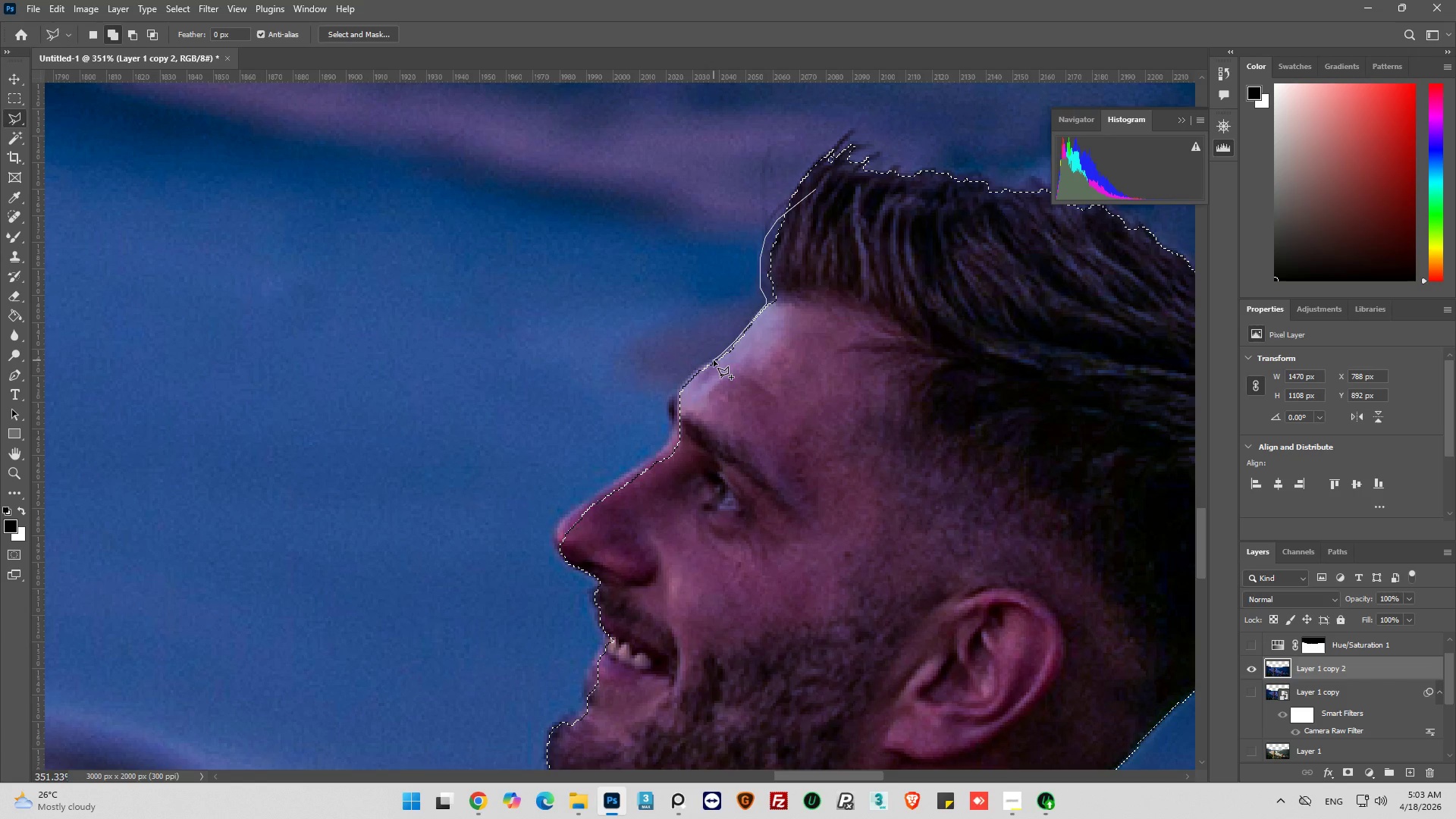 
left_click([714, 360])
 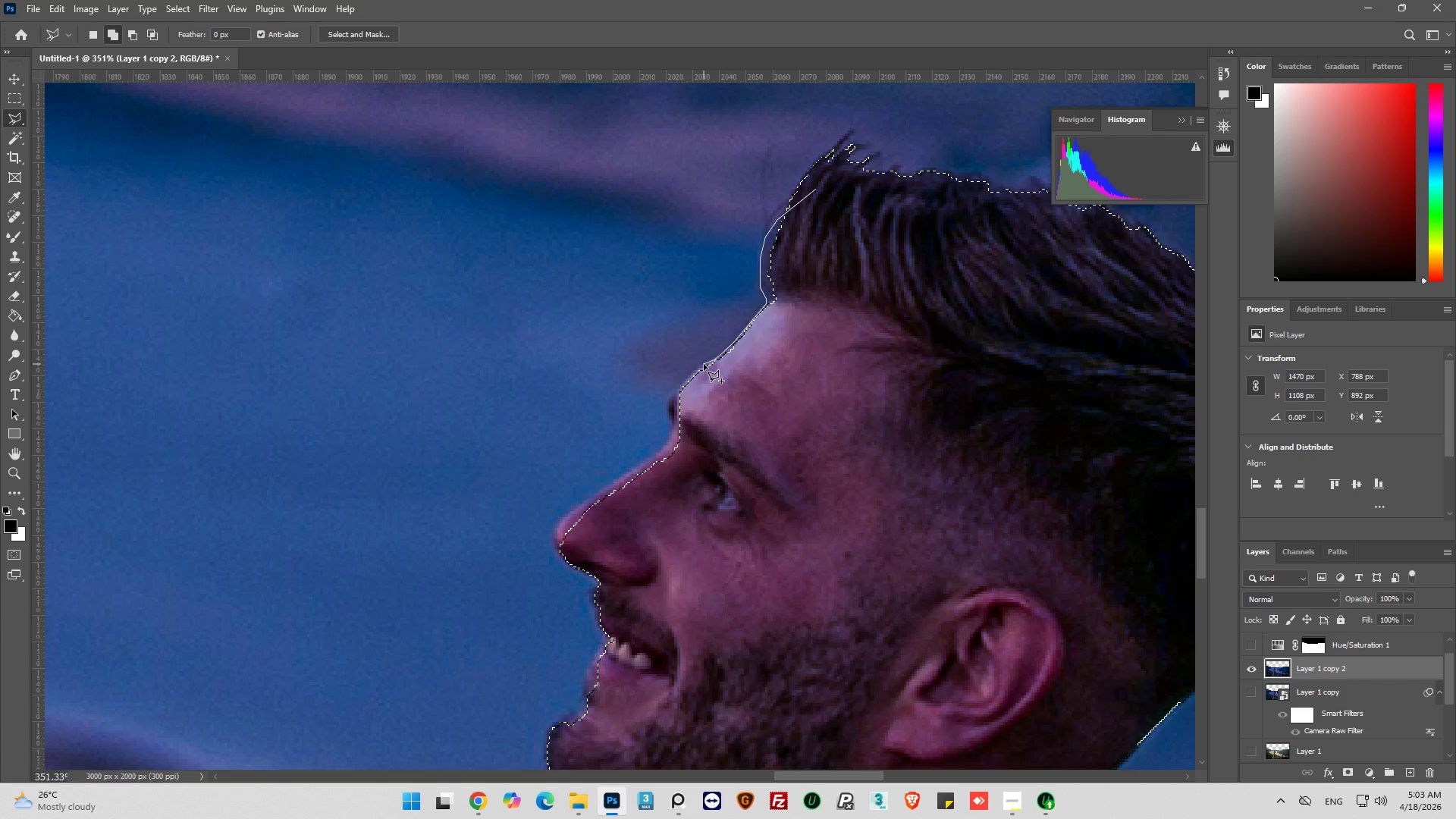 
left_click([704, 365])
 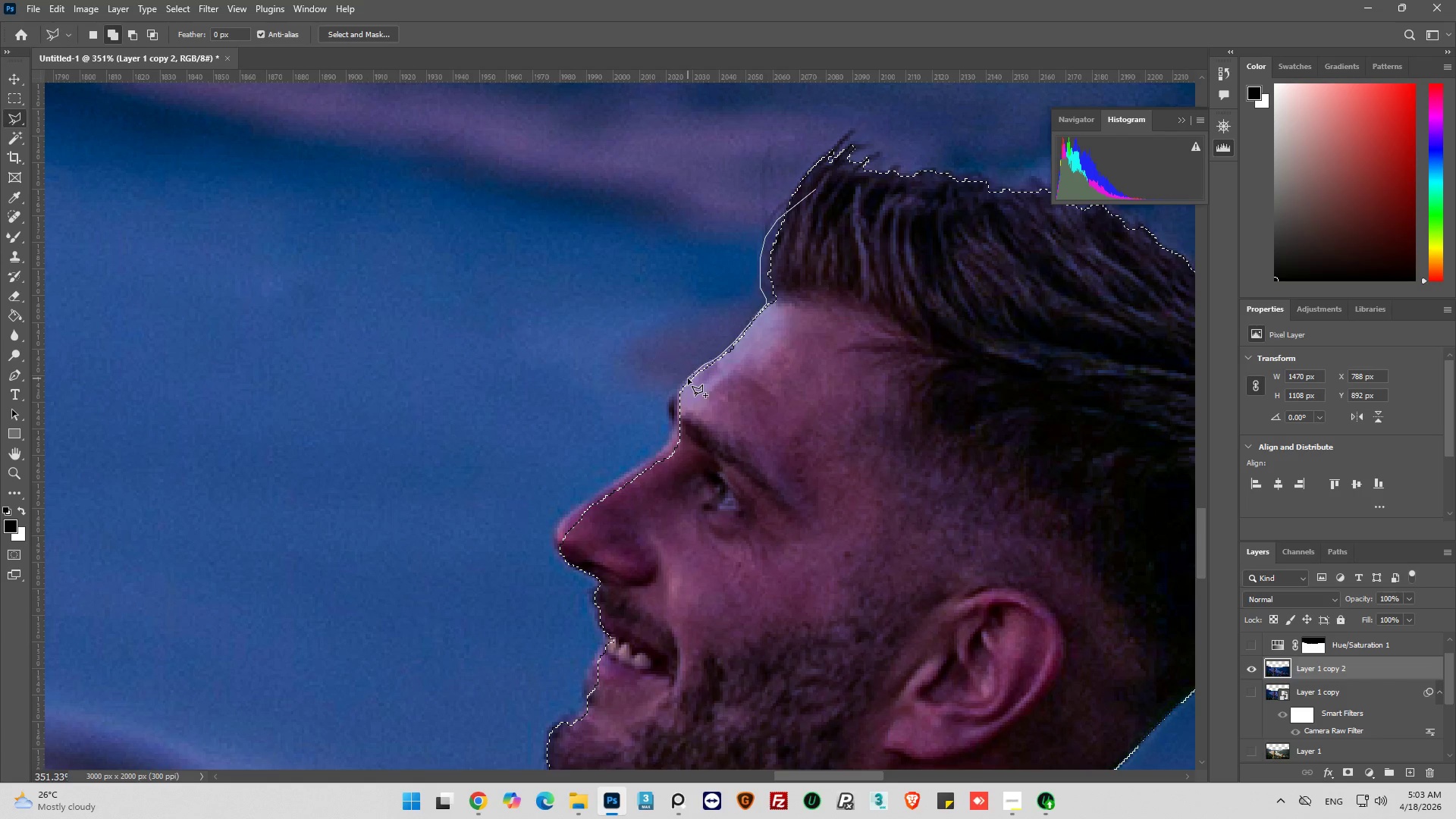 
left_click([688, 378])
 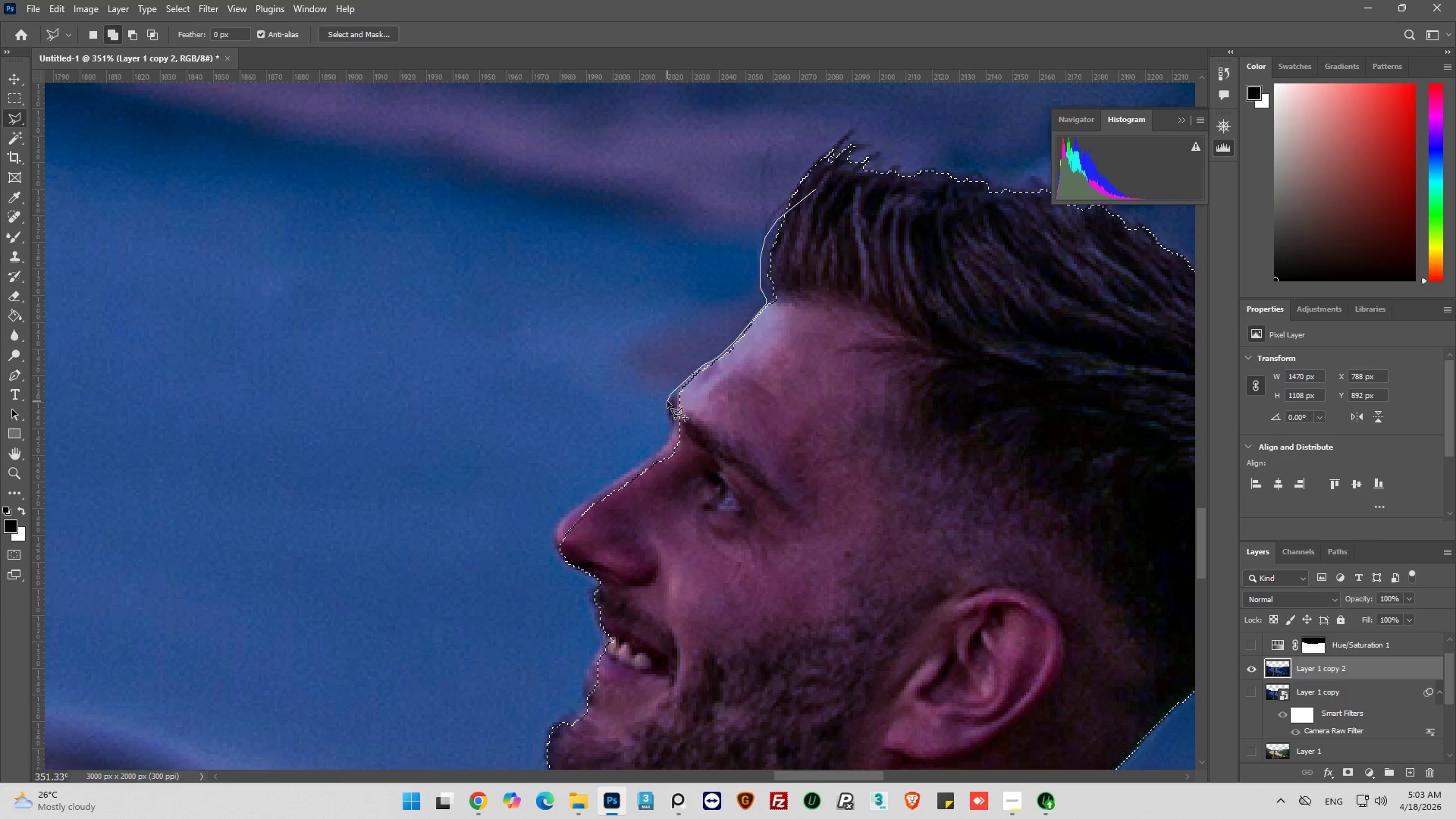 
wait(6.19)
 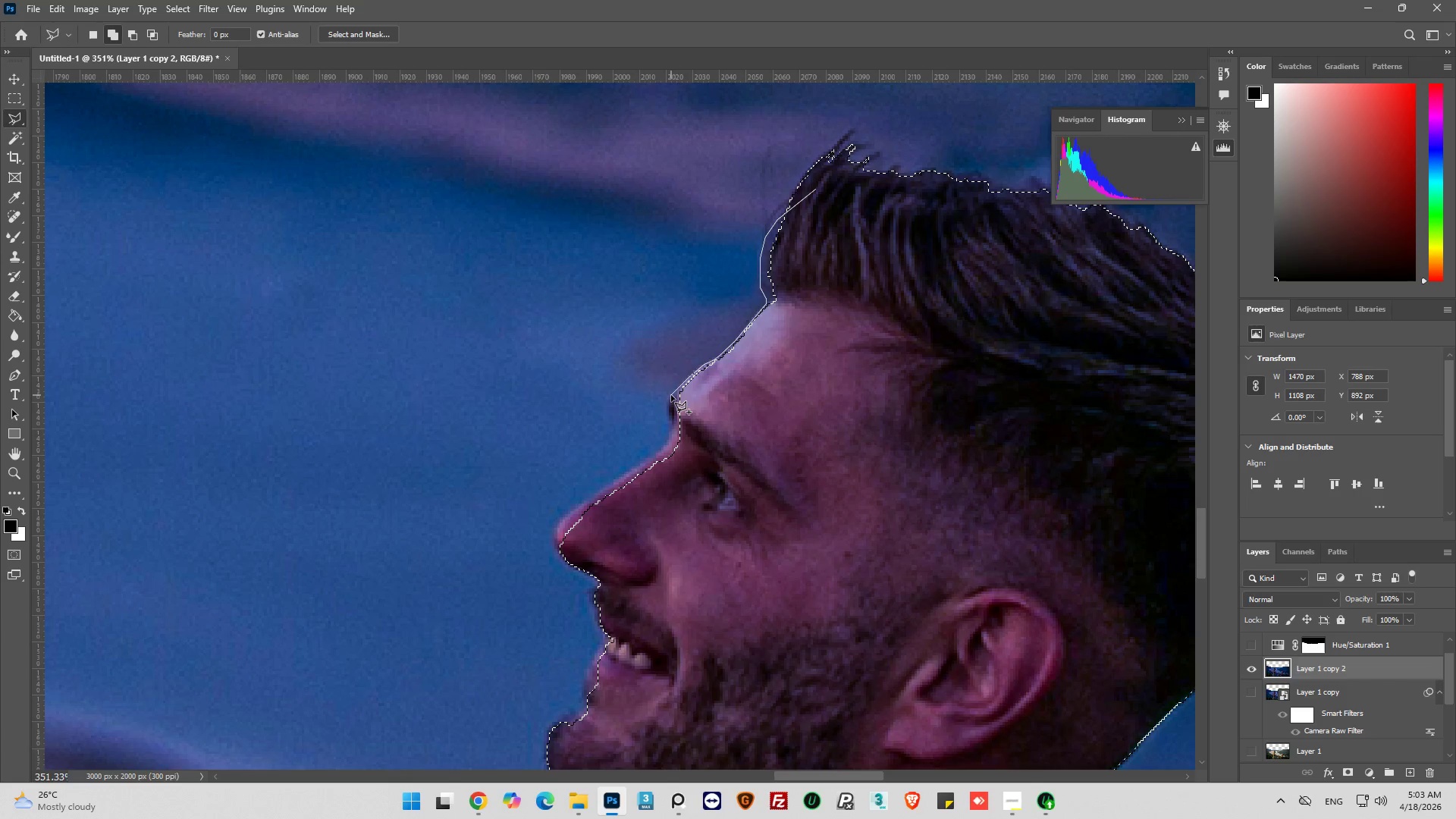 
left_click([668, 416])
 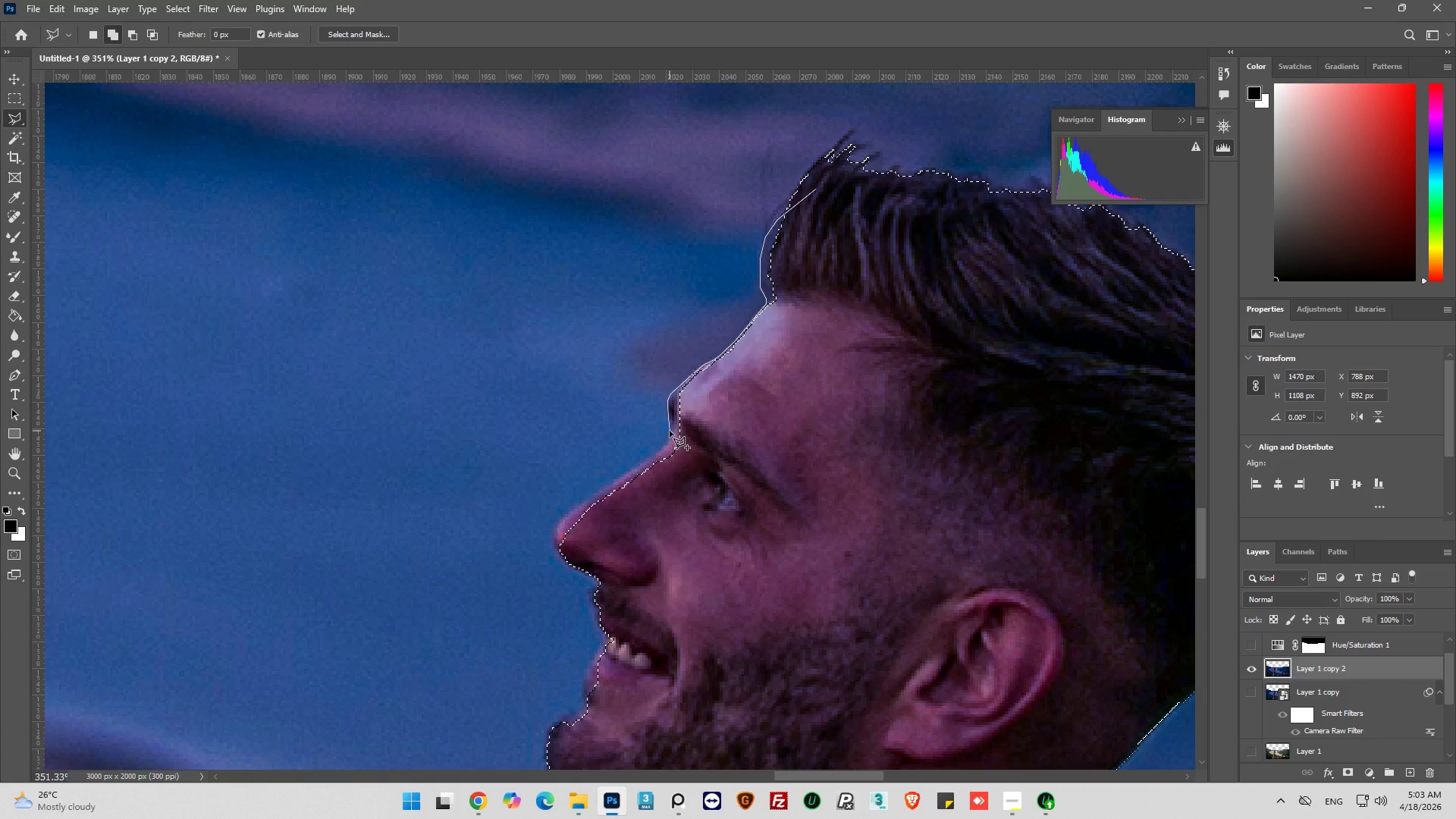 
left_click([670, 432])
 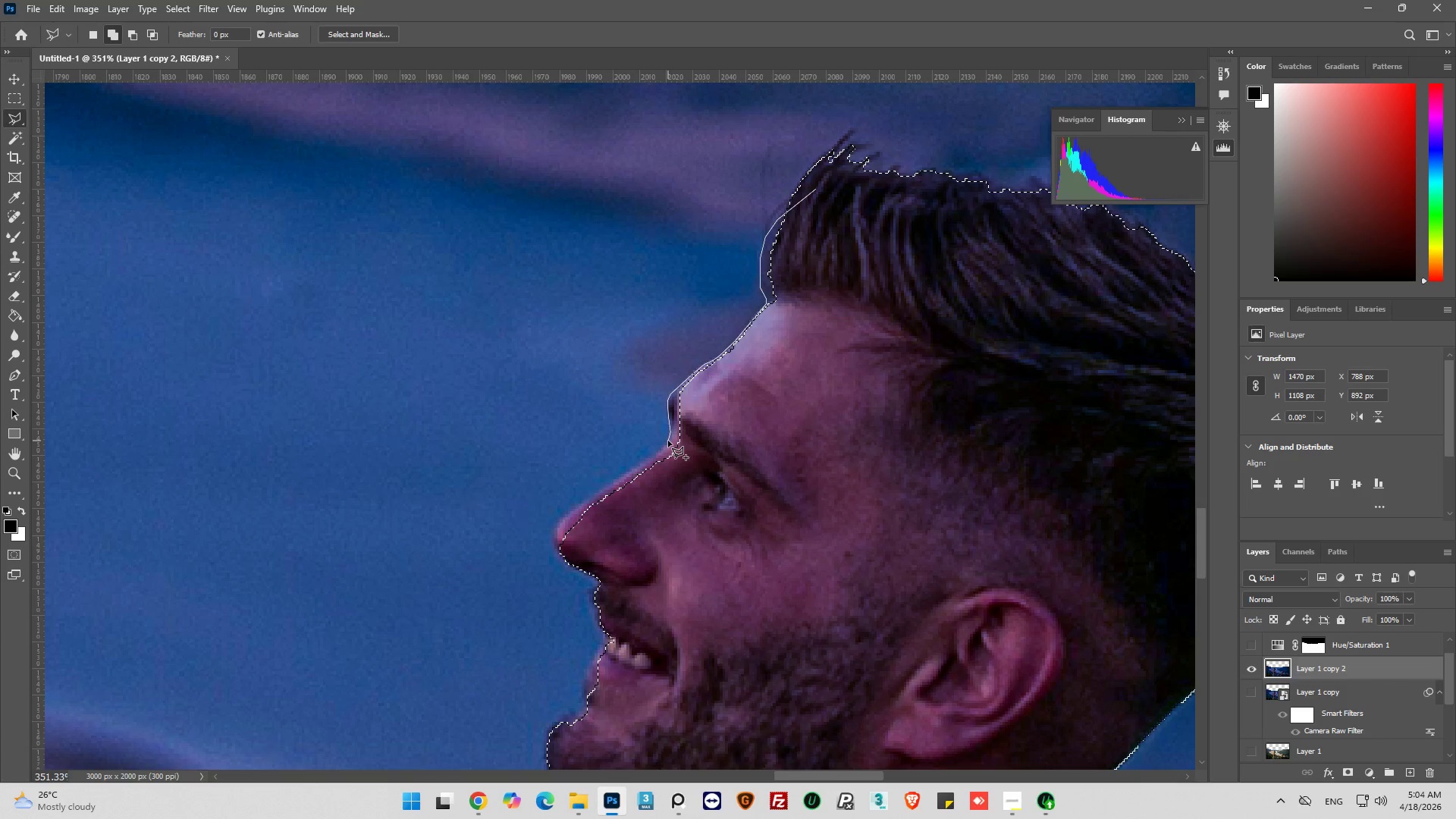 
wait(5.41)
 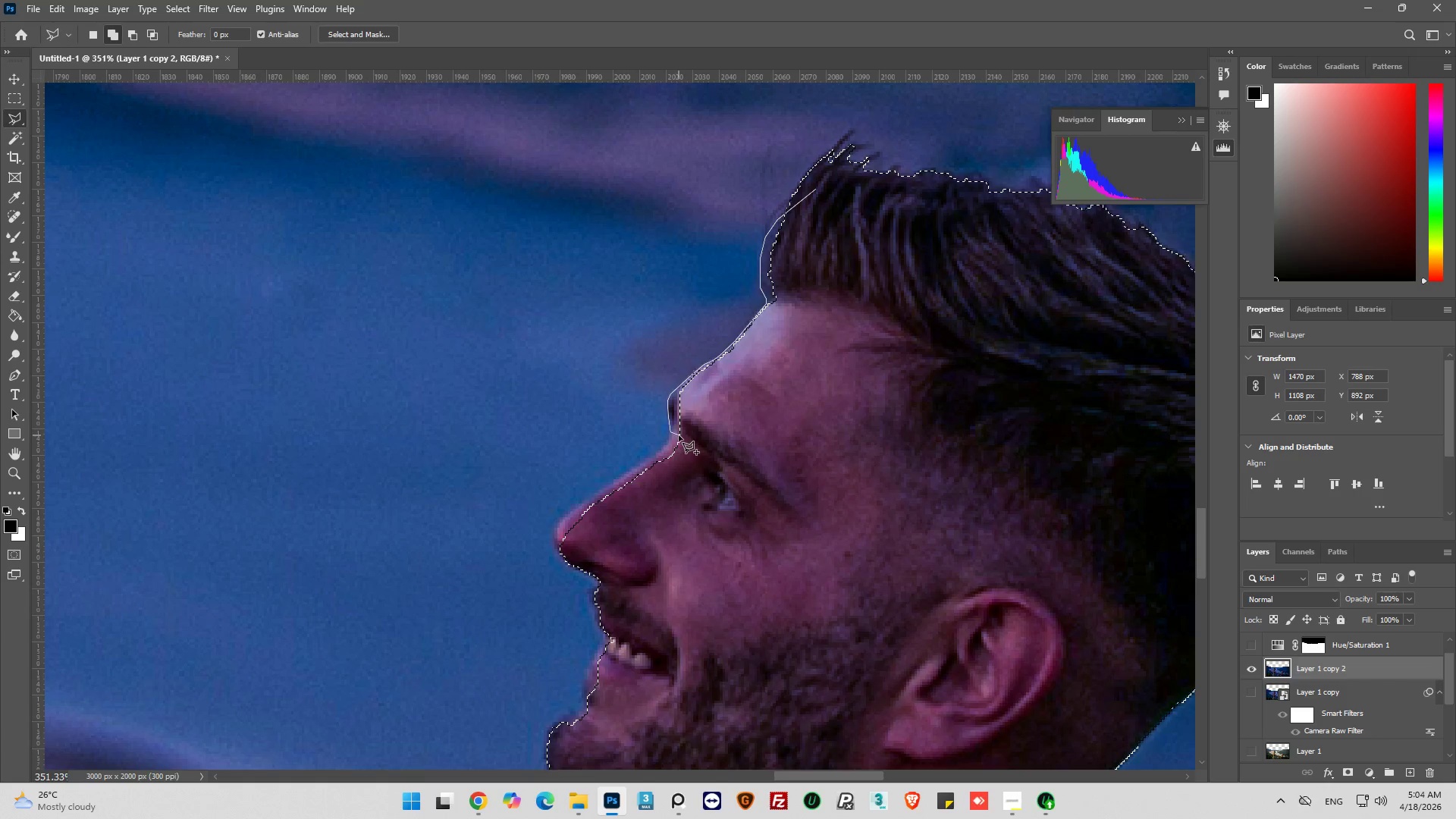 
left_click([669, 441])
 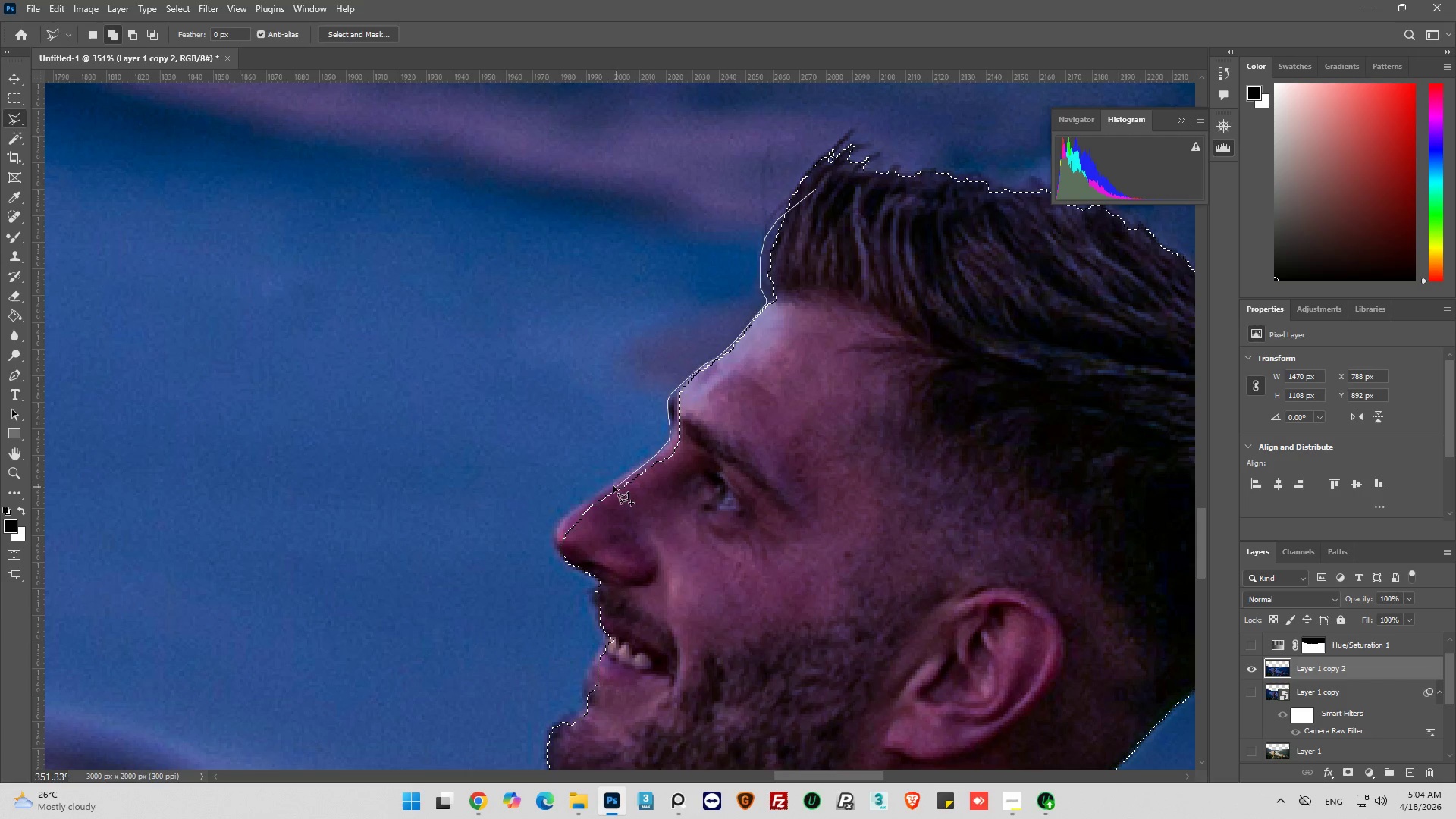 
wait(8.61)
 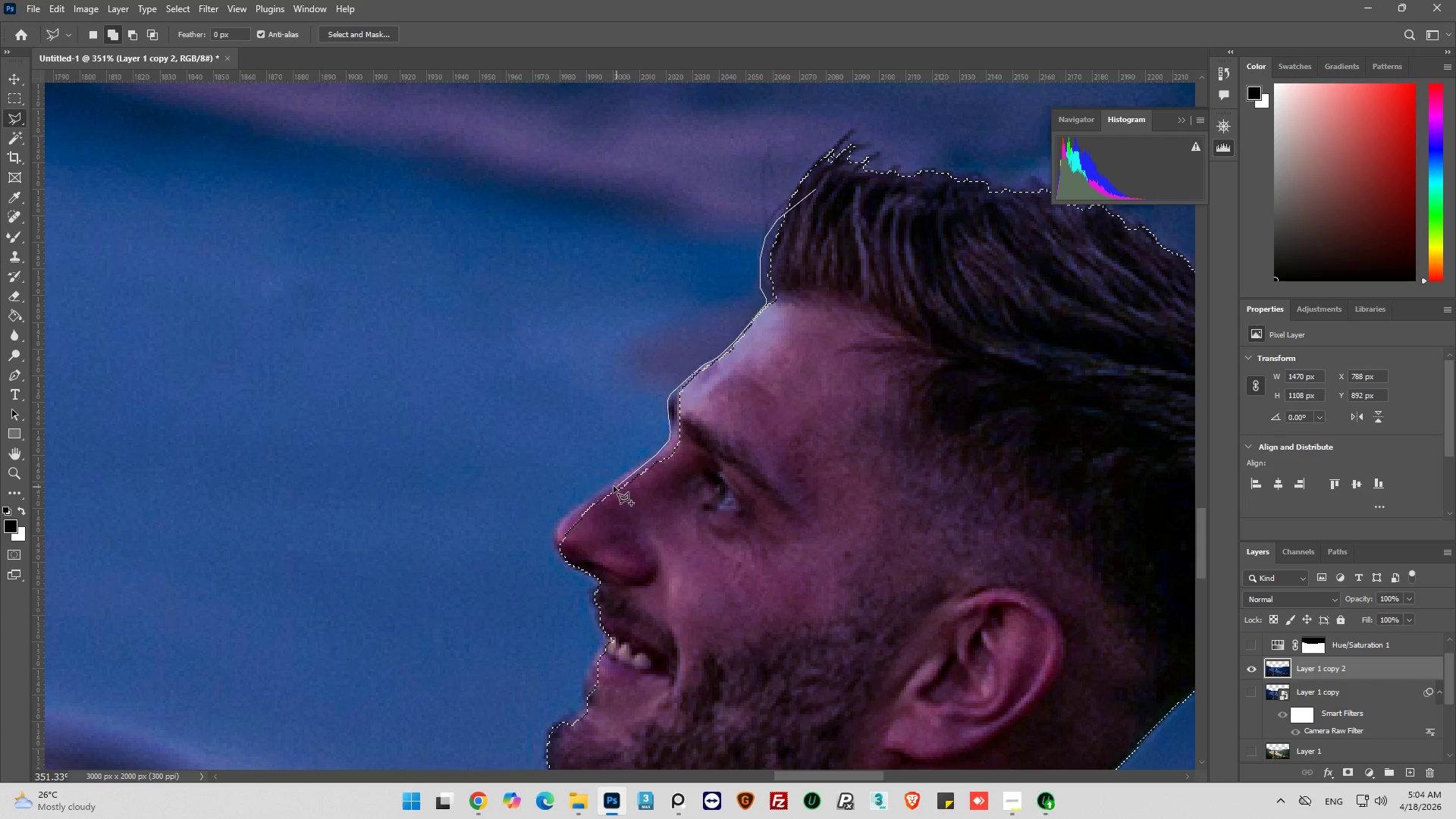 
left_click([572, 510])
 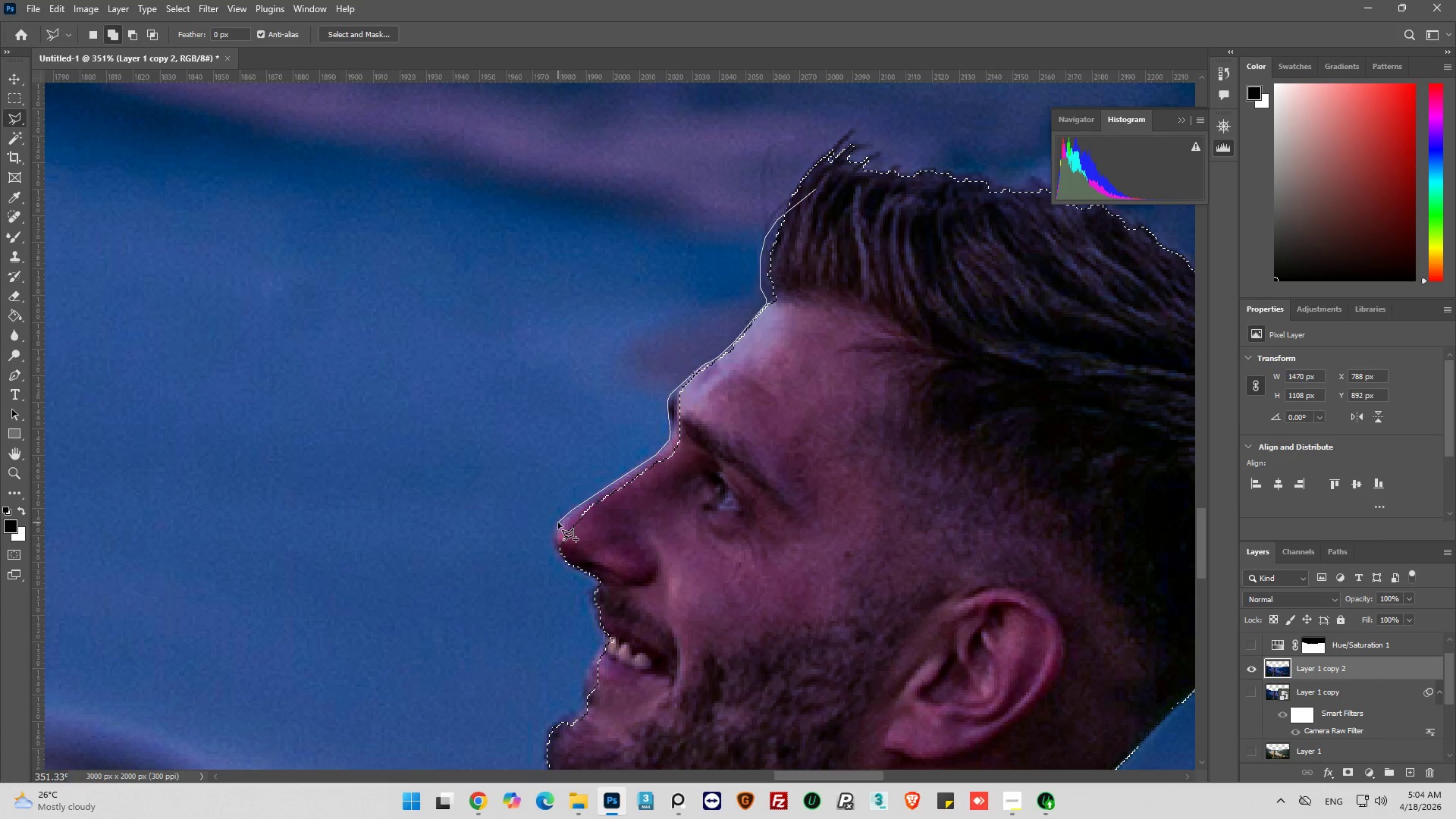 
left_click([558, 522])
 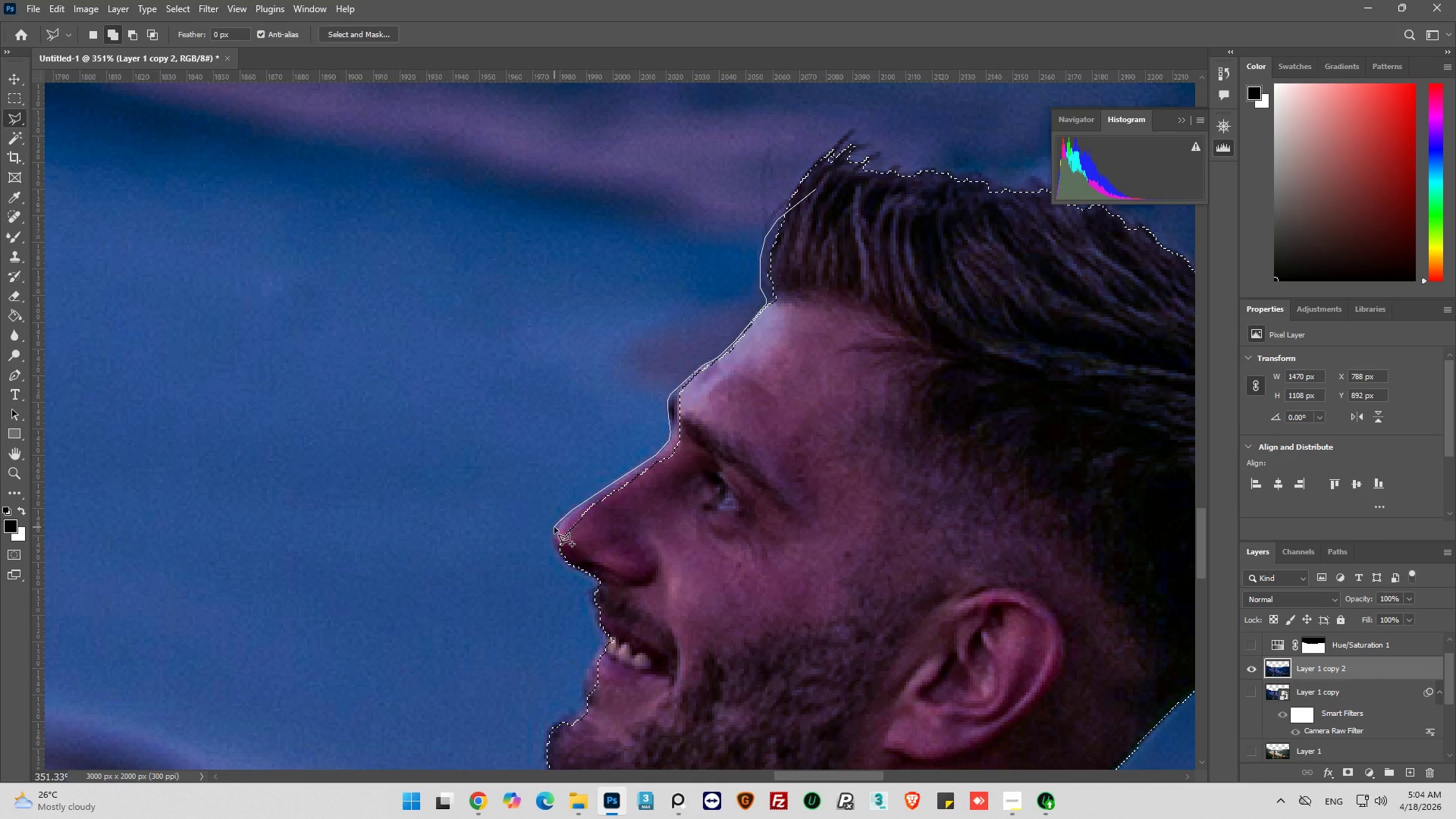 
left_click([554, 527])
 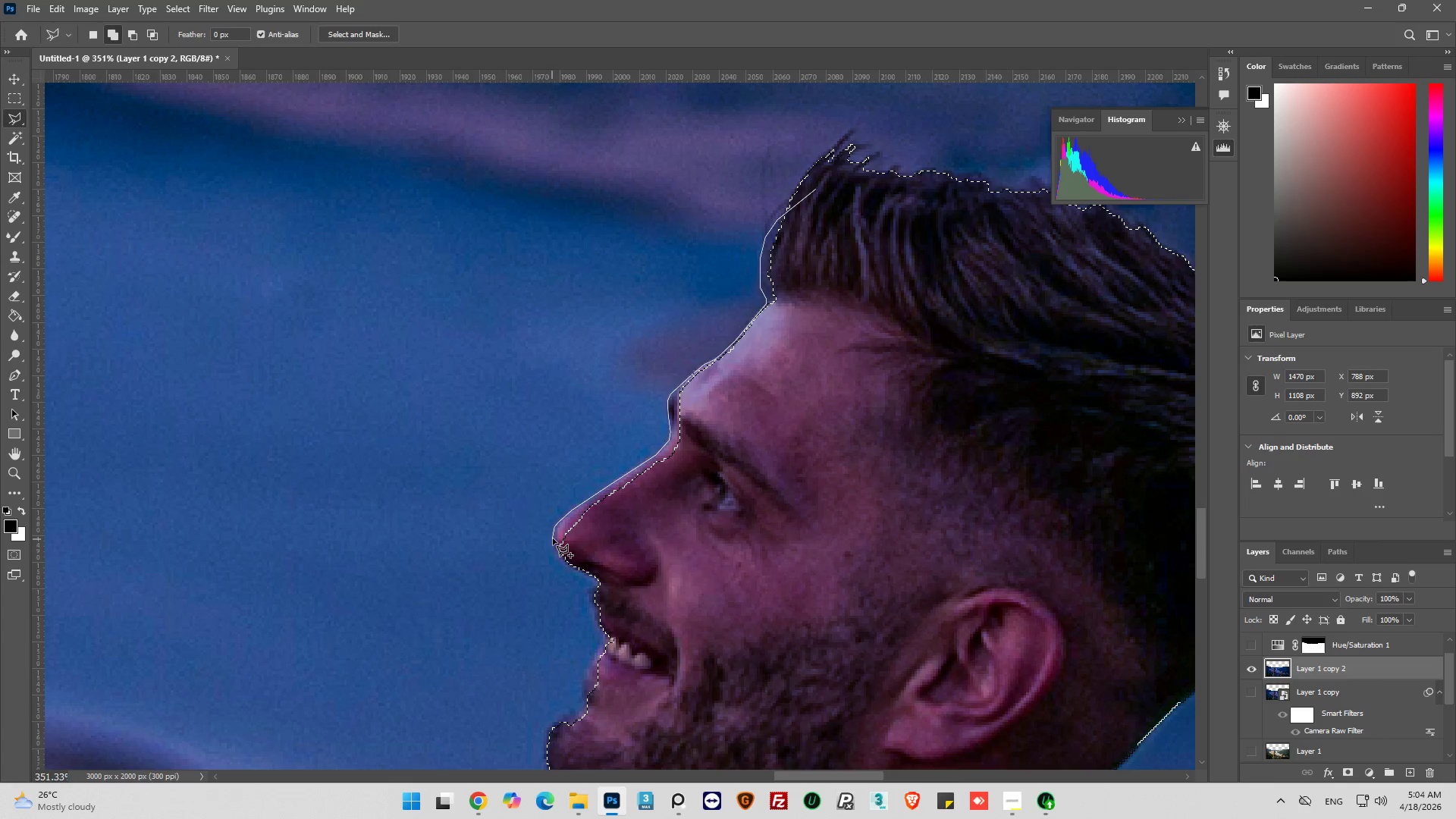 
left_click([553, 538])
 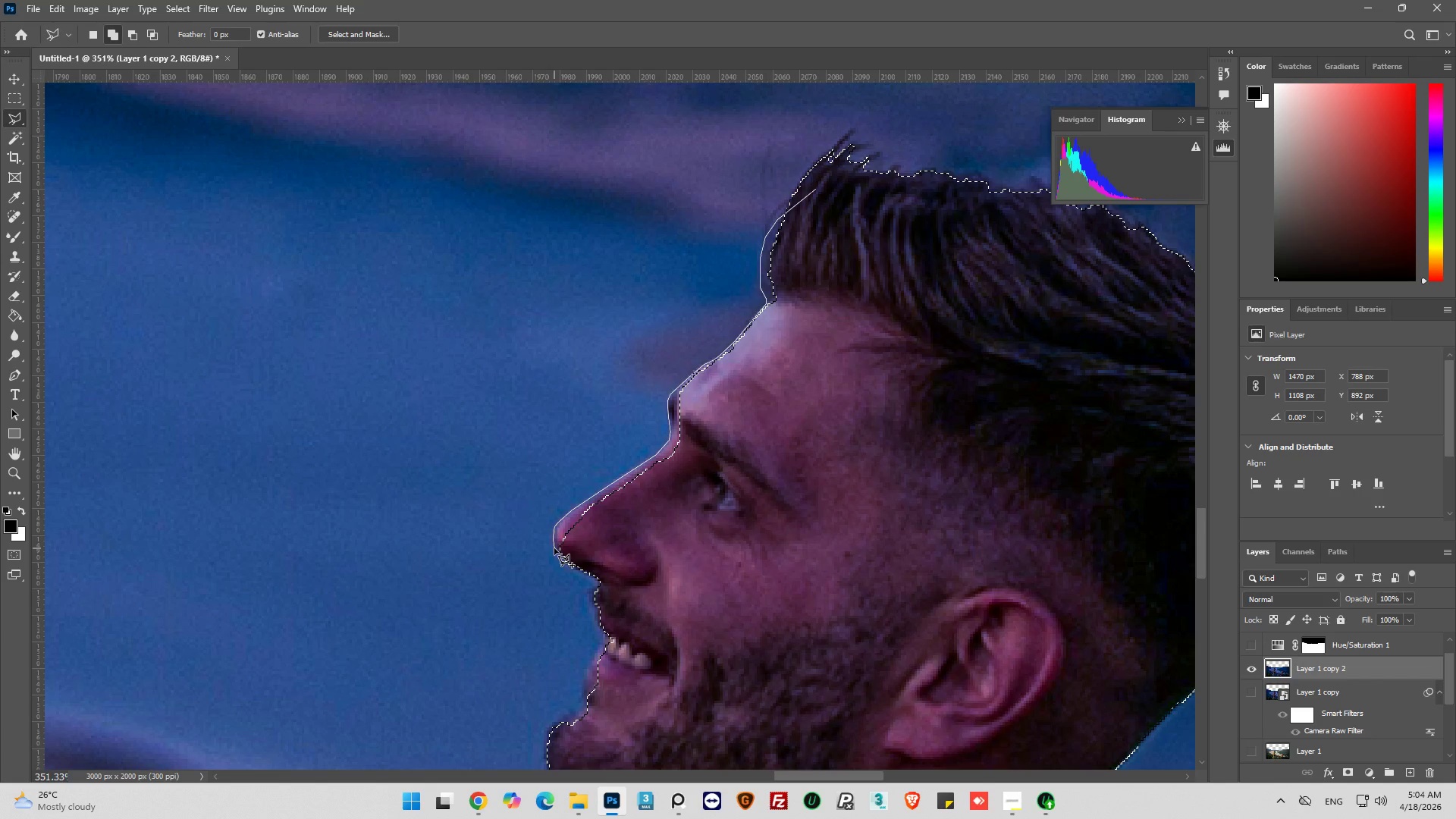 
left_click([554, 548])
 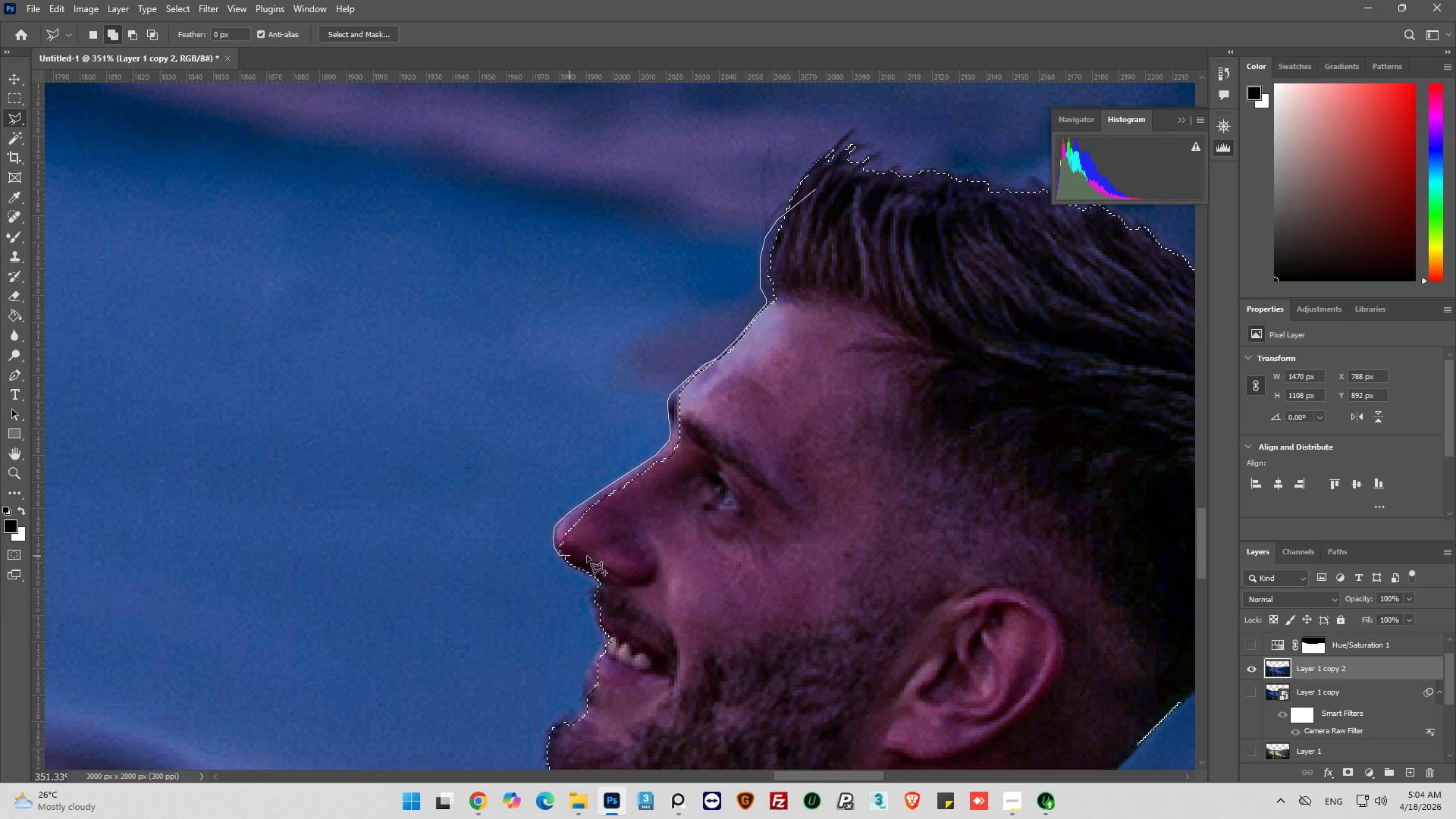 
left_click_drag(start_coordinate=[646, 539], to_coordinate=[655, 539])
 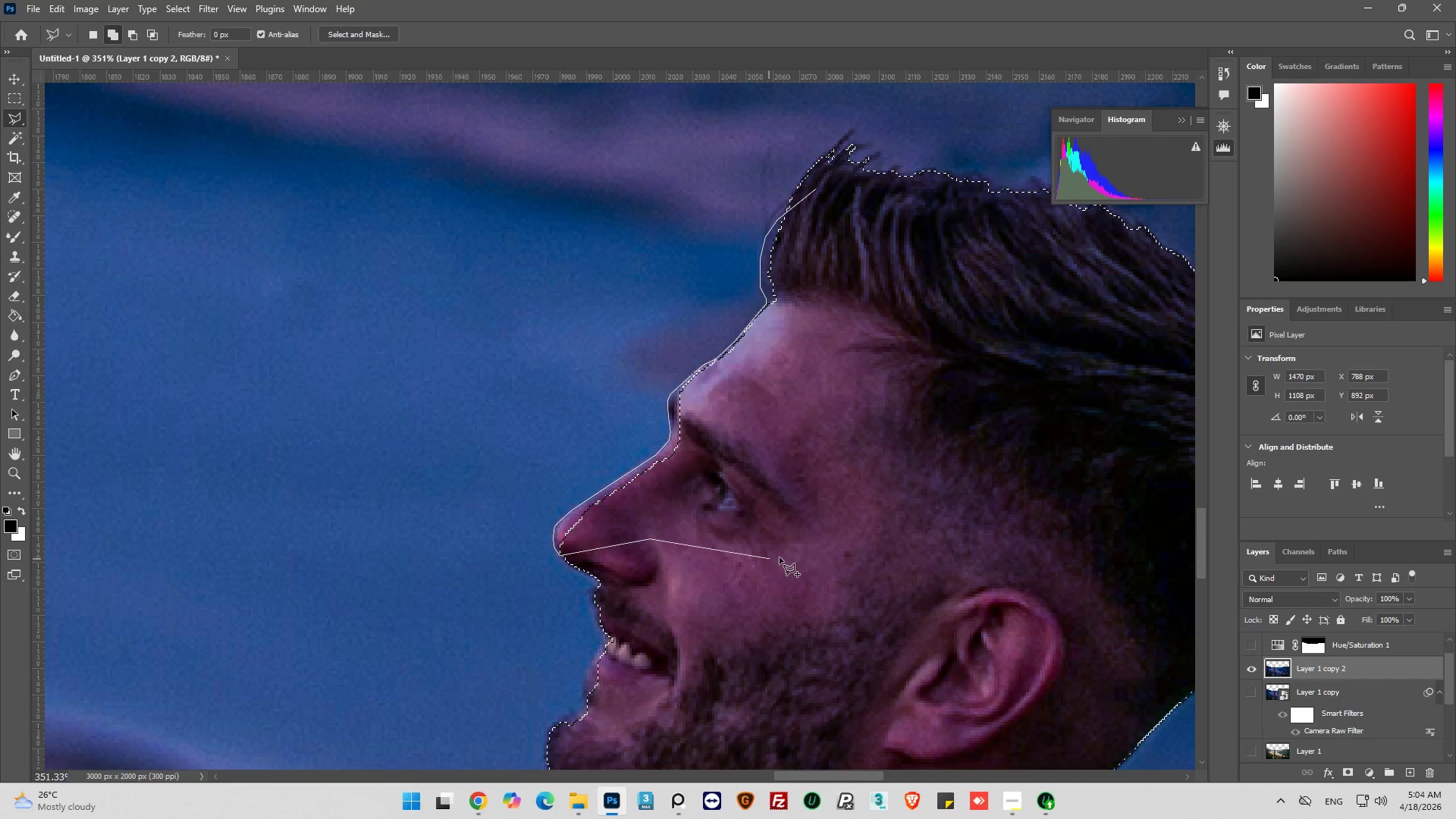 
left_click_drag(start_coordinate=[802, 548], to_coordinate=[814, 533])
 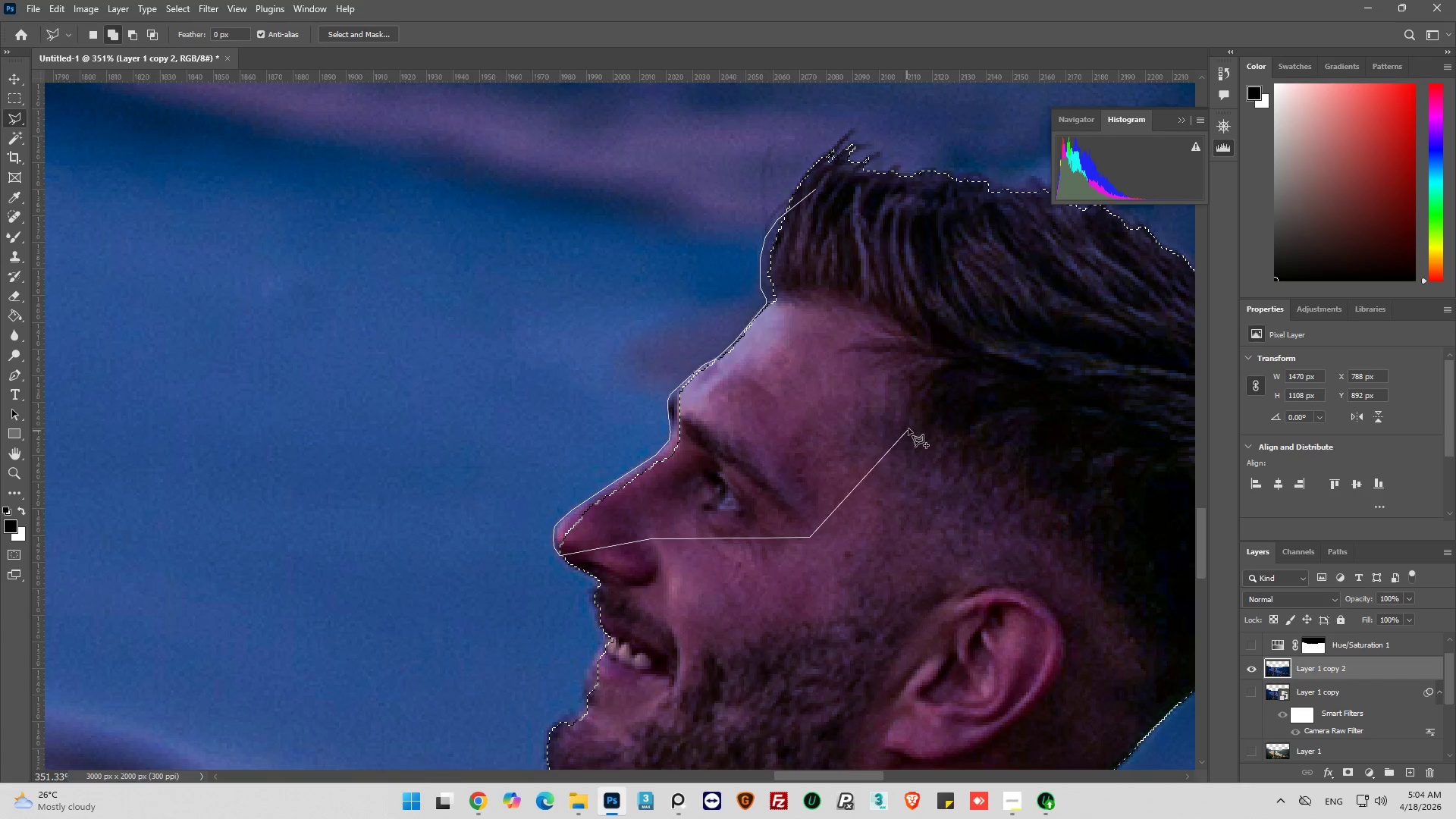 
left_click_drag(start_coordinate=[908, 428], to_coordinate=[911, 420])
 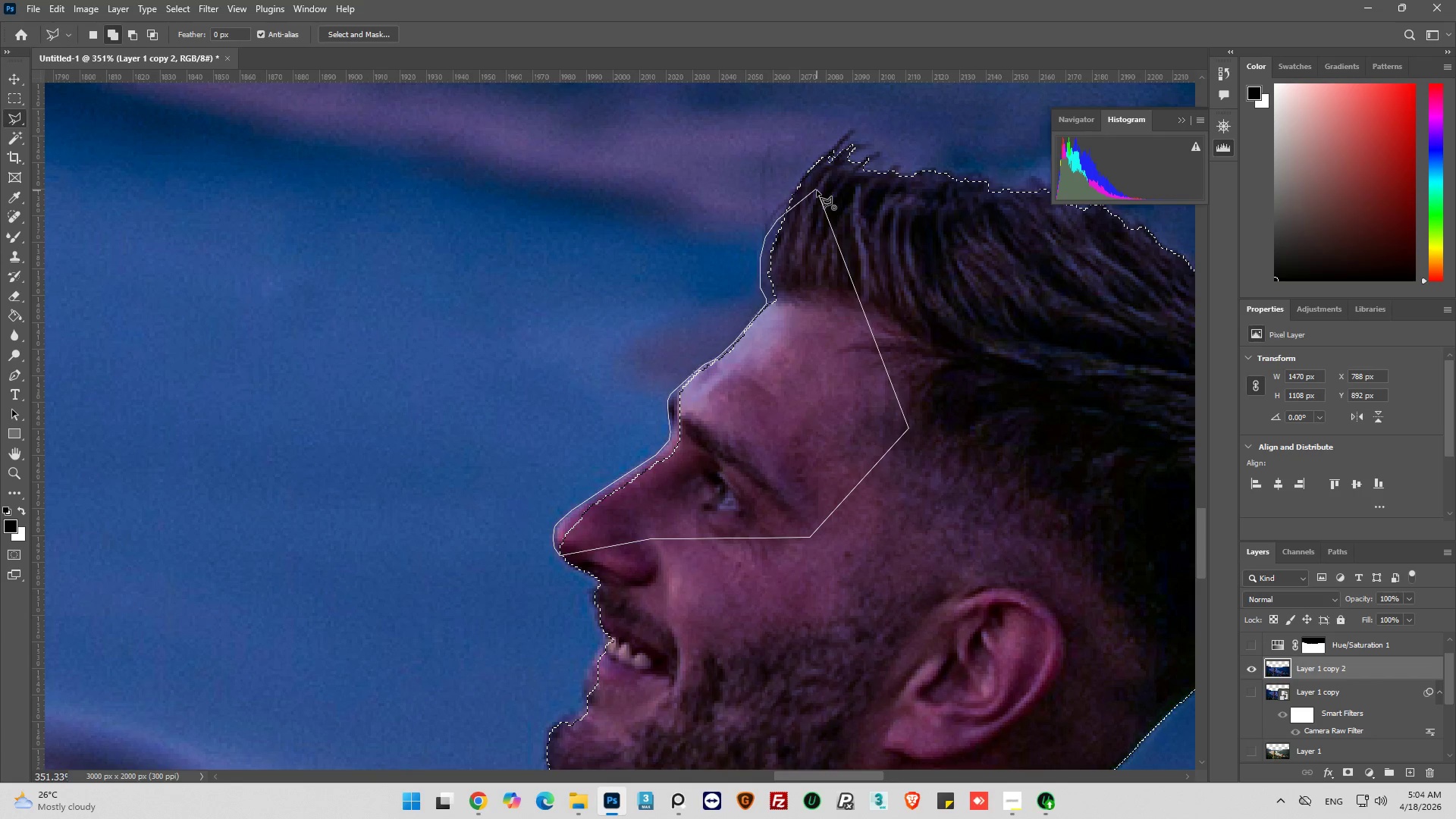 
left_click([817, 190])
 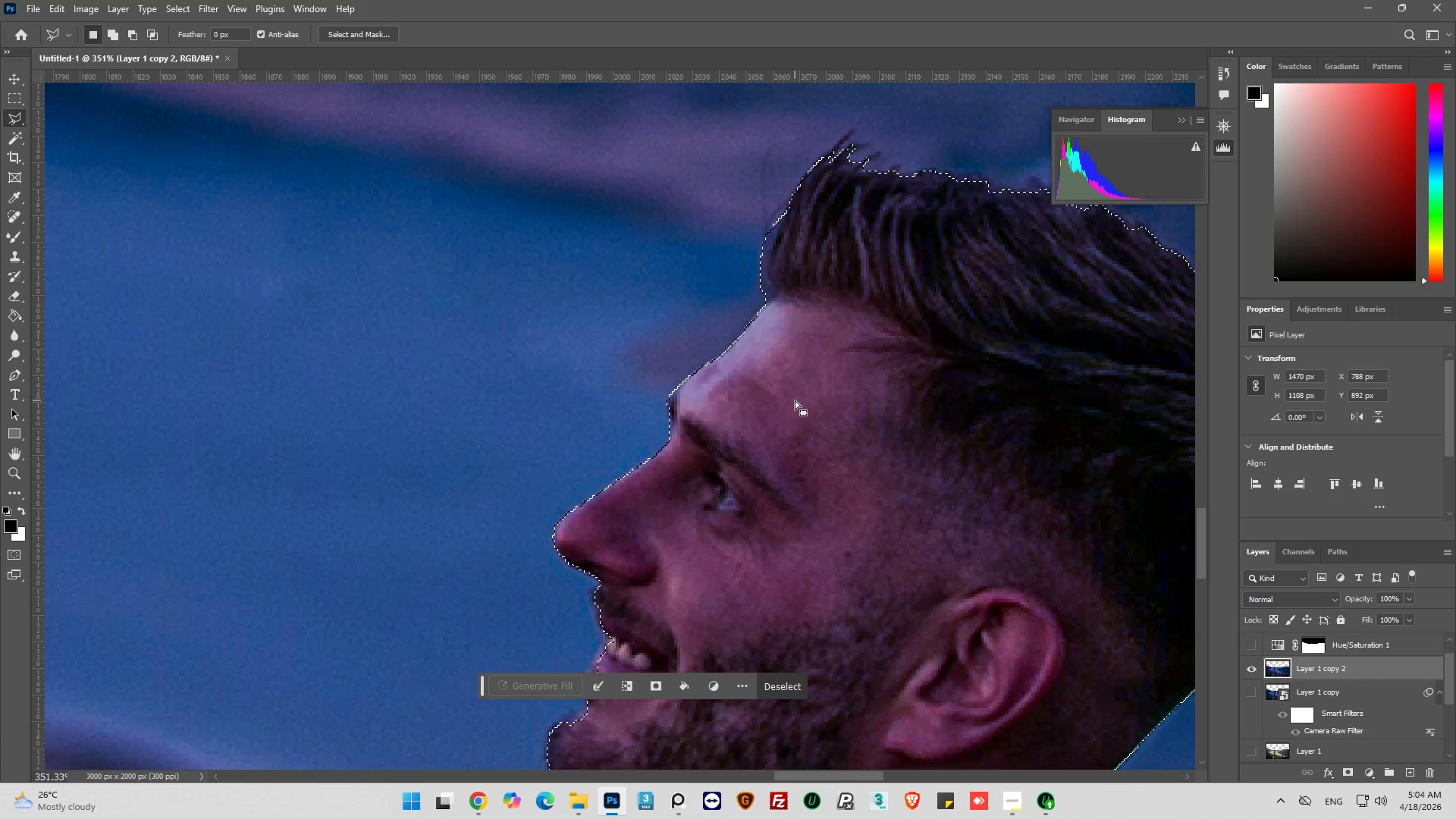 
hold_key(key=AltLeft, duration=0.61)
 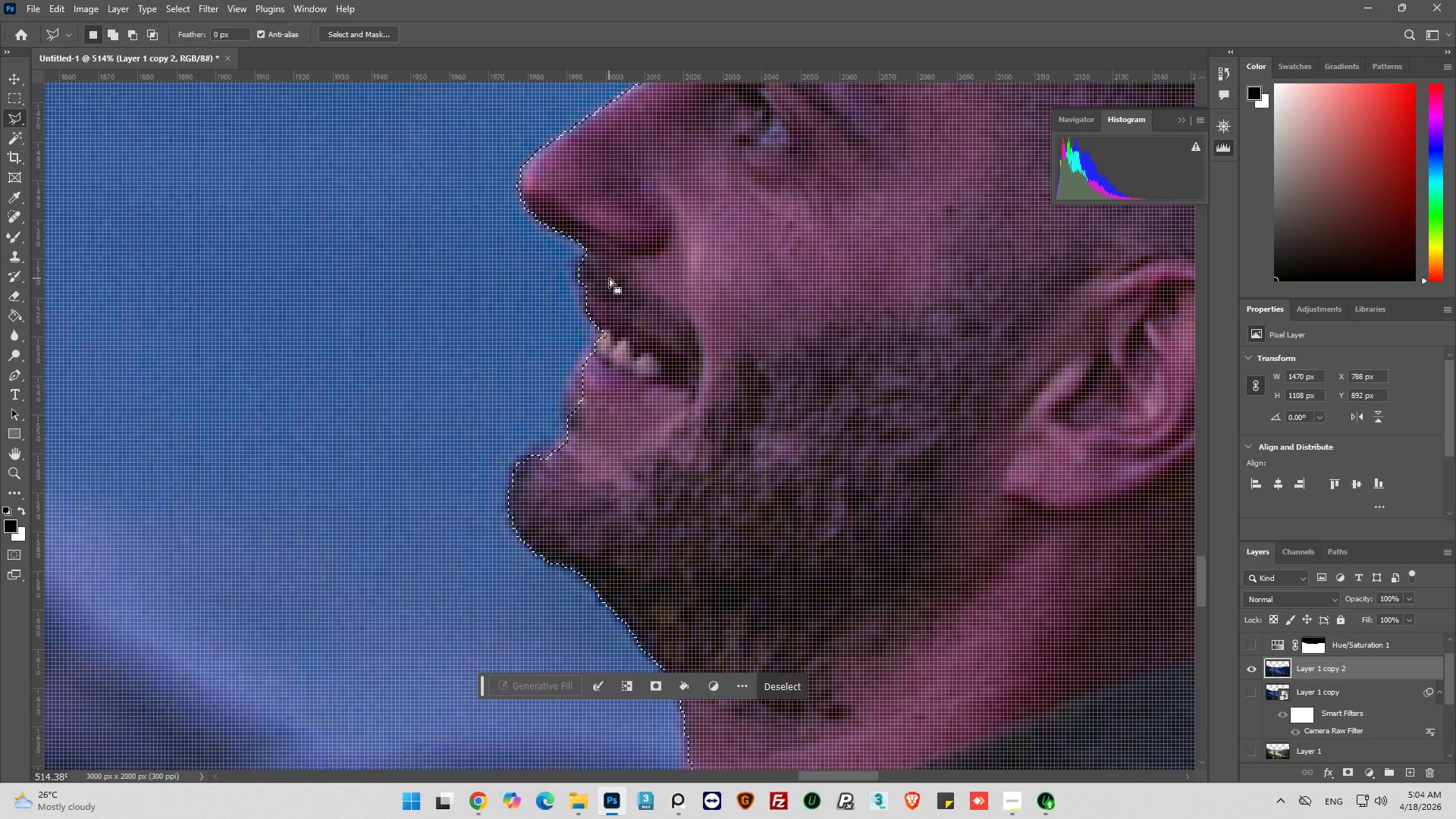 
scroll: coordinate [817, 356], scroll_direction: down, amount: 26.0
 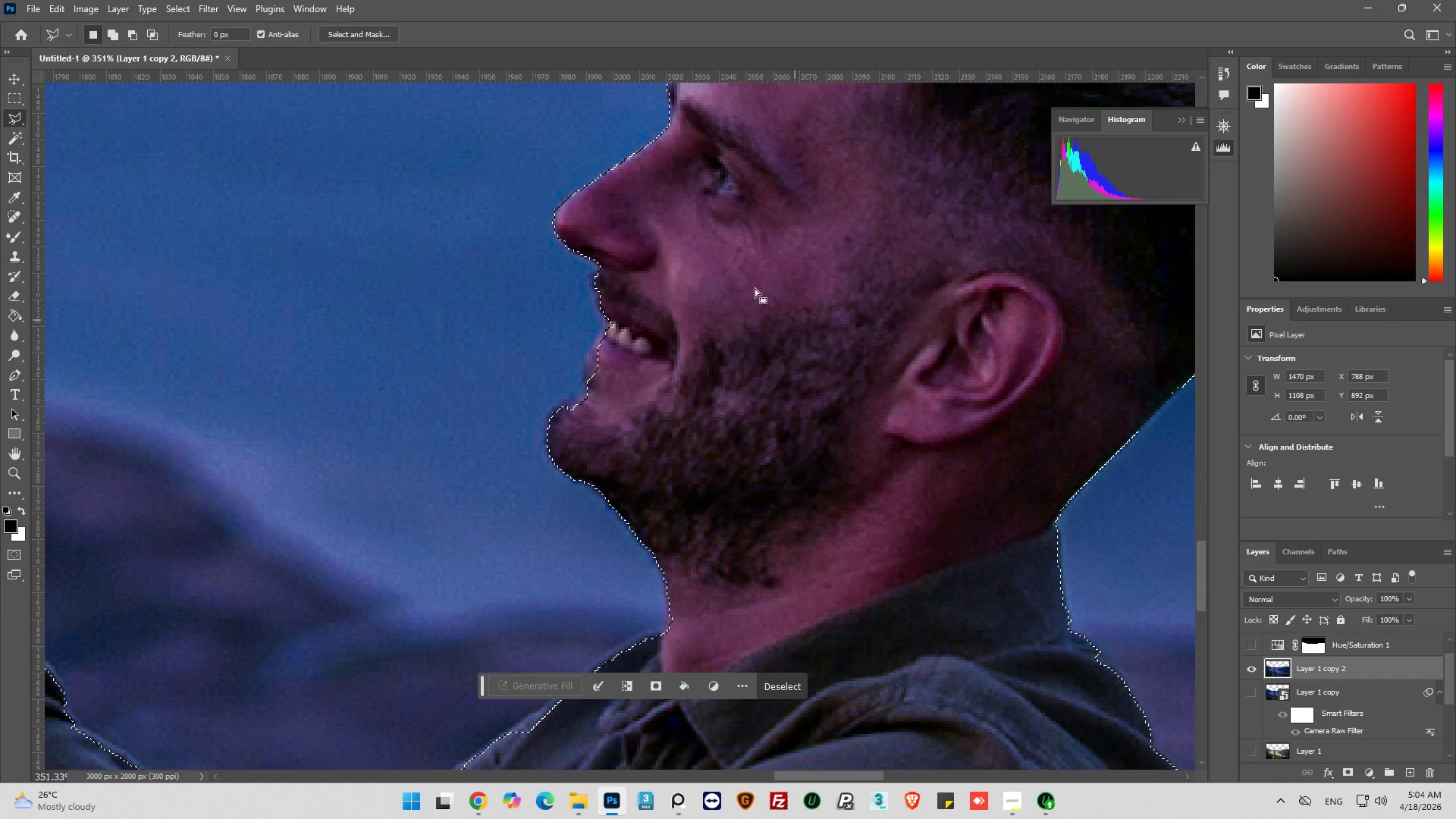 
scroll: coordinate [626, 303], scroll_direction: up, amount: 4.0
 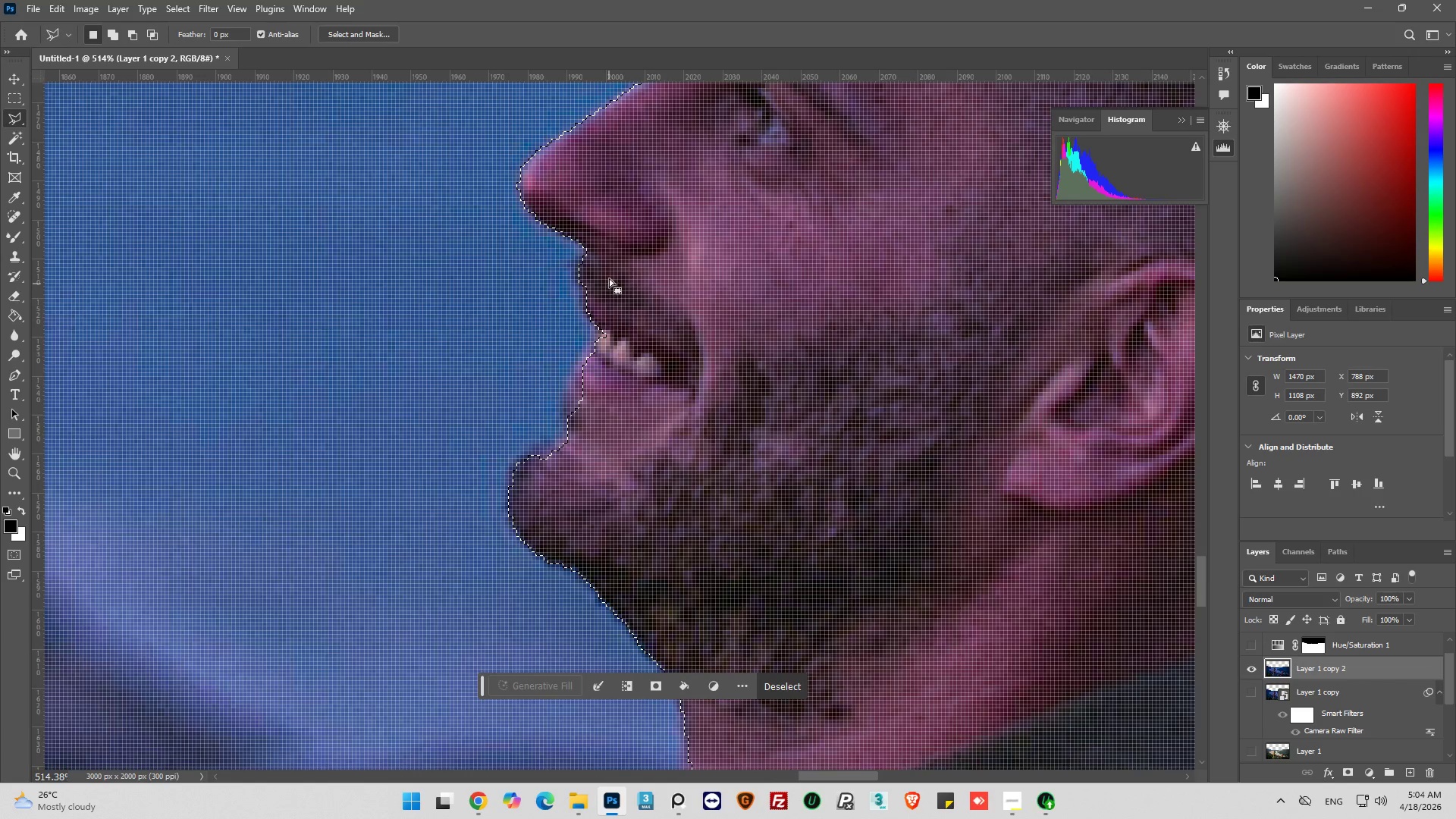 
hold_key(key=AltLeft, duration=0.48)
scroll: coordinate [609, 278], scroll_direction: down, amount: 3.0
 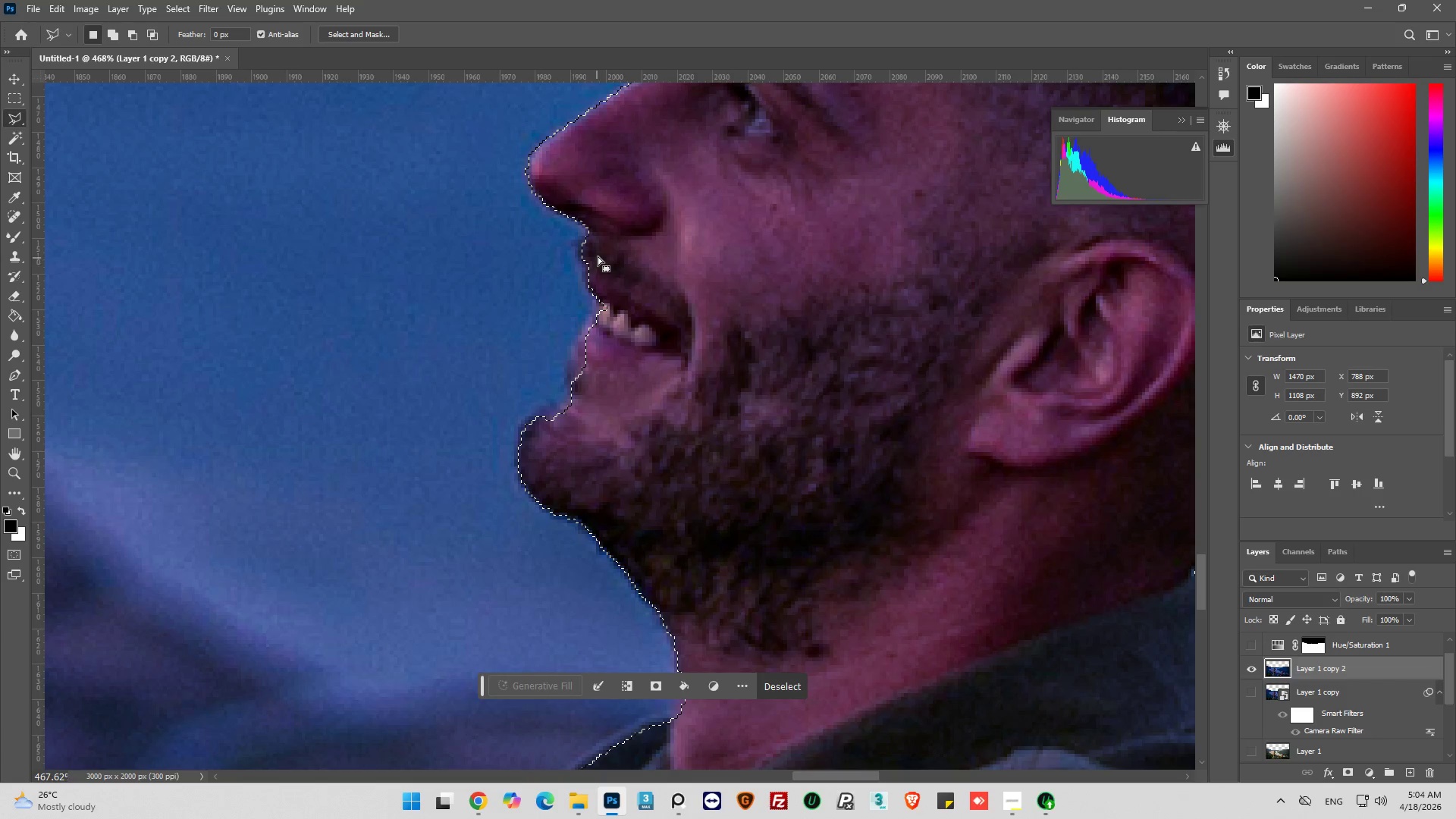 
hold_key(key=ShiftLeft, duration=0.75)
left_click([624, 233])
 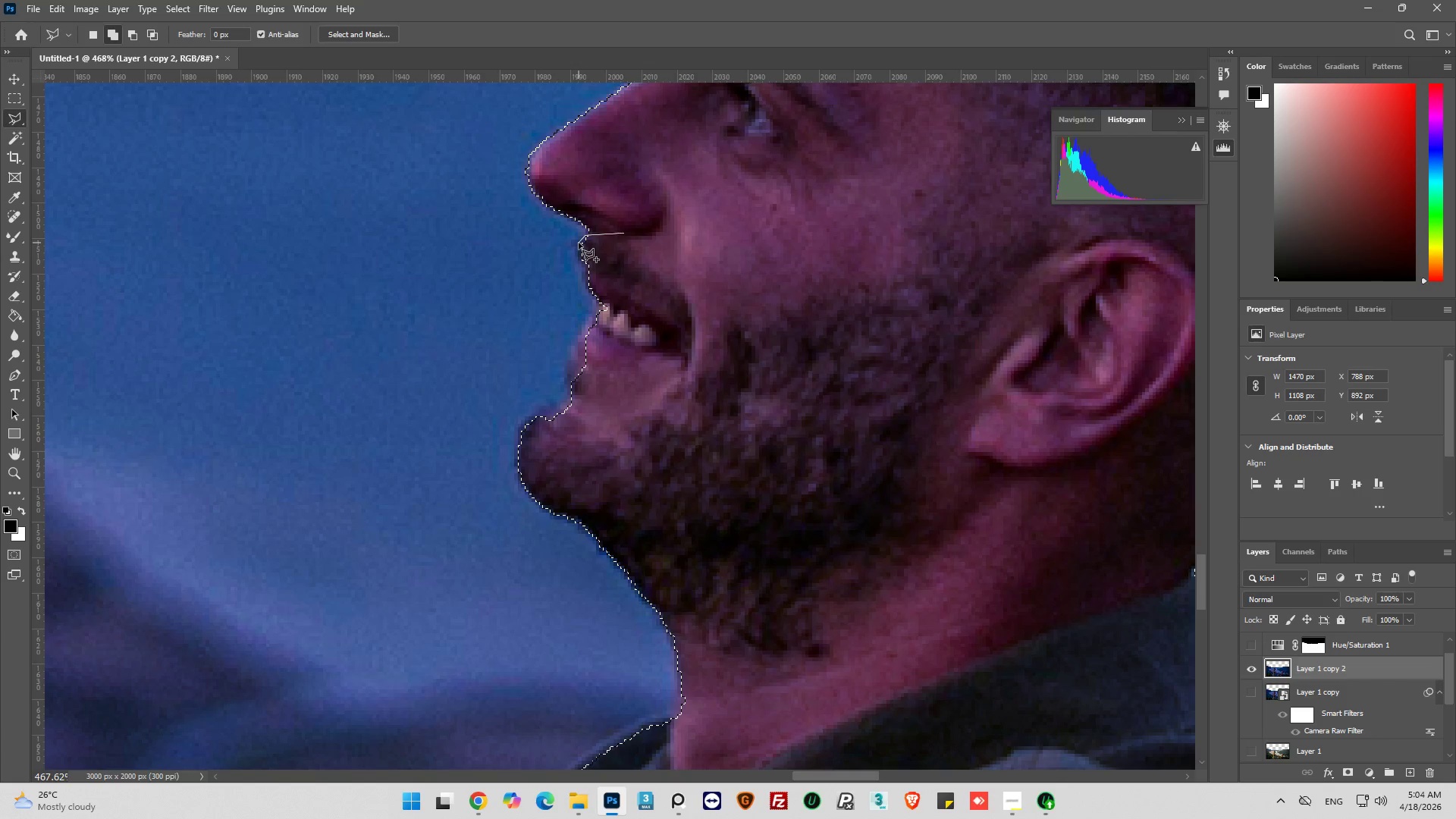 
left_click([579, 239])
 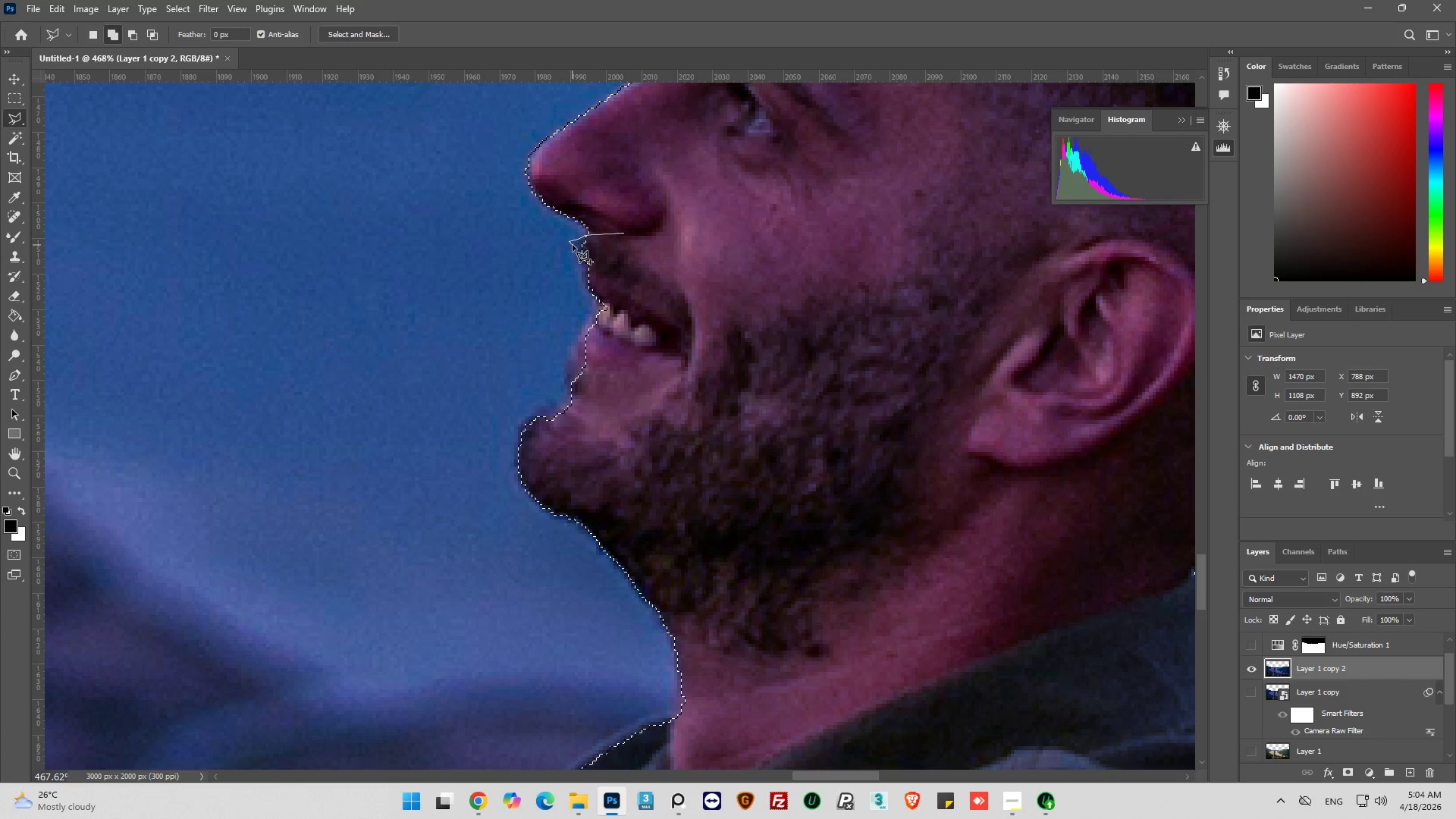 
left_click_drag(start_coordinate=[573, 246], to_coordinate=[576, 249])
 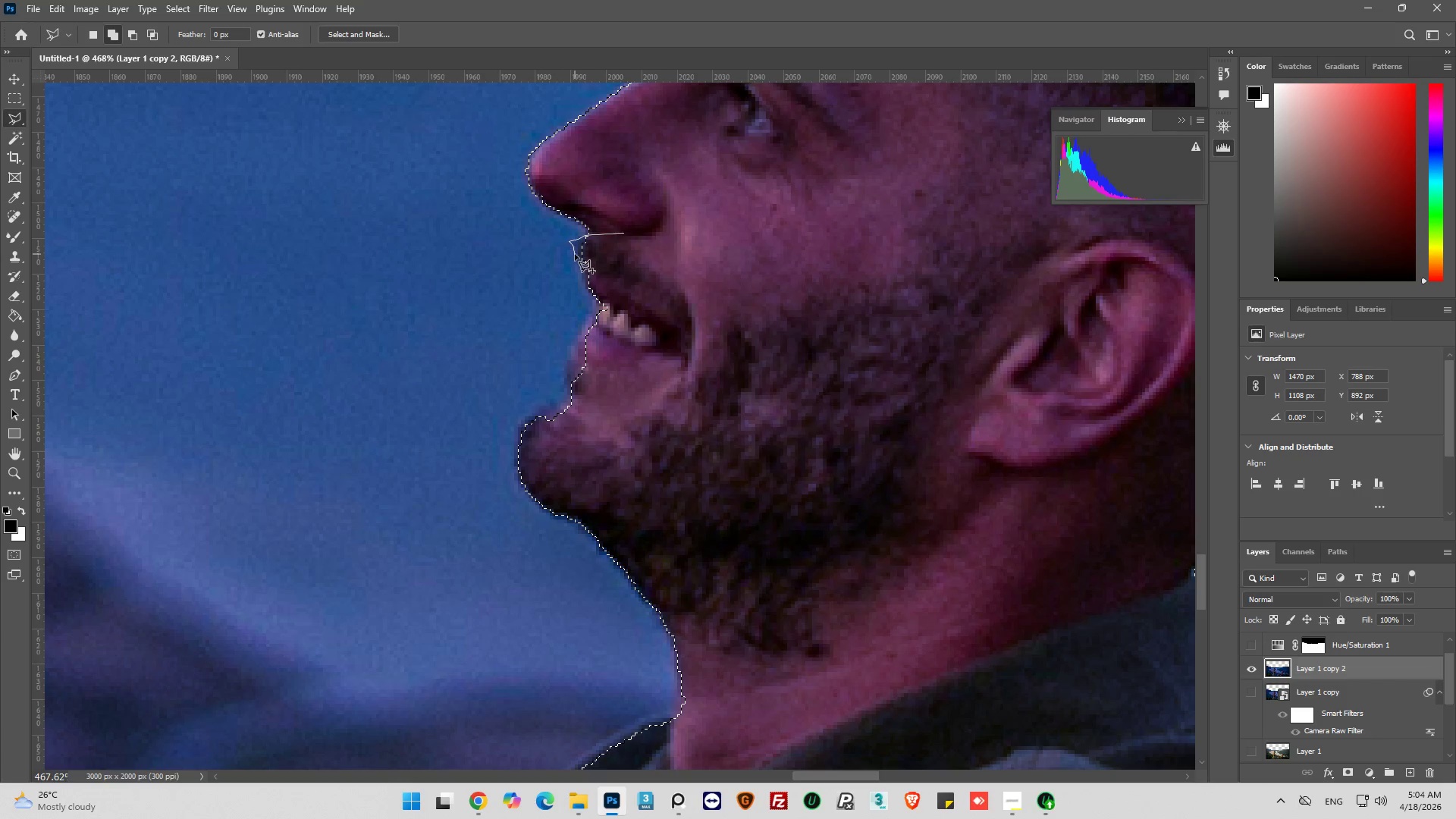 
left_click_drag(start_coordinate=[575, 254], to_coordinate=[579, 256])
 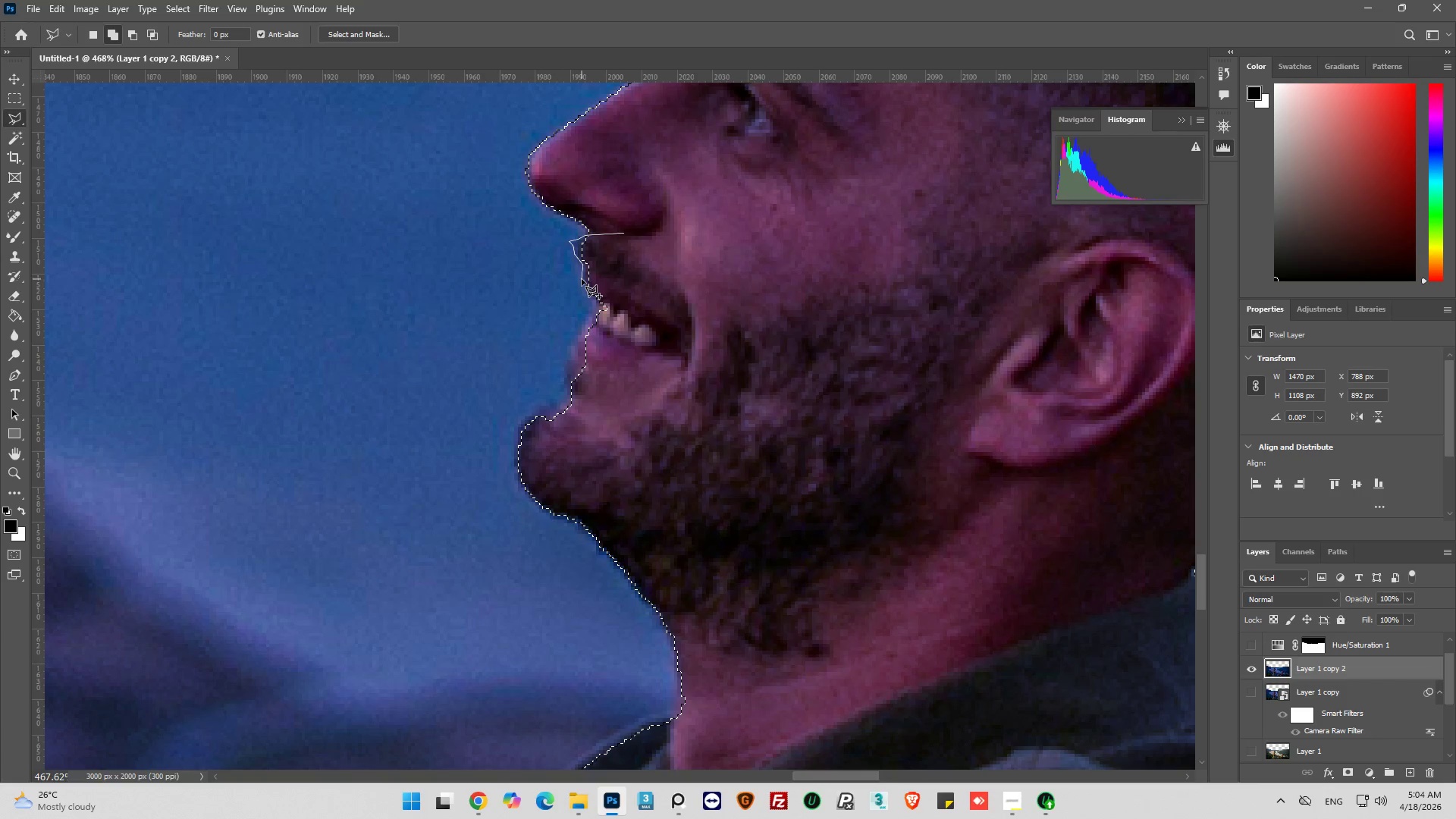 
left_click([585, 281])
 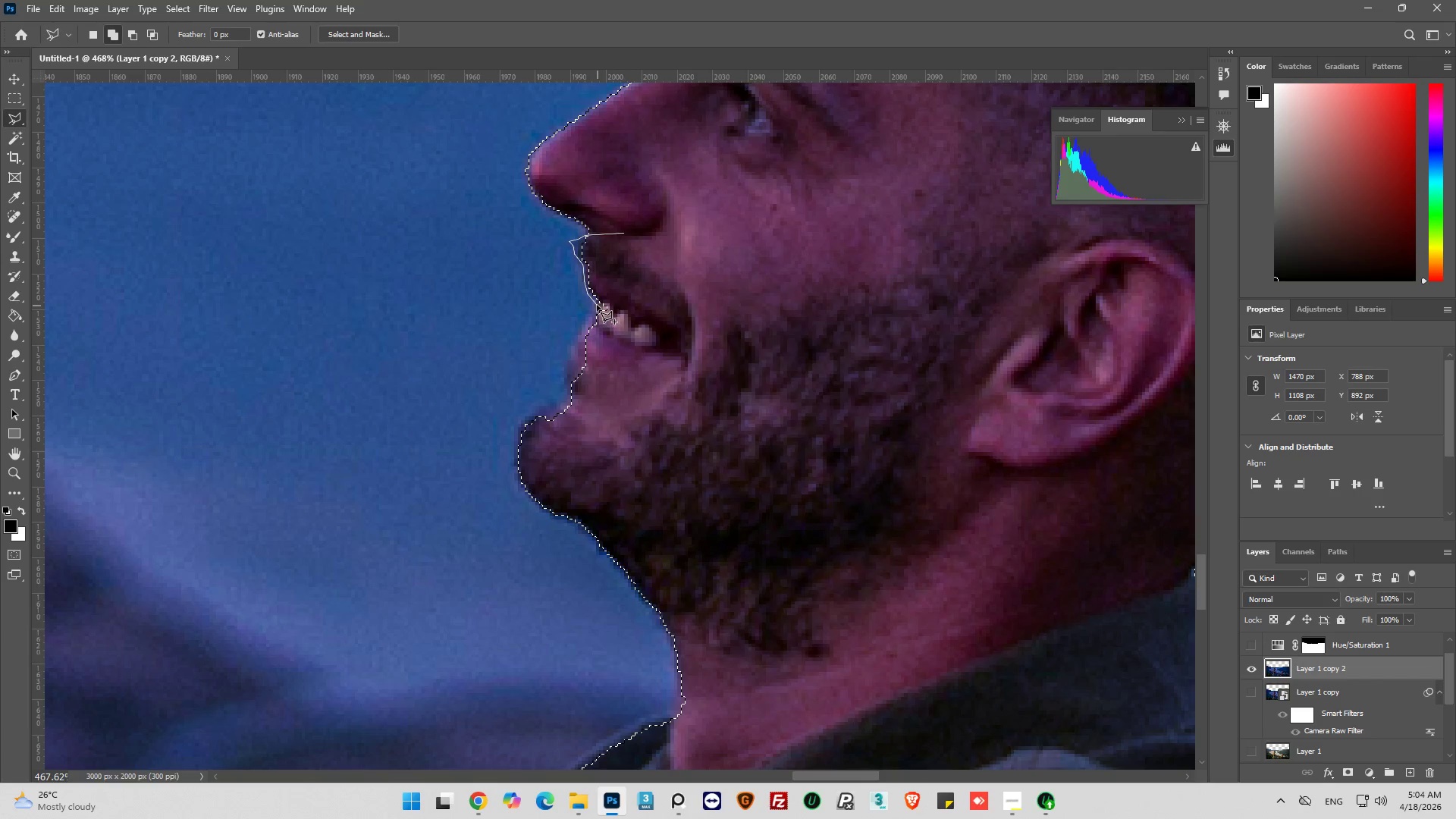 
left_click([595, 300])
 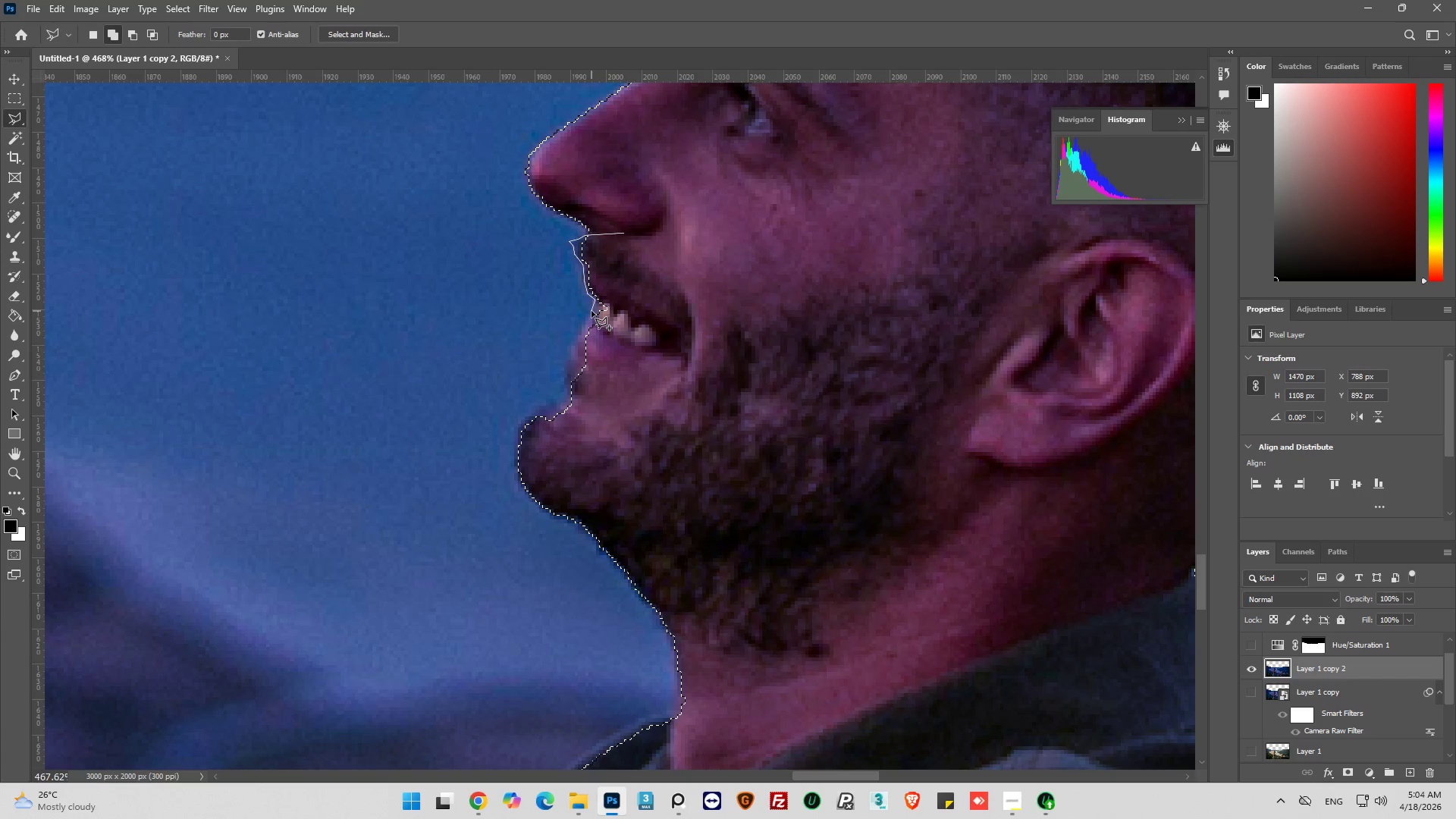 
left_click([592, 312])
 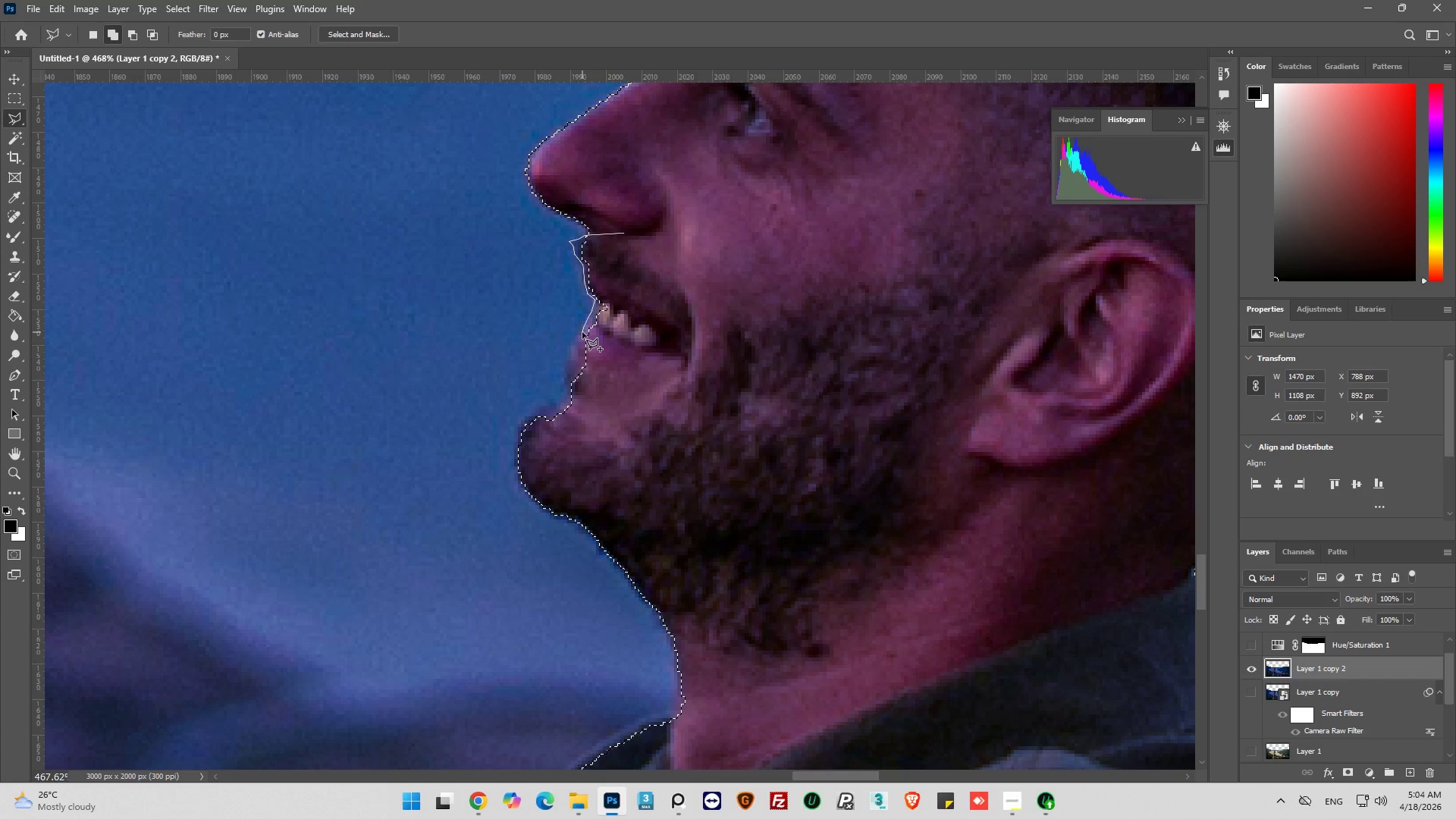 
left_click_drag(start_coordinate=[579, 335], to_coordinate=[578, 343])
 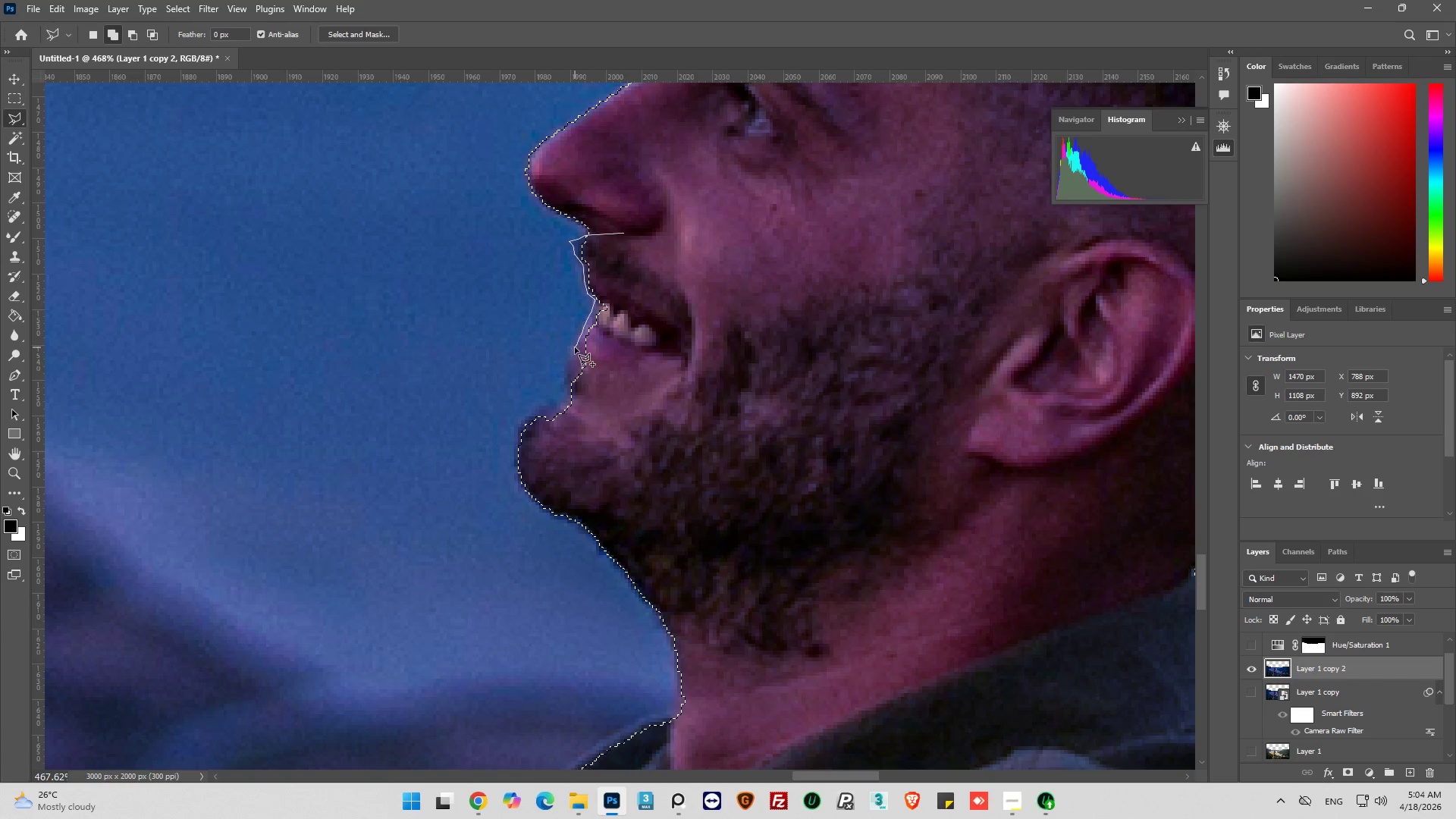 
left_click_drag(start_coordinate=[575, 347], to_coordinate=[570, 350])
 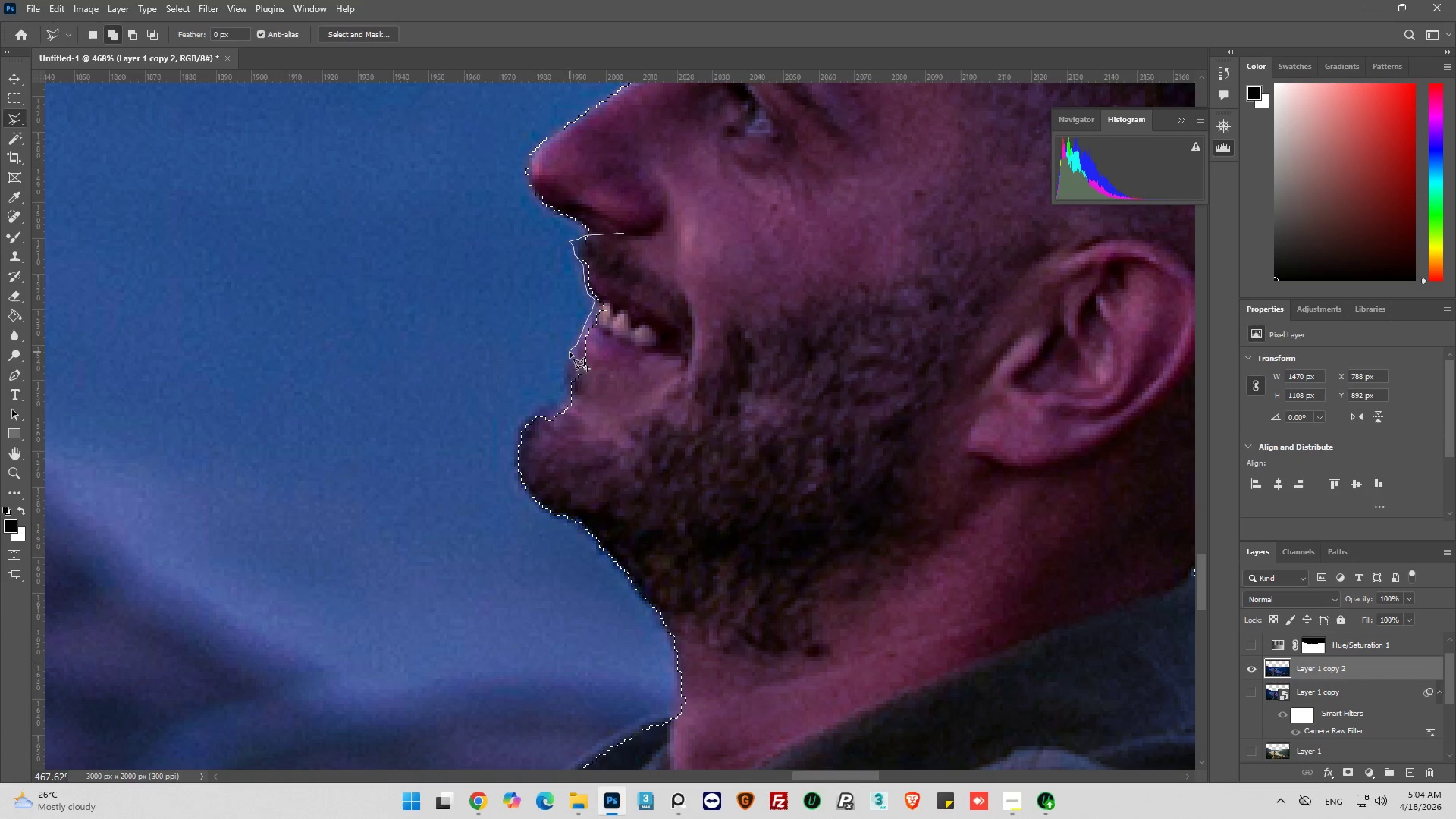 
left_click_drag(start_coordinate=[570, 352], to_coordinate=[570, 356])
 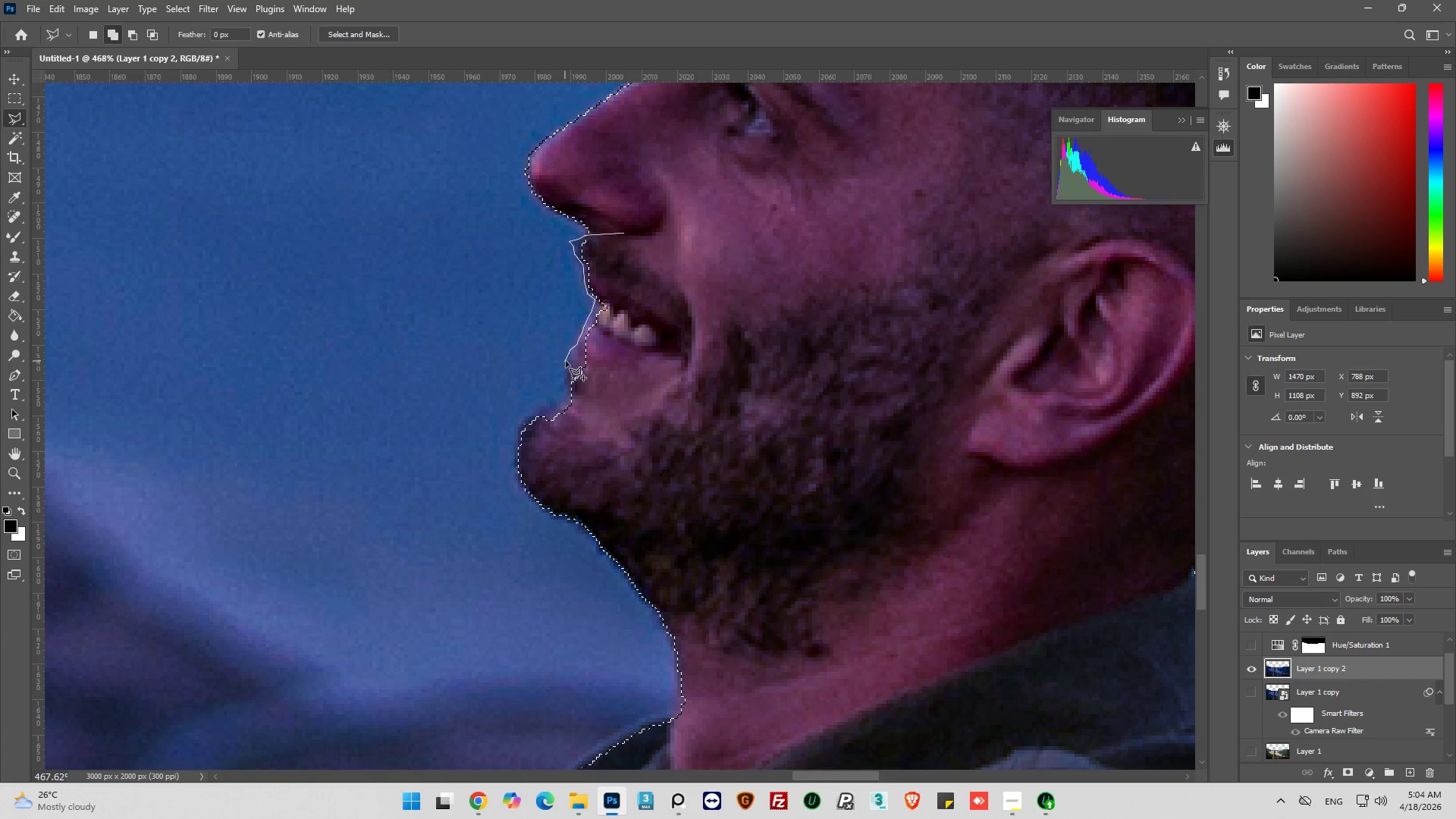 
left_click([566, 361])
 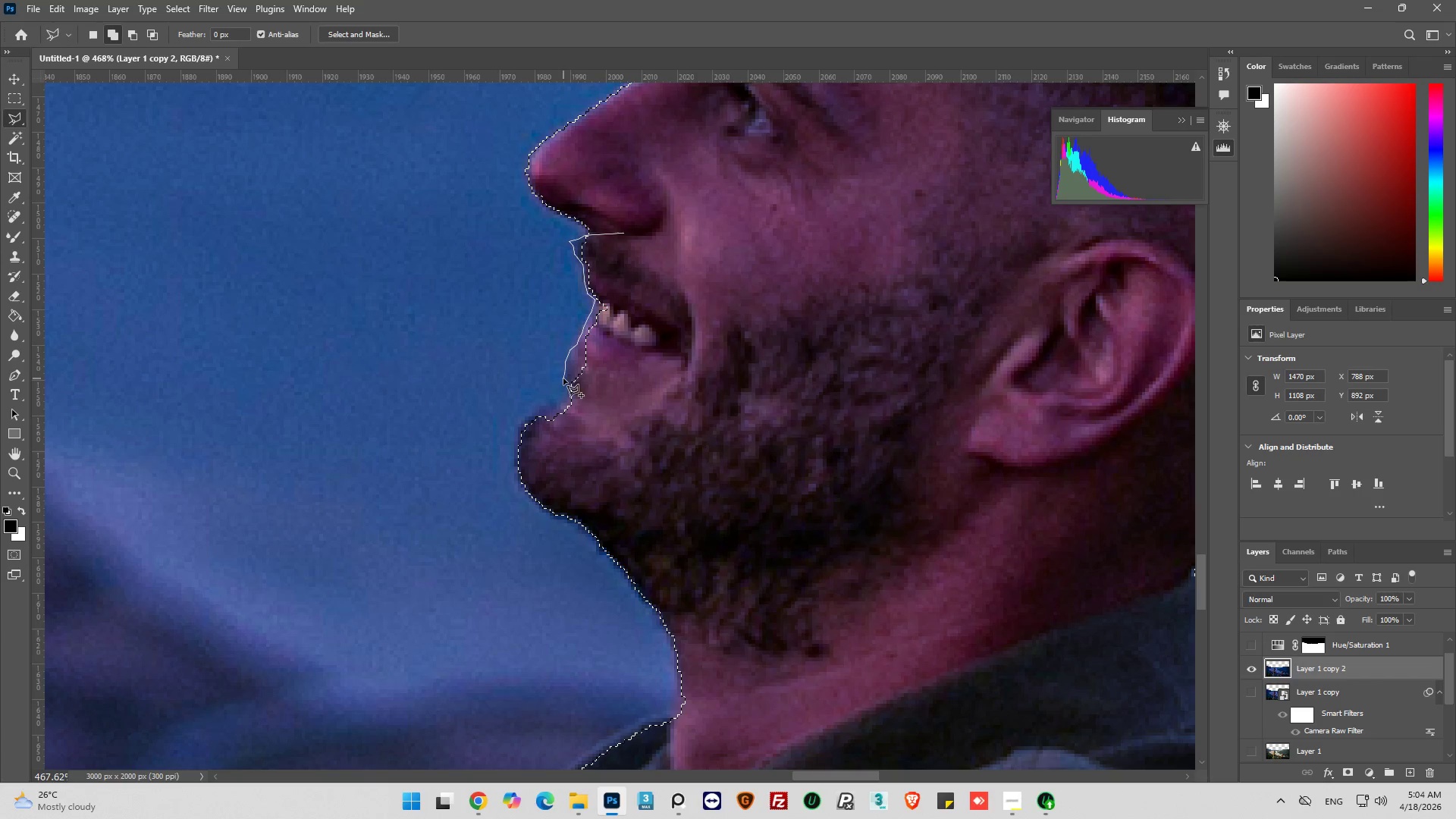 
left_click([566, 382])
 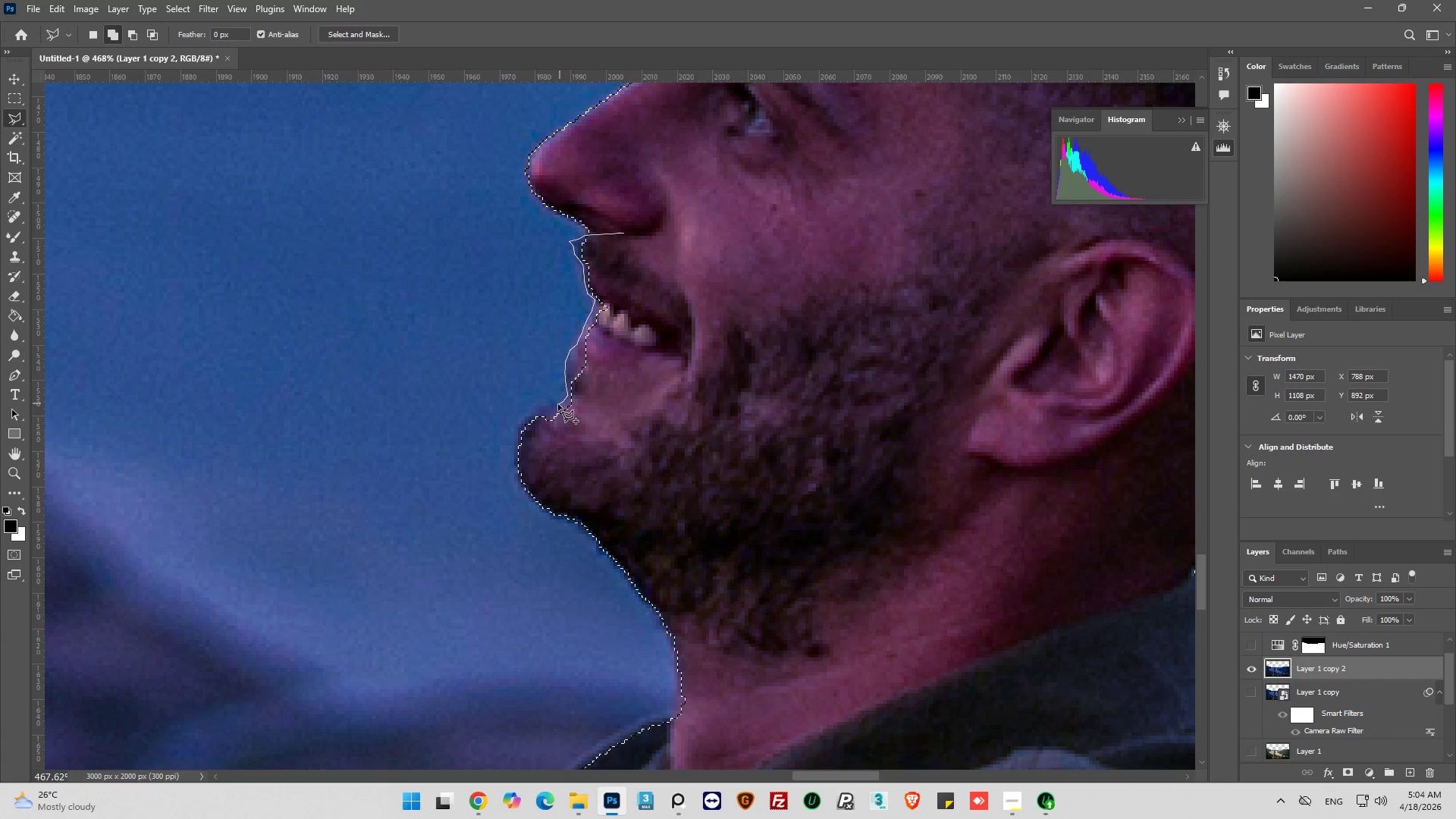 
left_click([555, 404])
 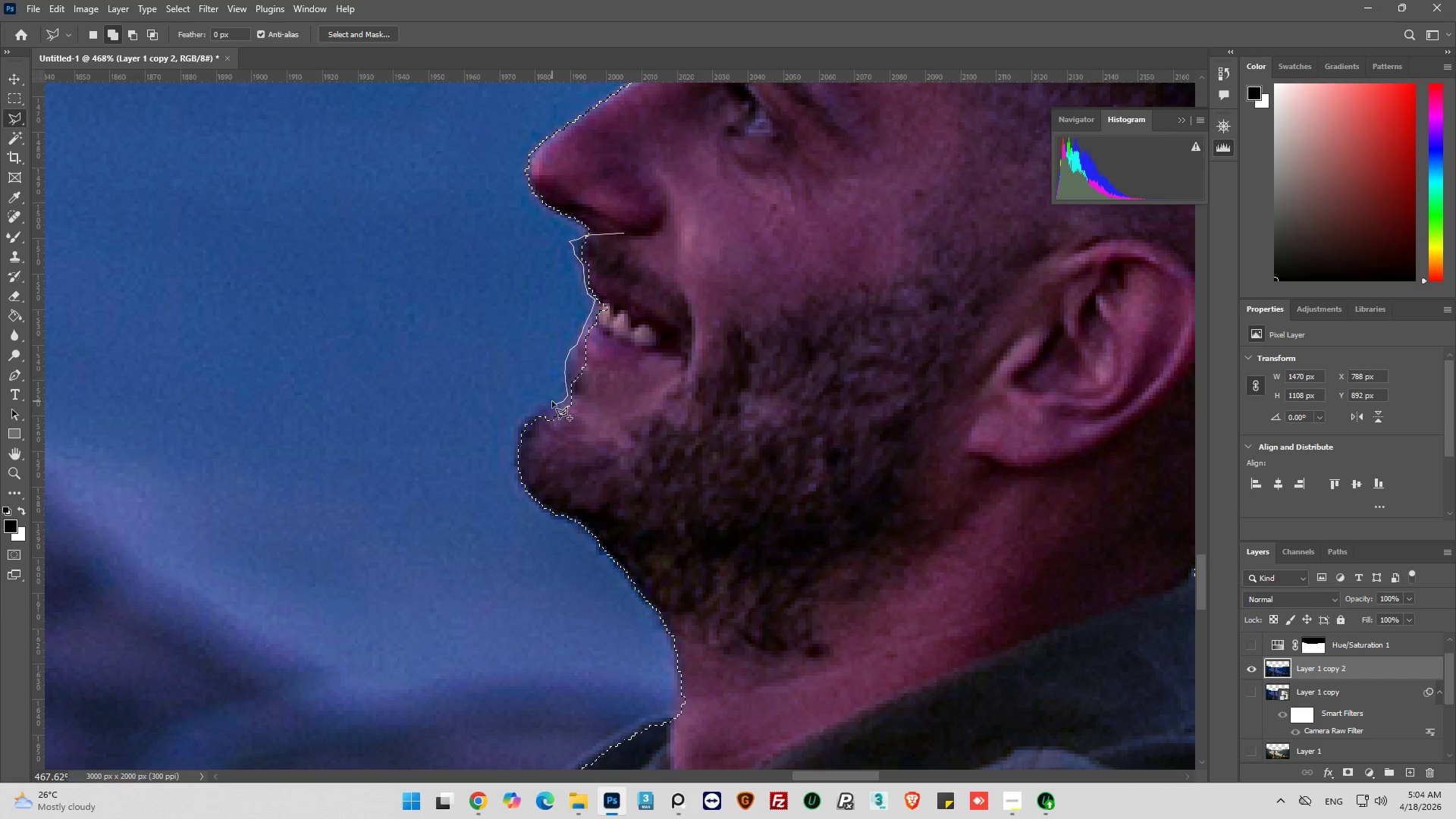 
left_click_drag(start_coordinate=[551, 401], to_coordinate=[546, 402])
 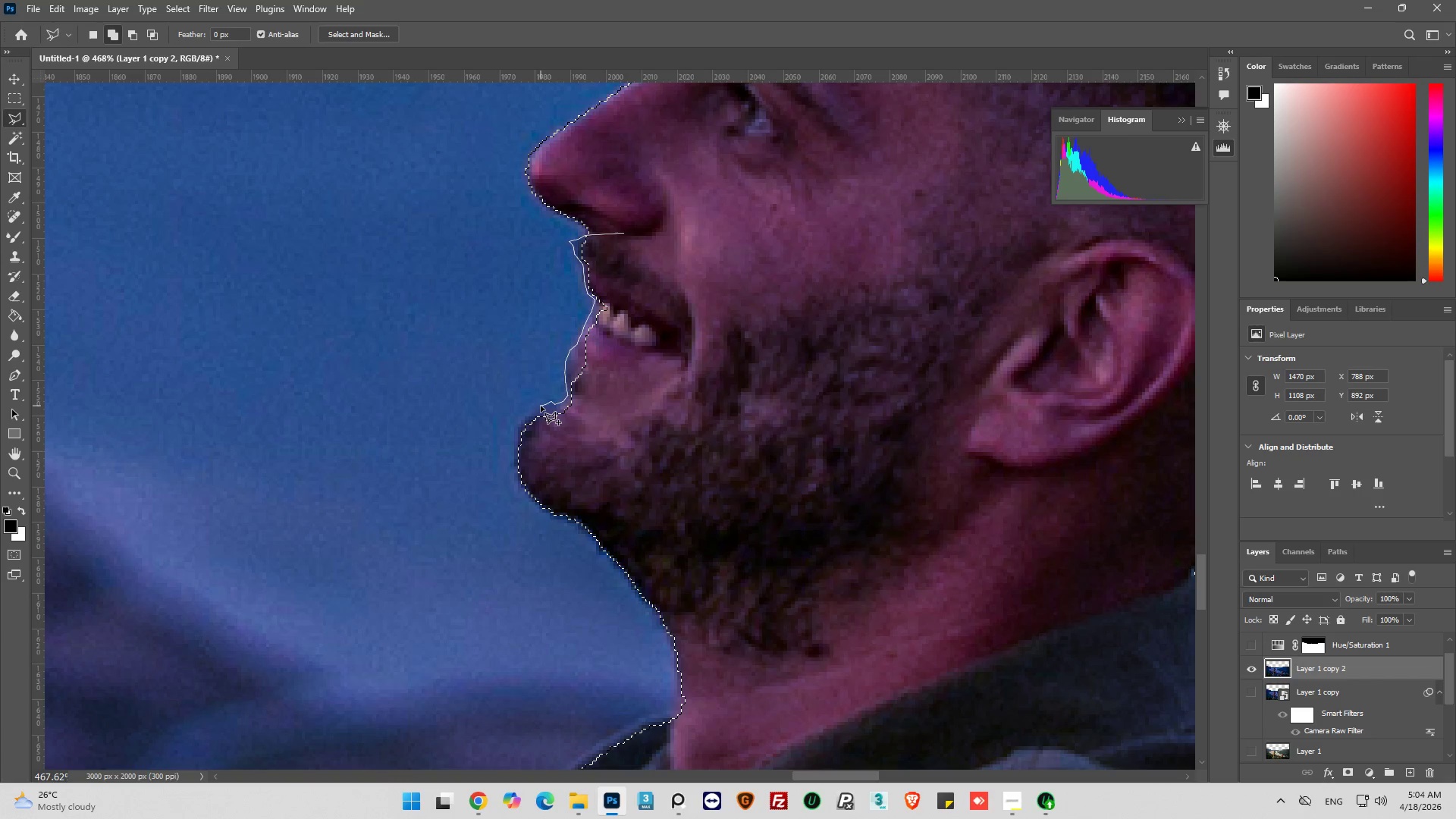 
left_click([541, 406])
 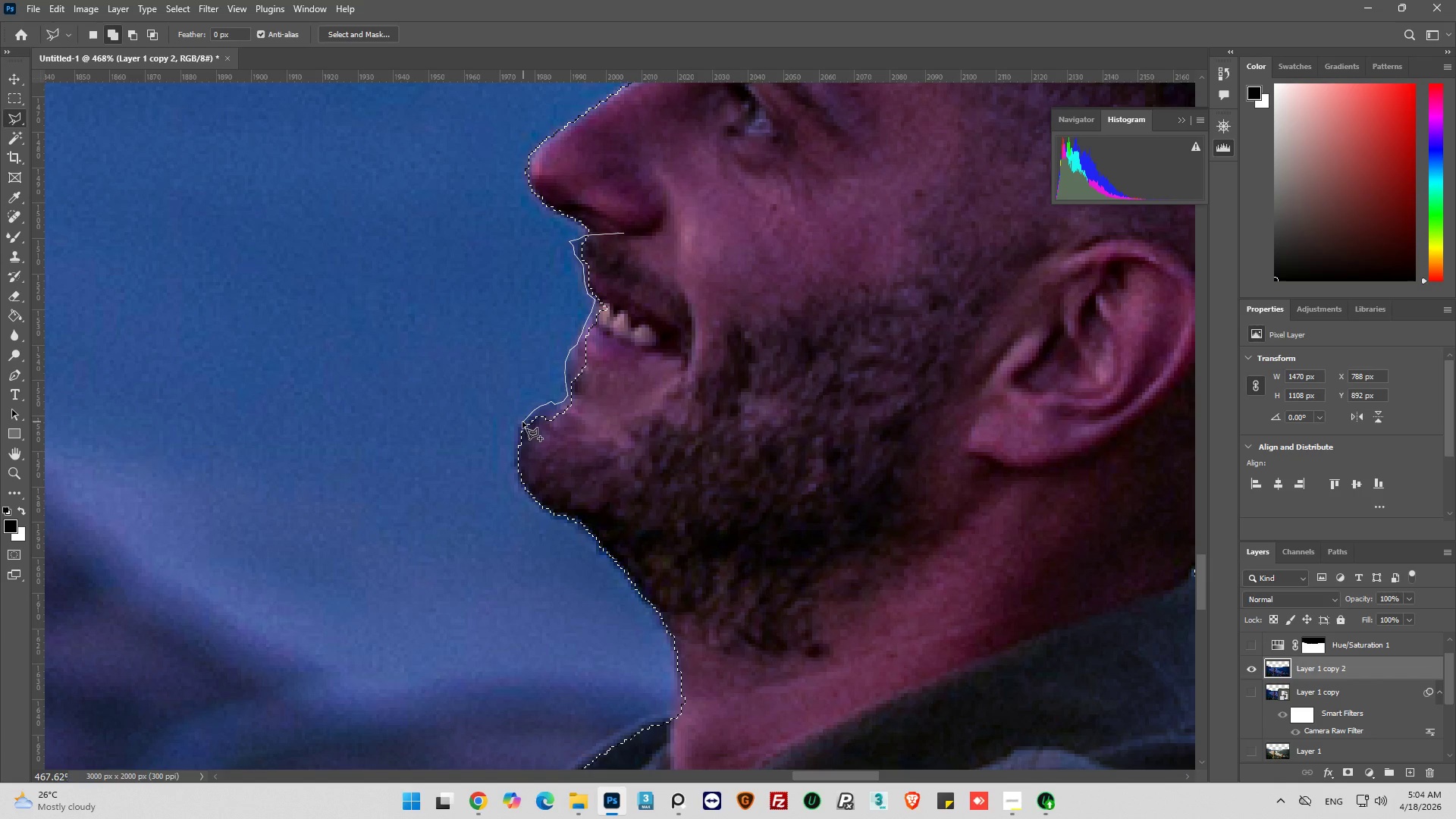 
left_click_drag(start_coordinate=[517, 433], to_coordinate=[517, 441])
 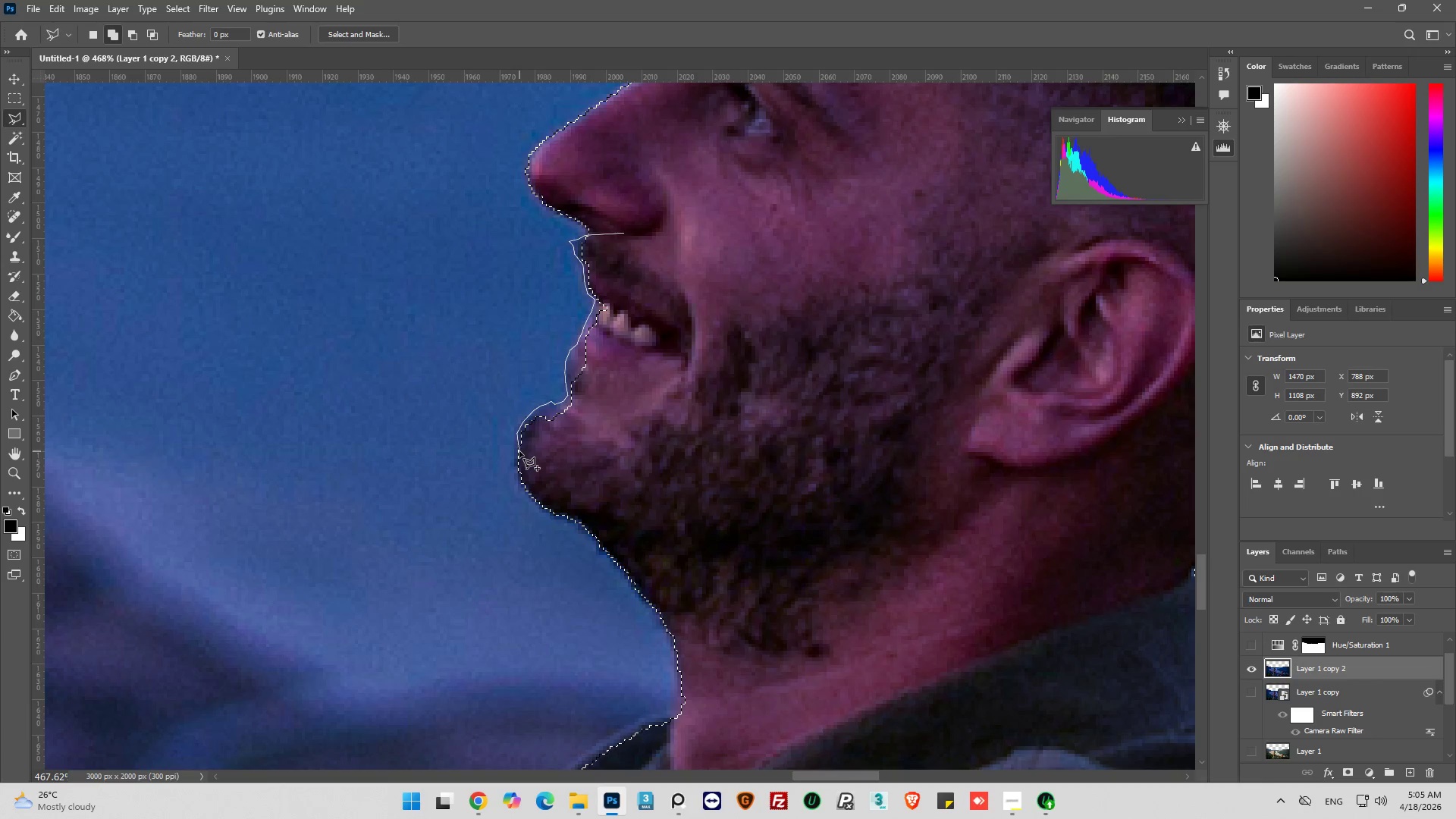 
left_click([516, 449])
 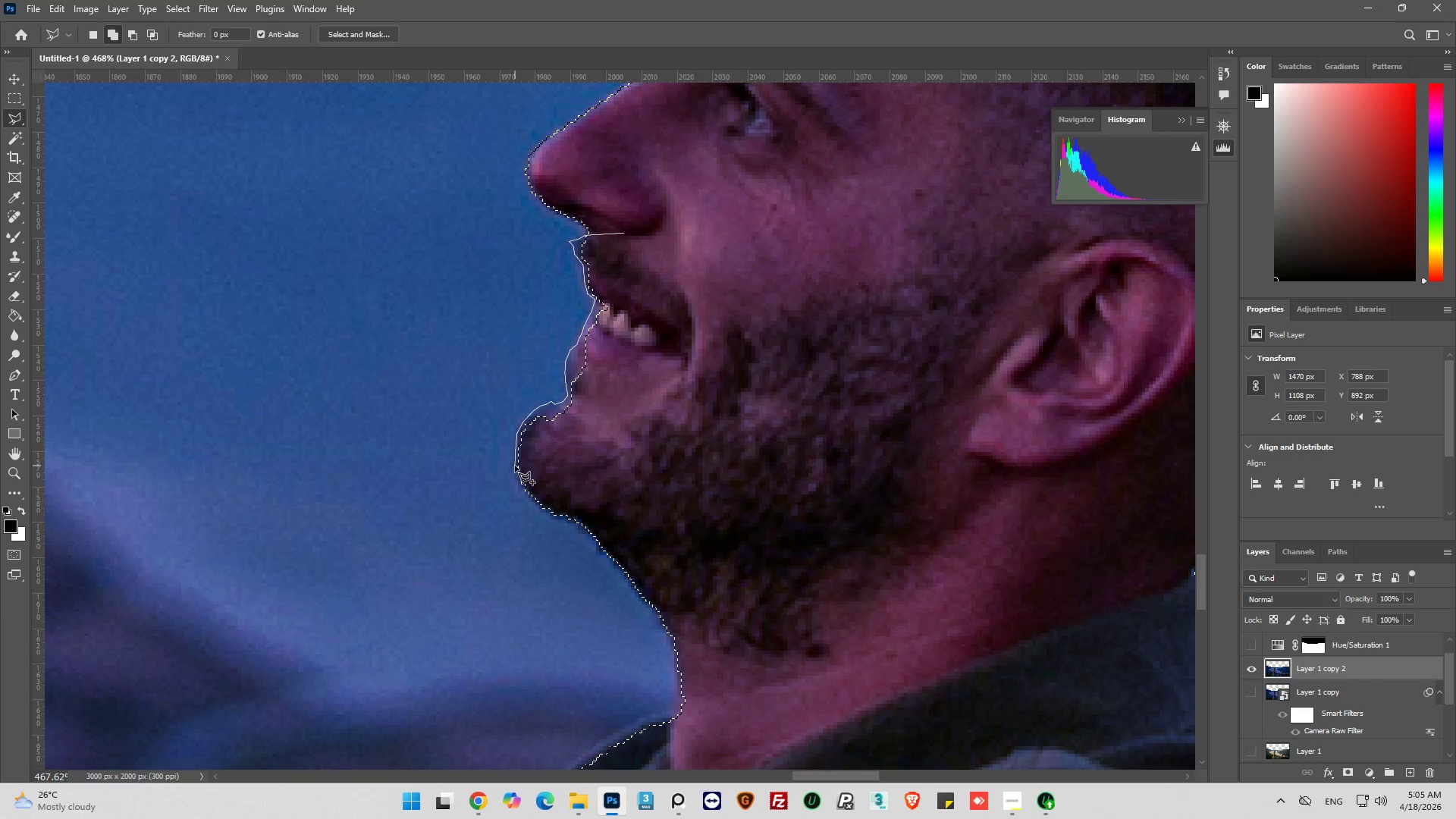 
left_click([515, 466])
 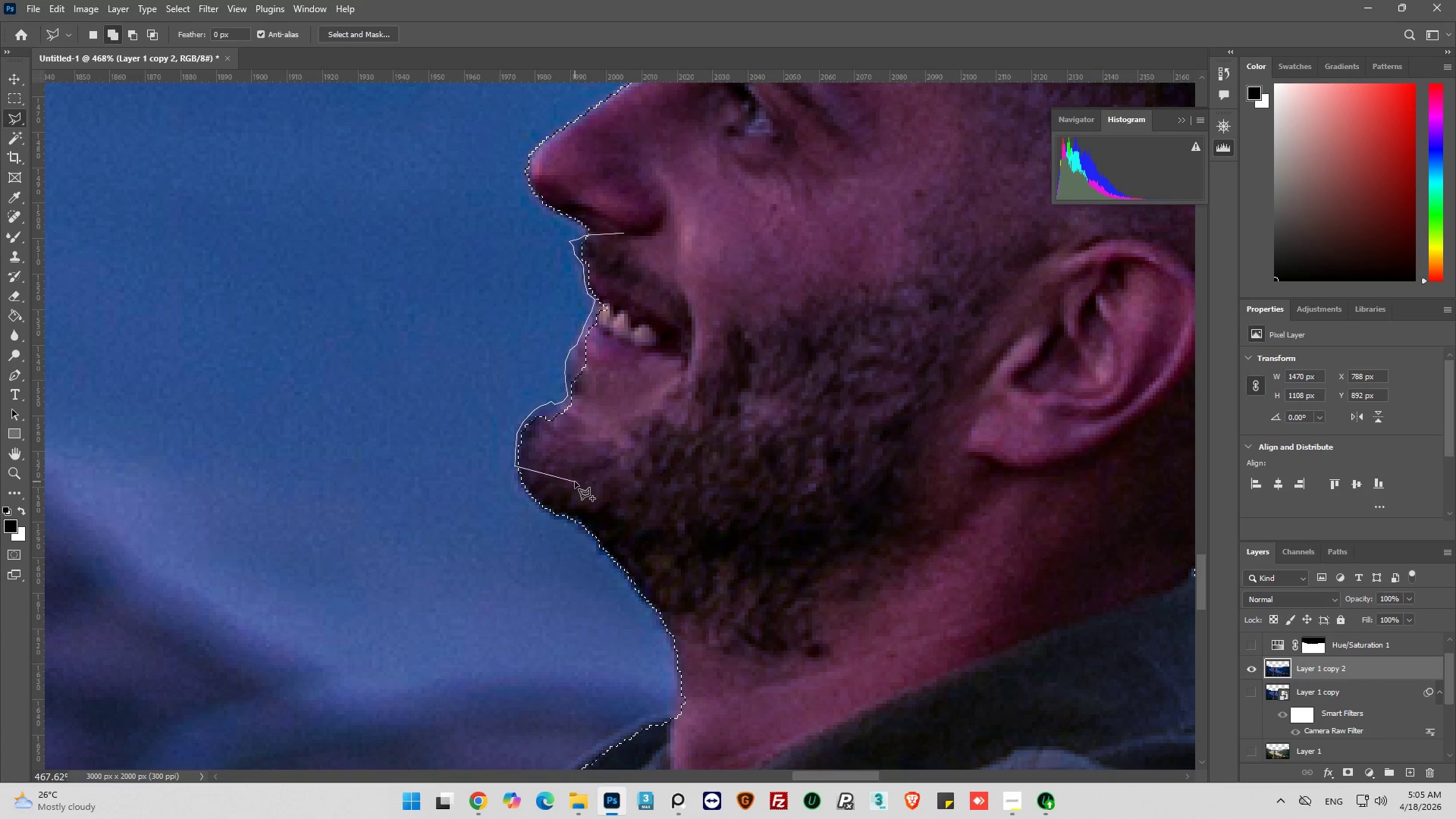 
left_click_drag(start_coordinate=[576, 480], to_coordinate=[586, 480])
 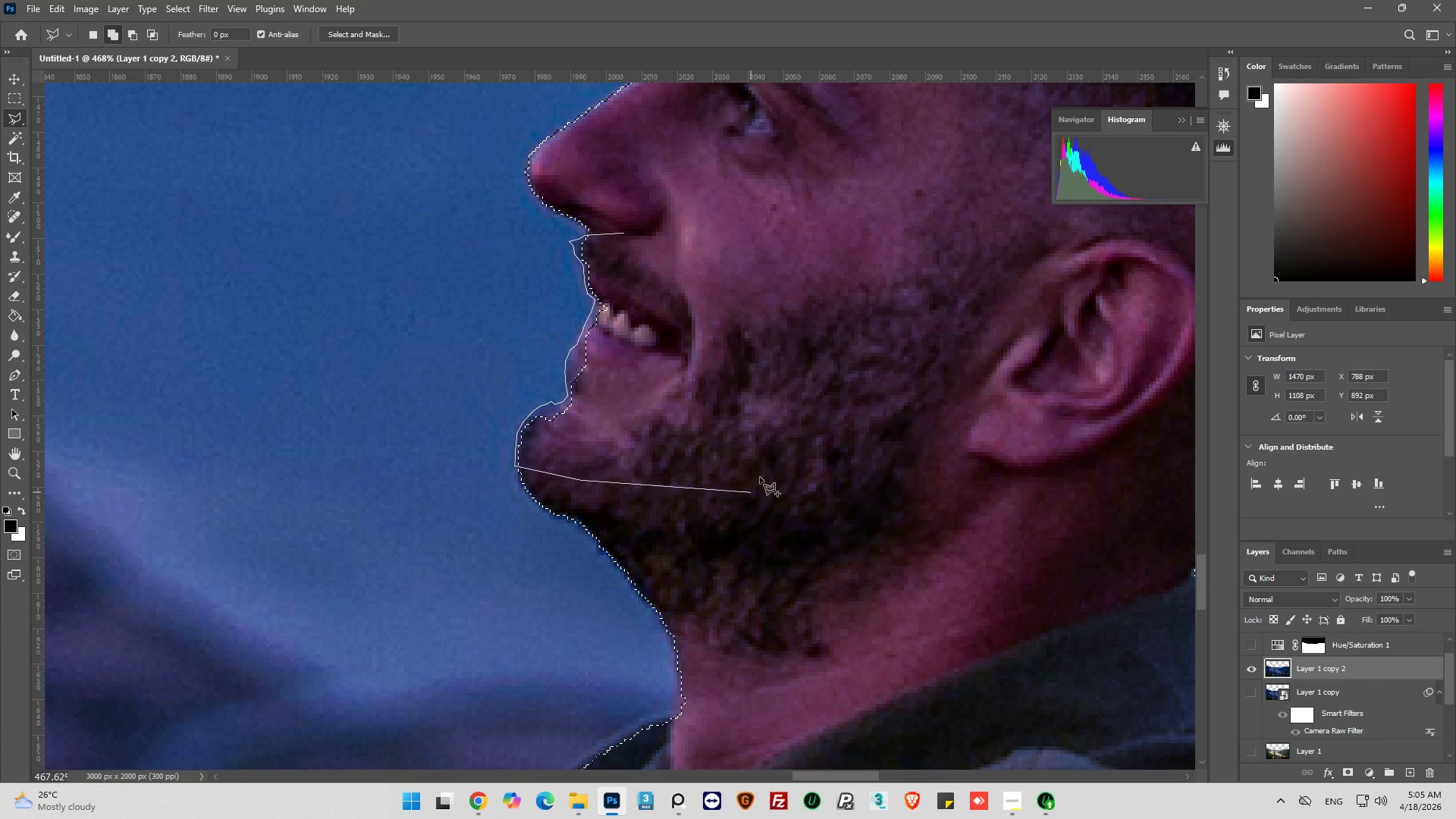 
left_click_drag(start_coordinate=[765, 461], to_coordinate=[765, 457])
 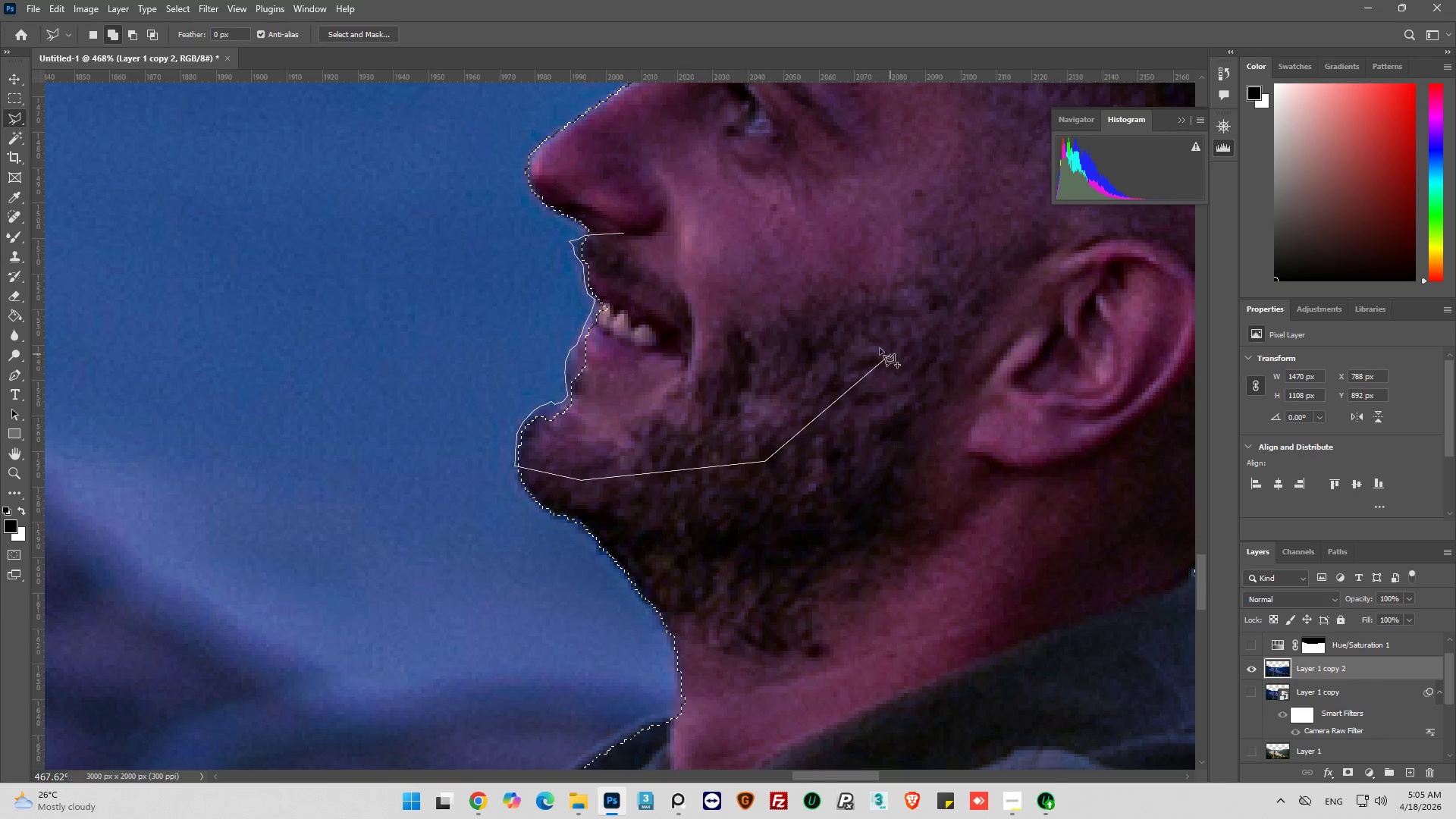 
left_click_drag(start_coordinate=[873, 343], to_coordinate=[846, 331])
 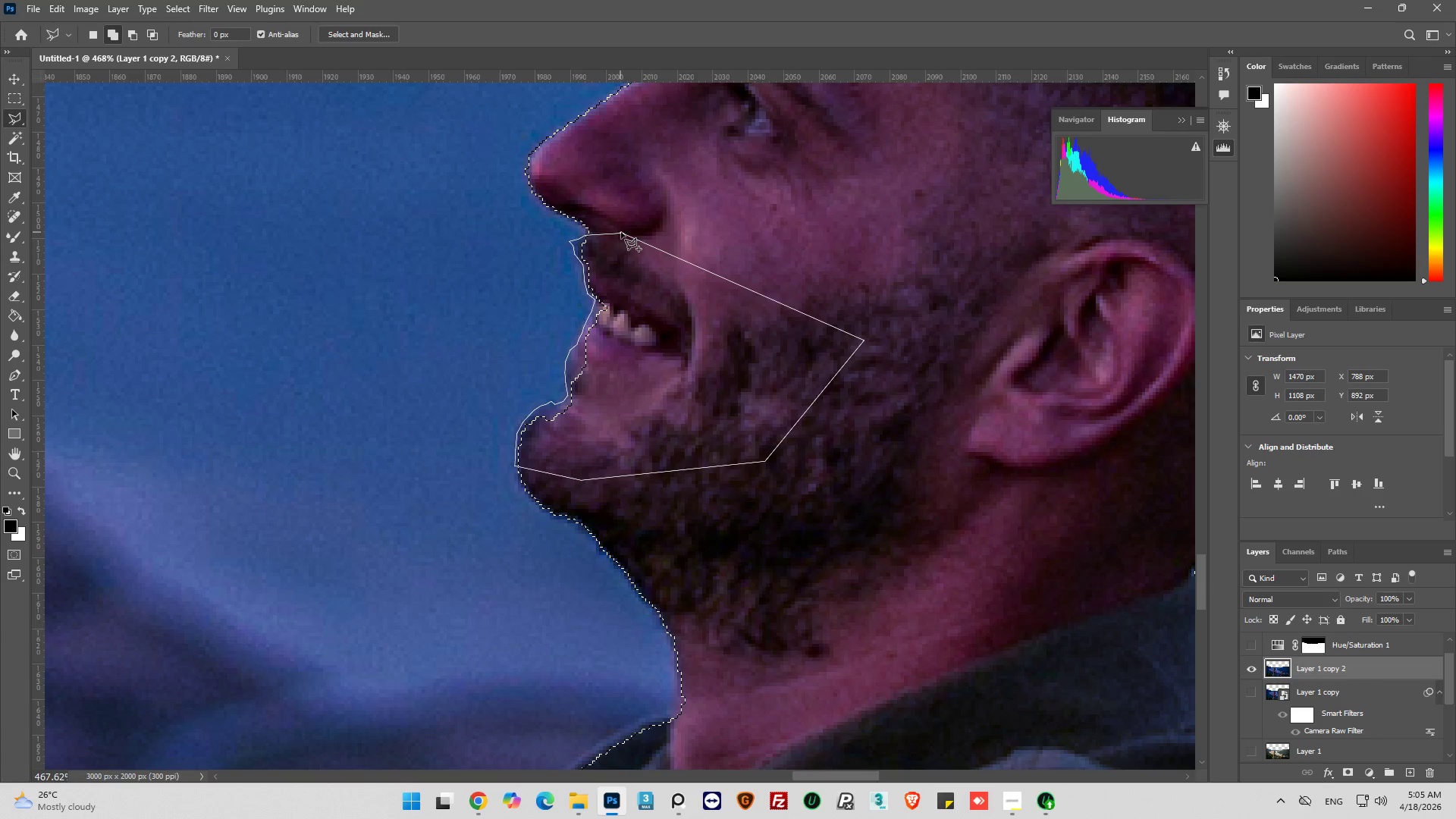 
left_click([623, 233])
 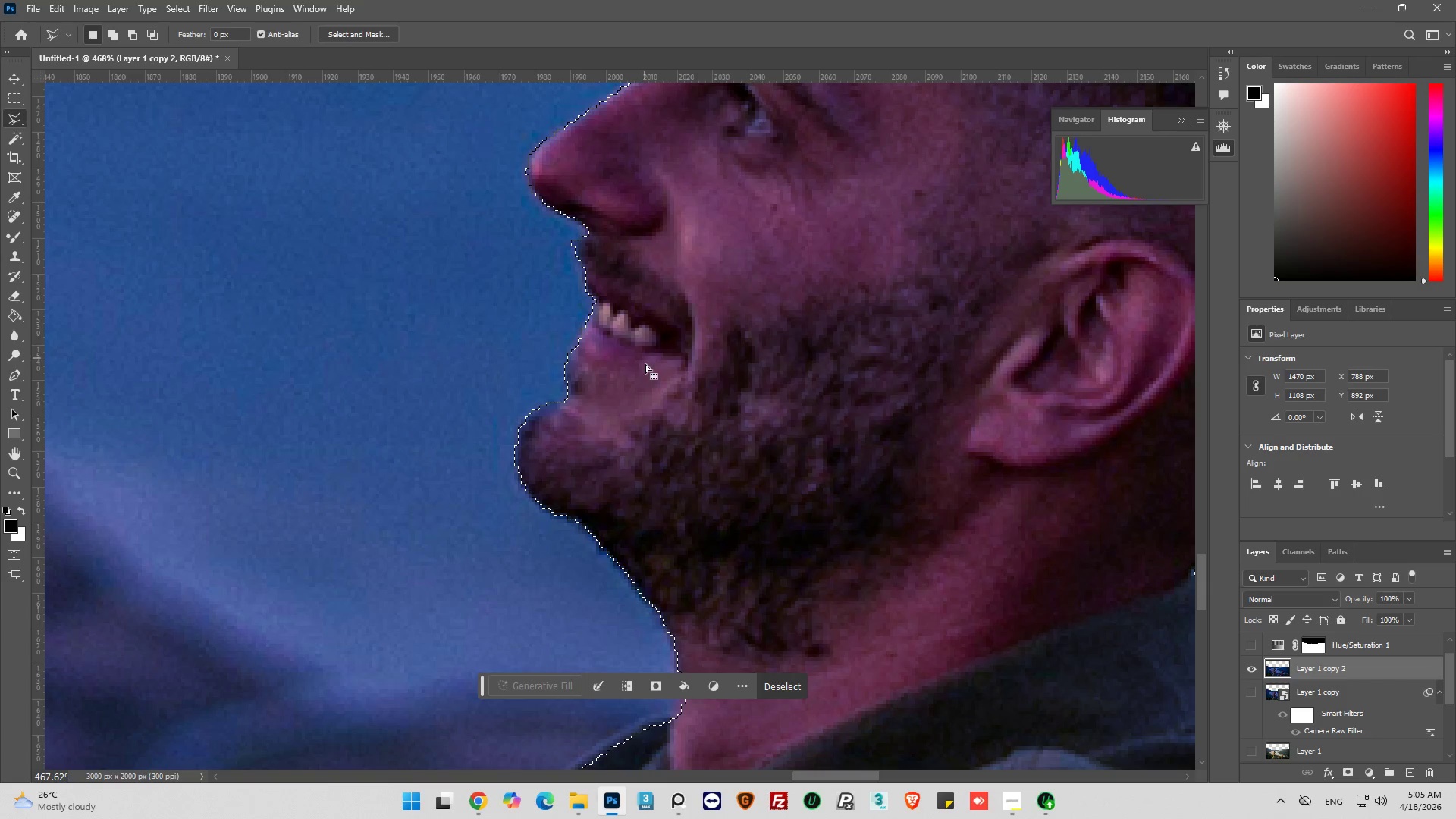 
hold_key(key=AltLeft, duration=0.75)
scroll: coordinate [649, 349], scroll_direction: down, amount: 10.0
 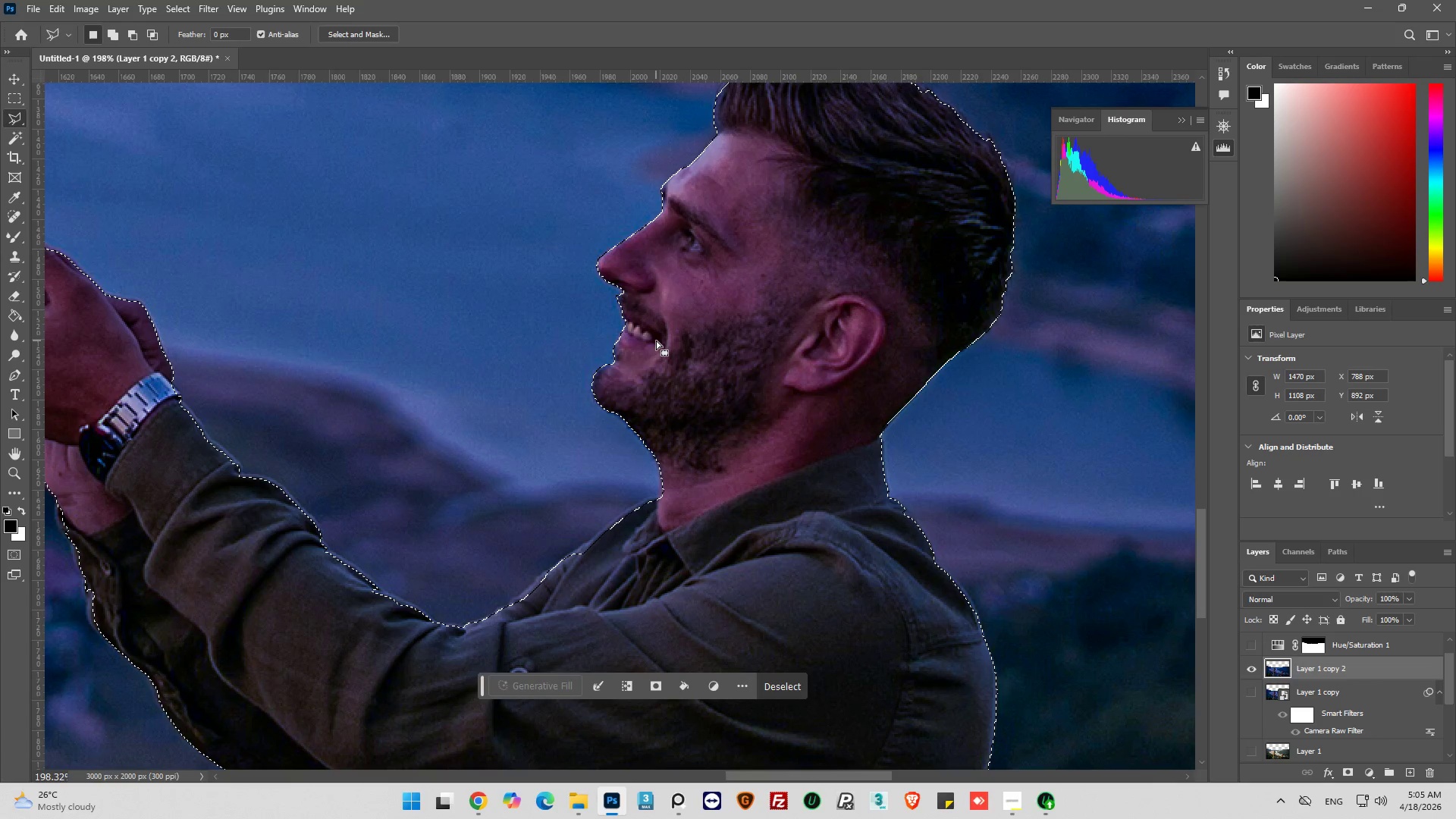 
hold_key(key=AltLeft, duration=0.86)
scroll: coordinate [356, 419], scroll_direction: down, amount: 7.0
 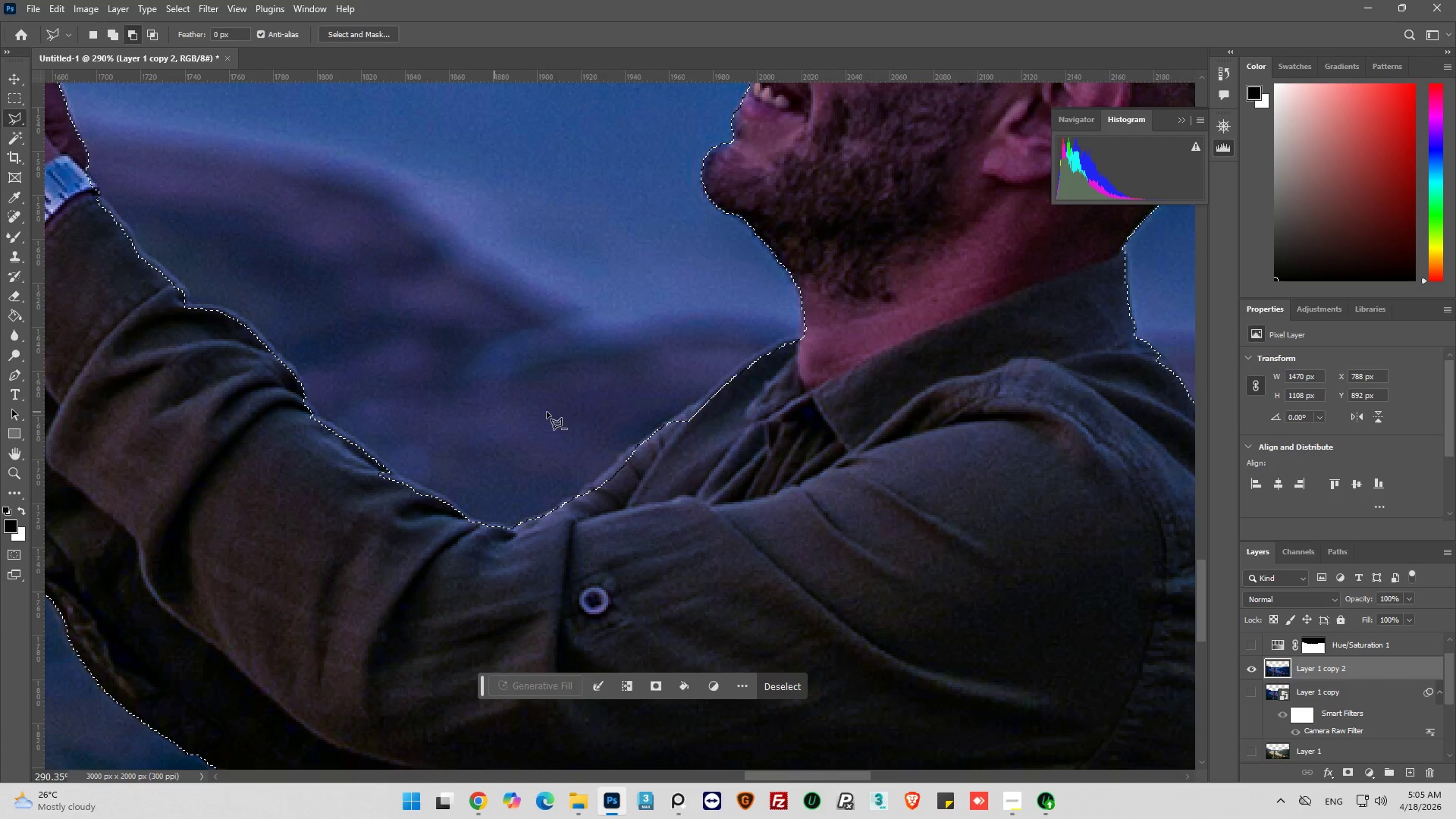 
hold_key(key=ShiftLeft, duration=0.69)
left_click([861, 327])
 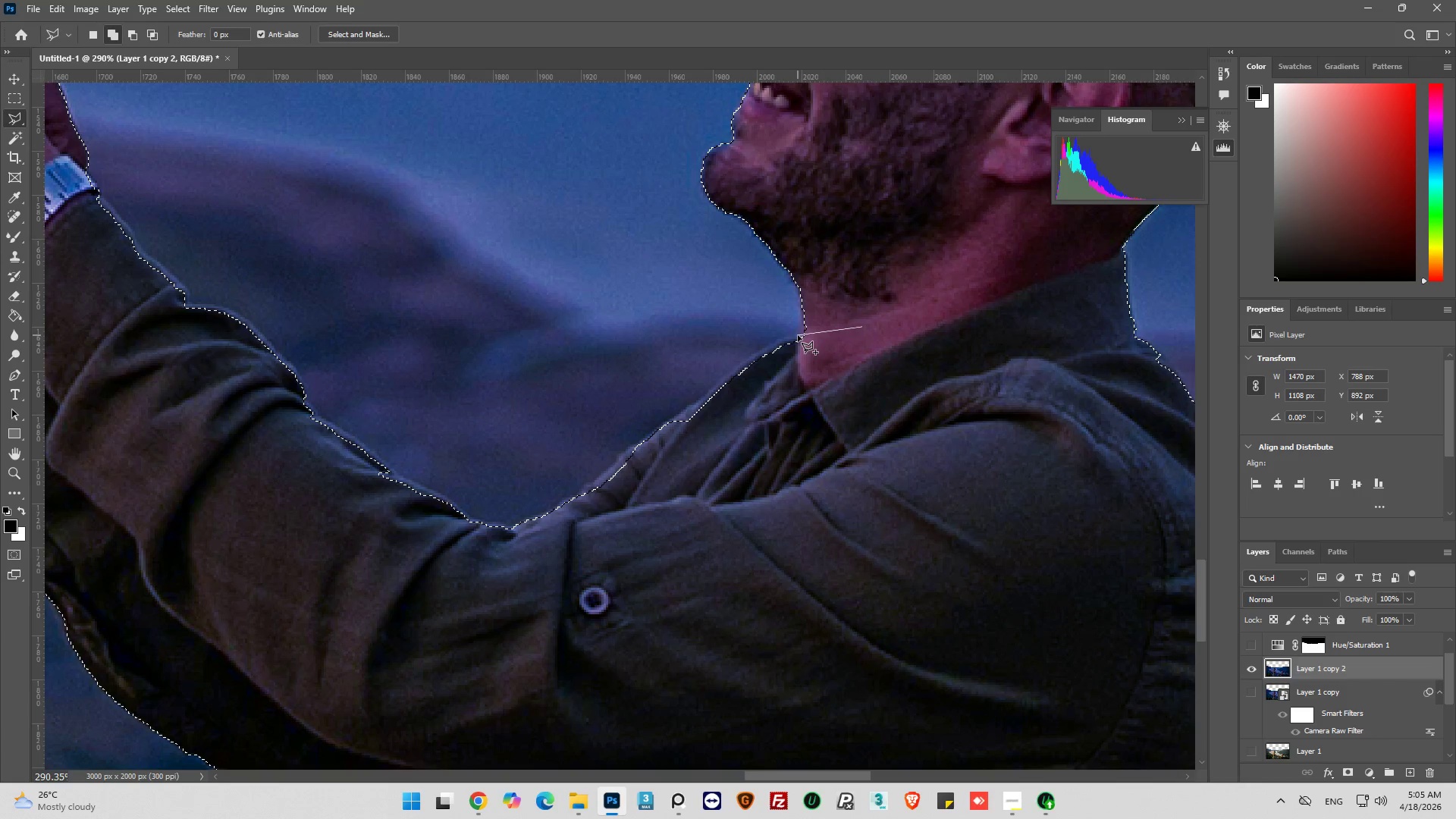 
left_click_drag(start_coordinate=[798, 334], to_coordinate=[788, 338])
 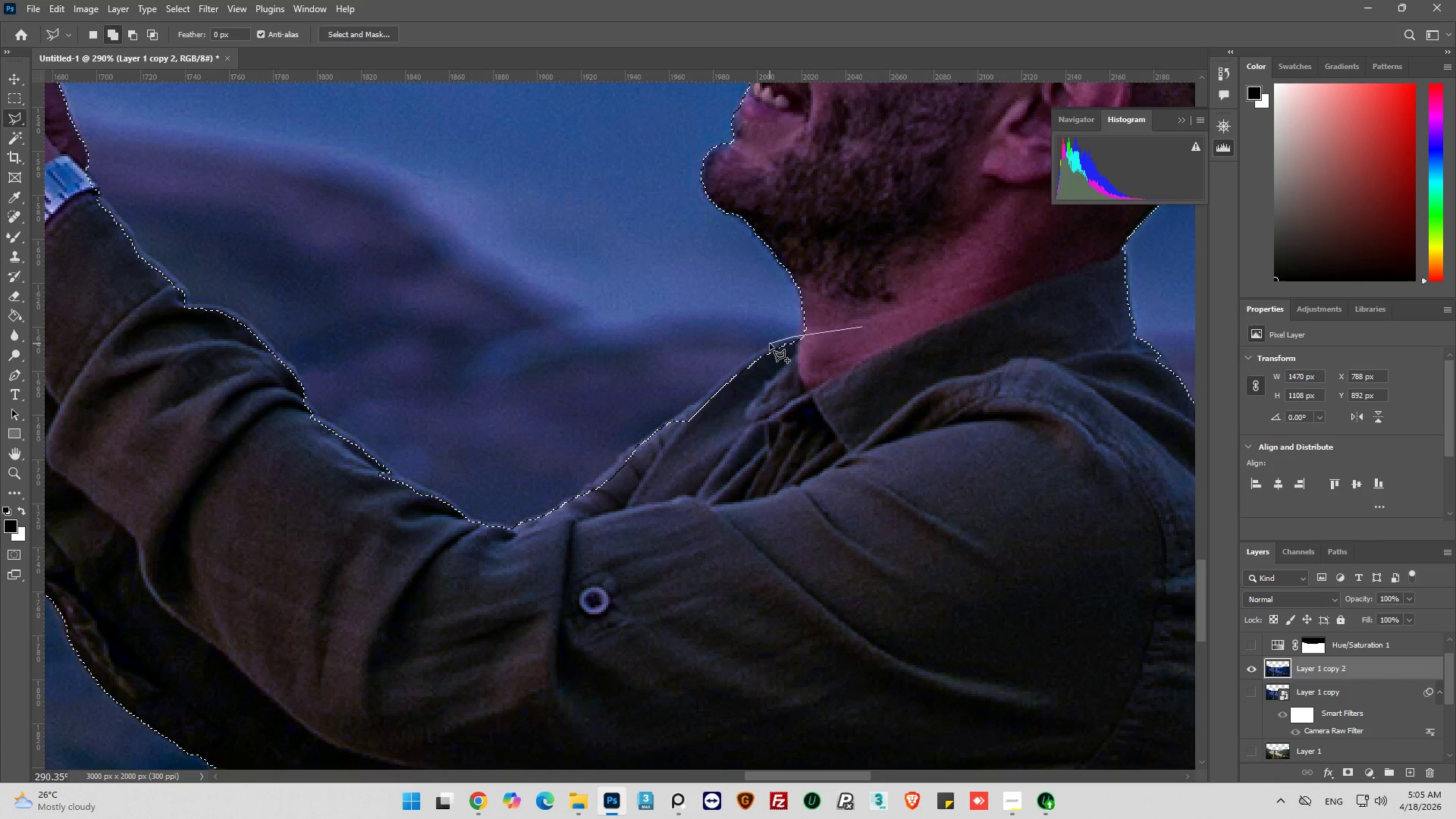 
left_click([770, 344])
 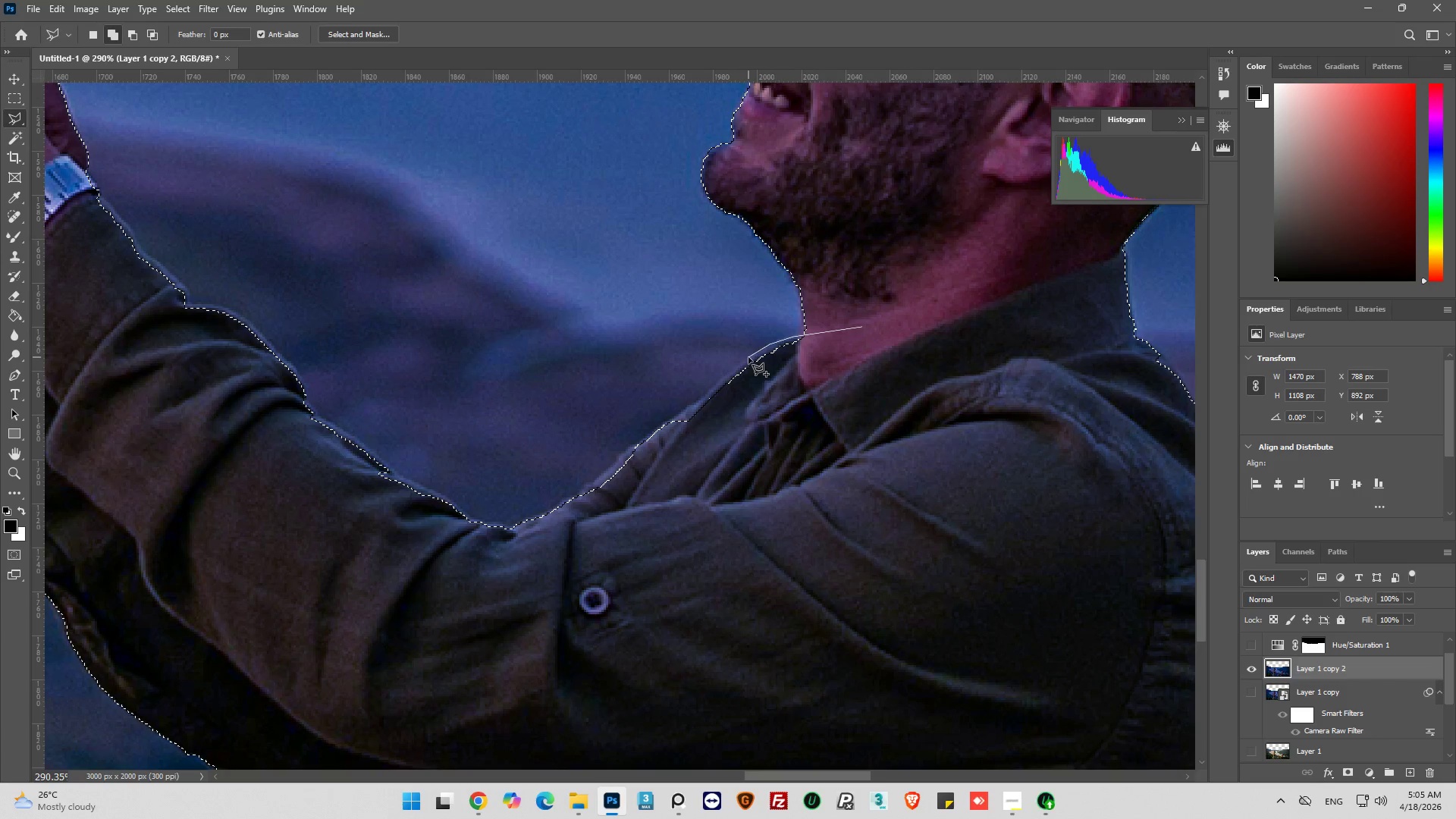 
left_click([750, 356])
 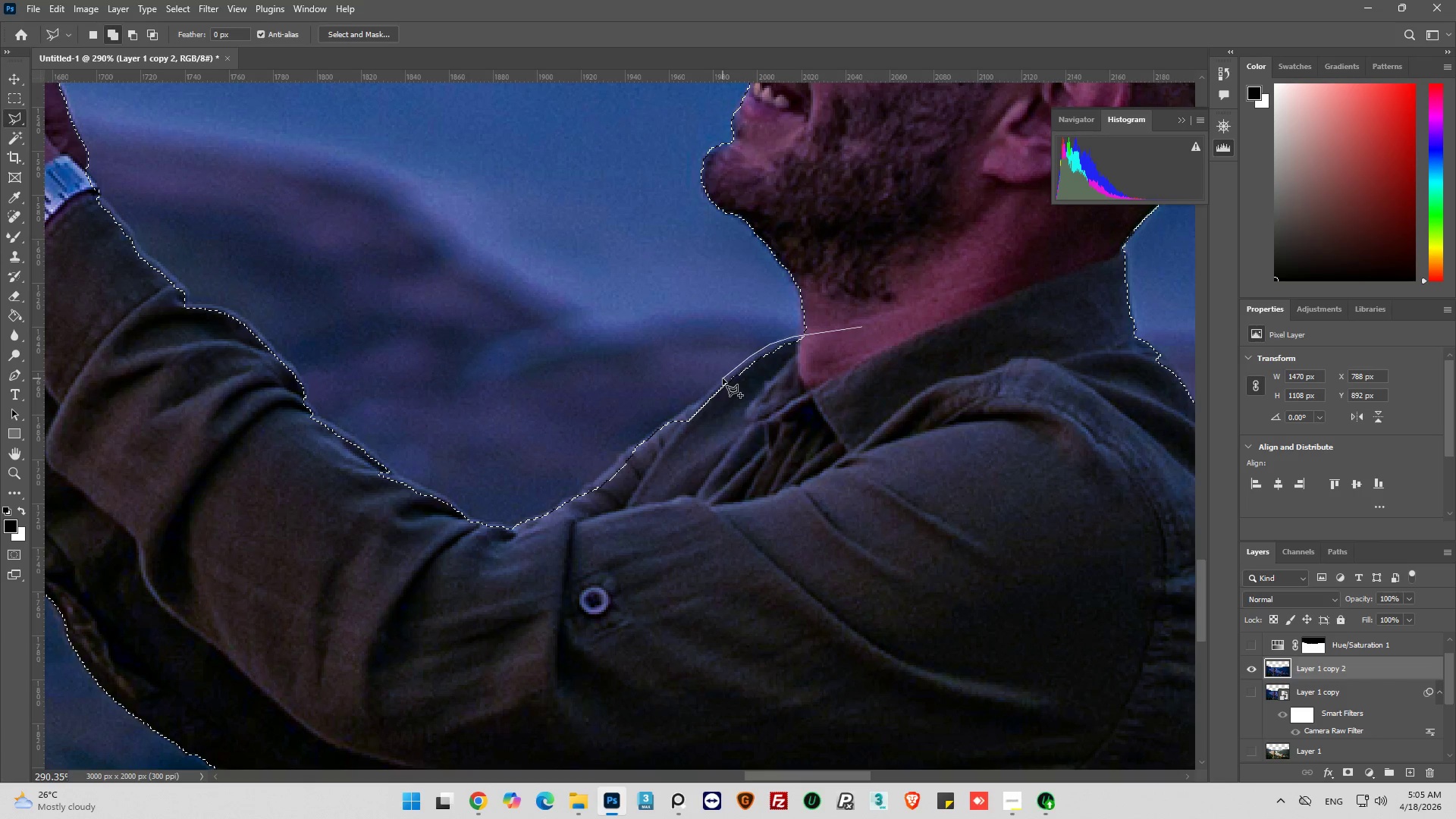 
left_click([723, 378])
 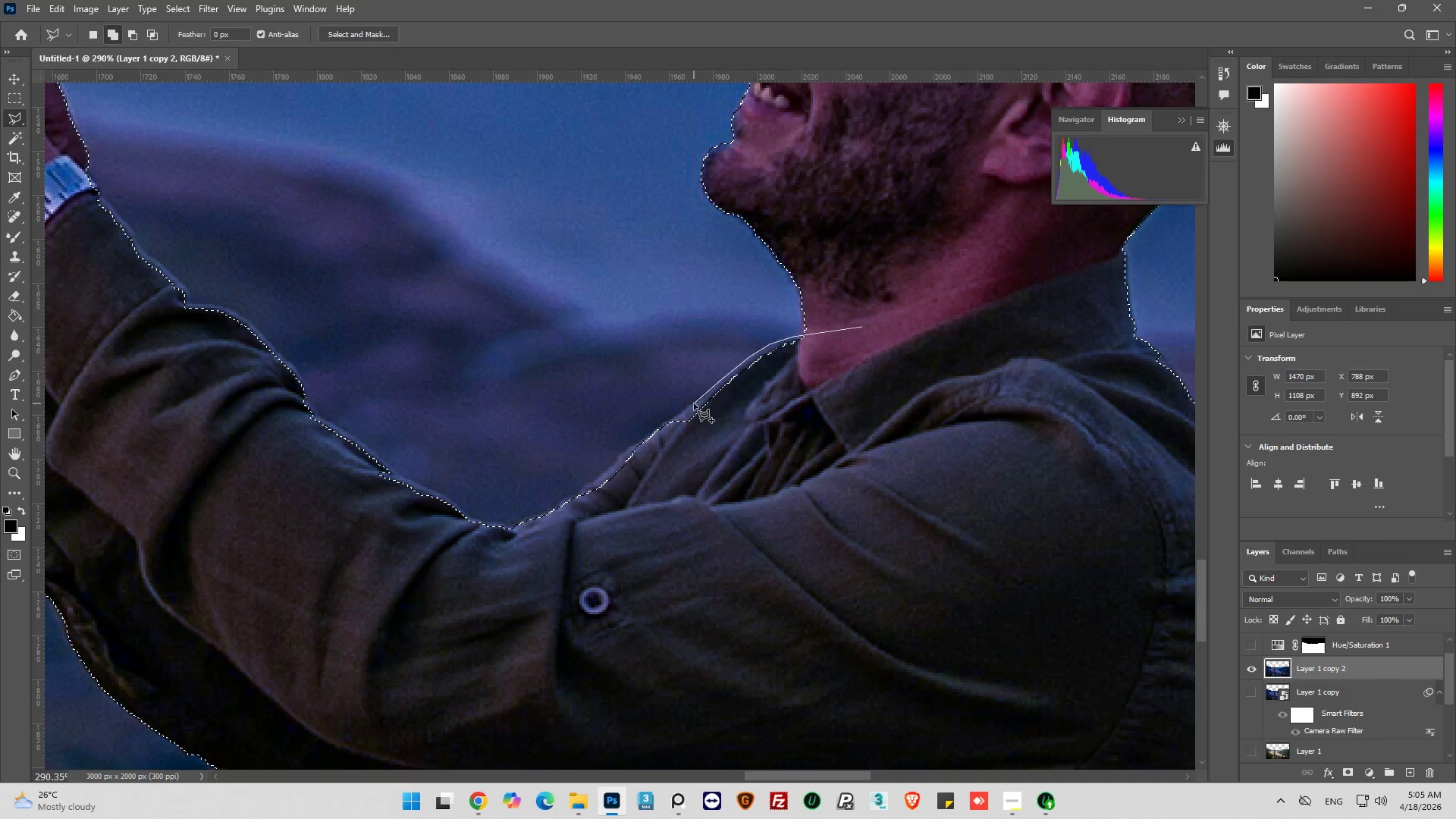 
left_click([695, 404])
 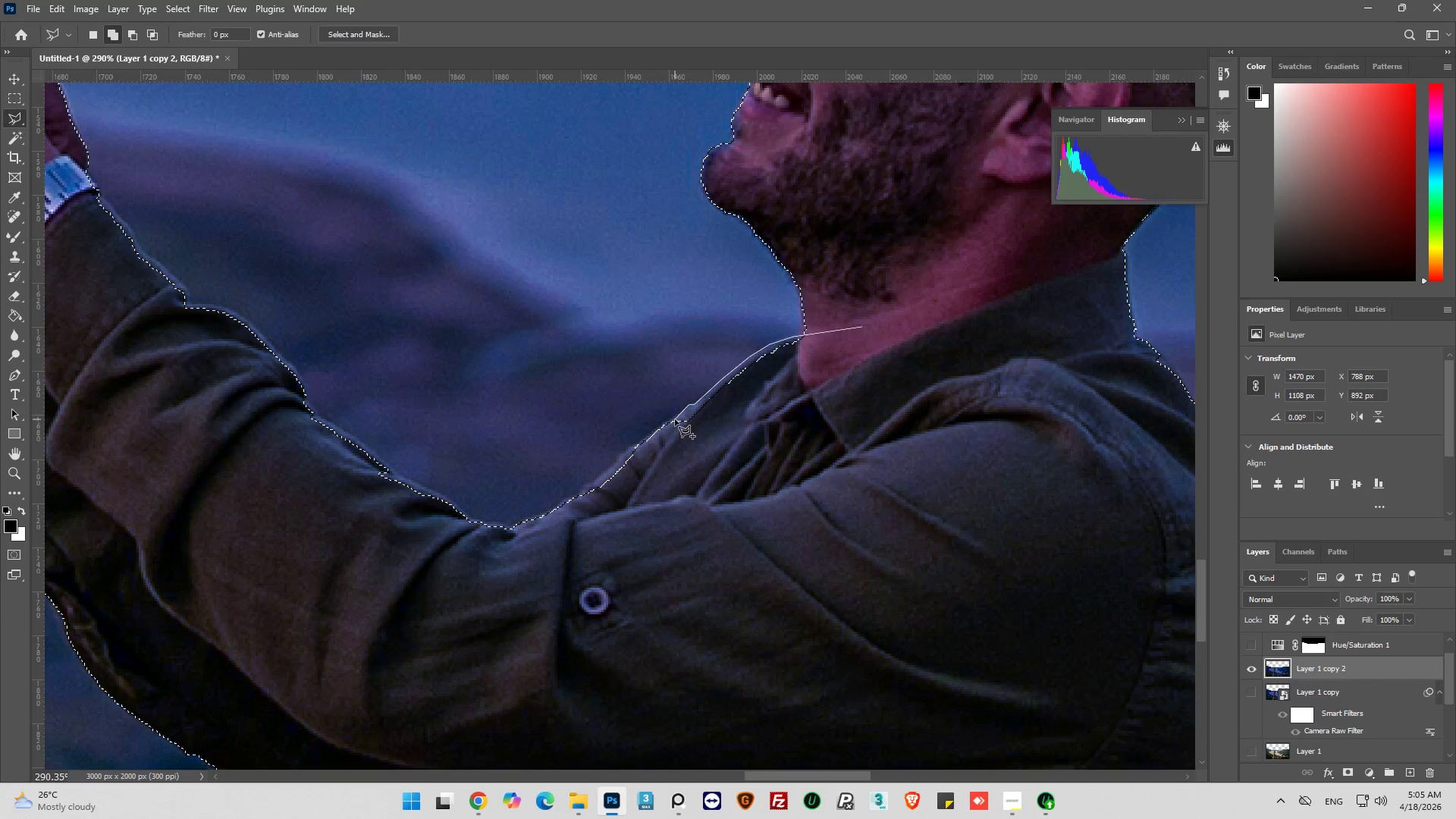 
left_click([669, 419])
 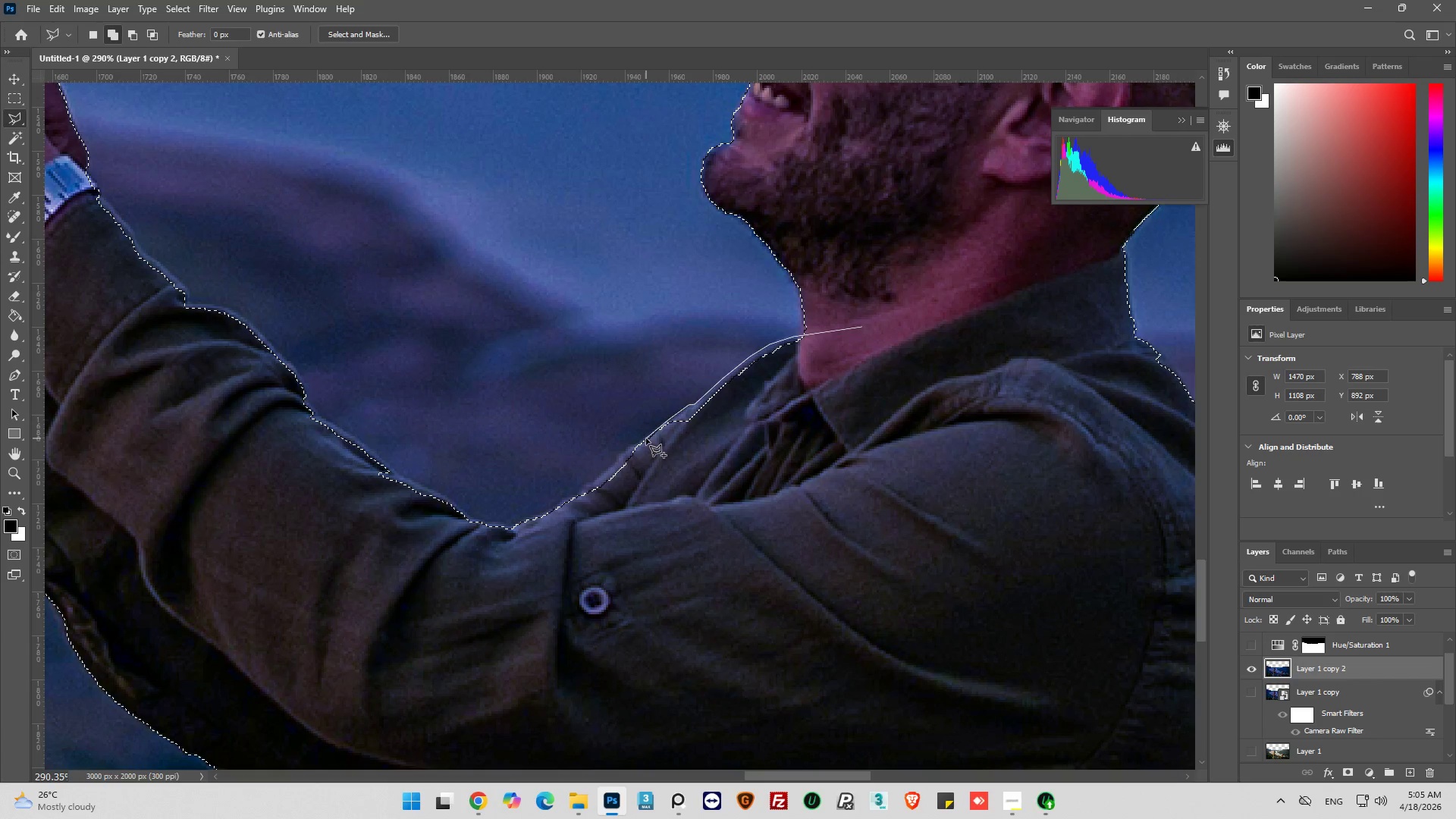 
left_click([645, 438])
 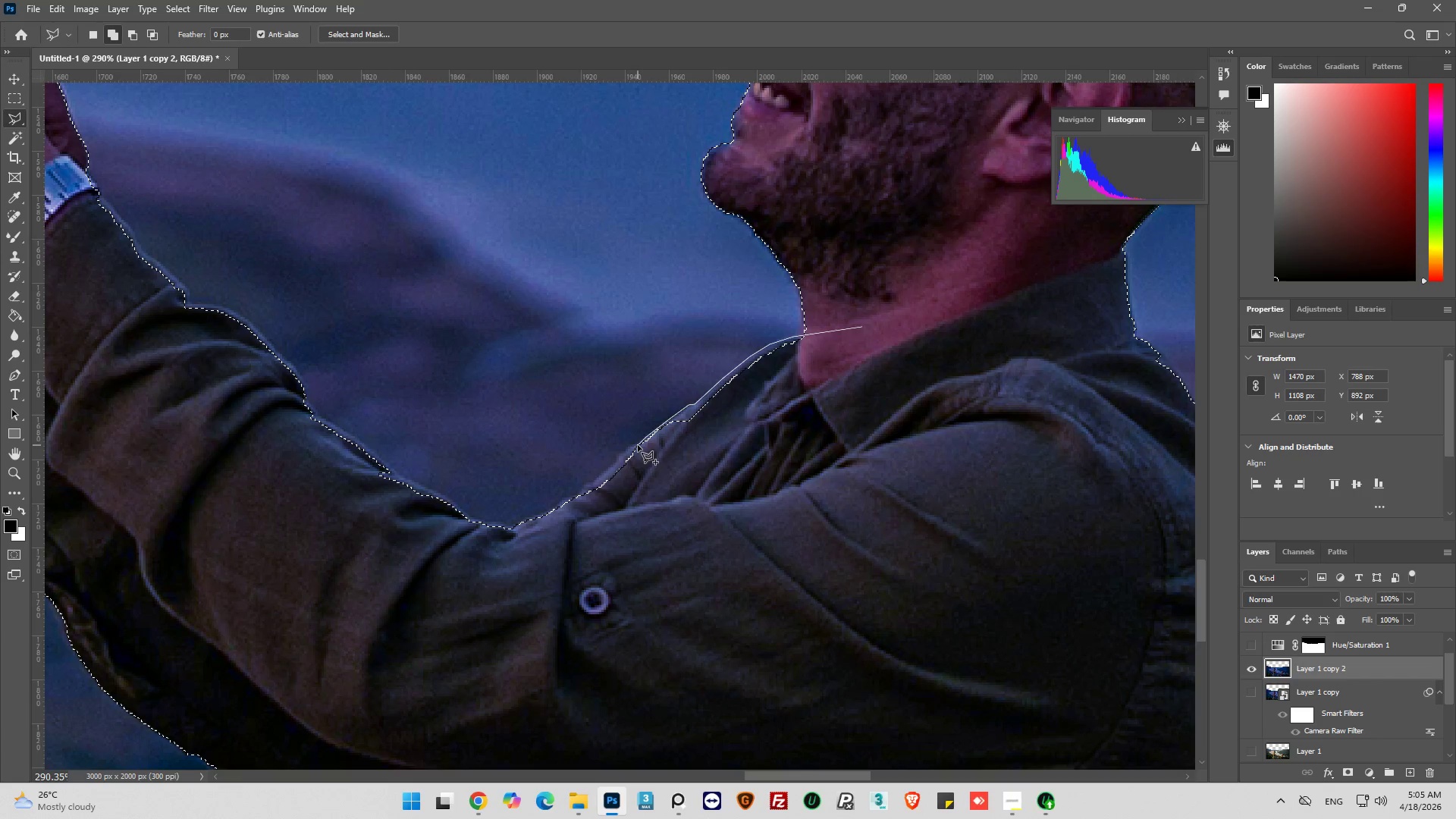 
left_click([637, 444])
 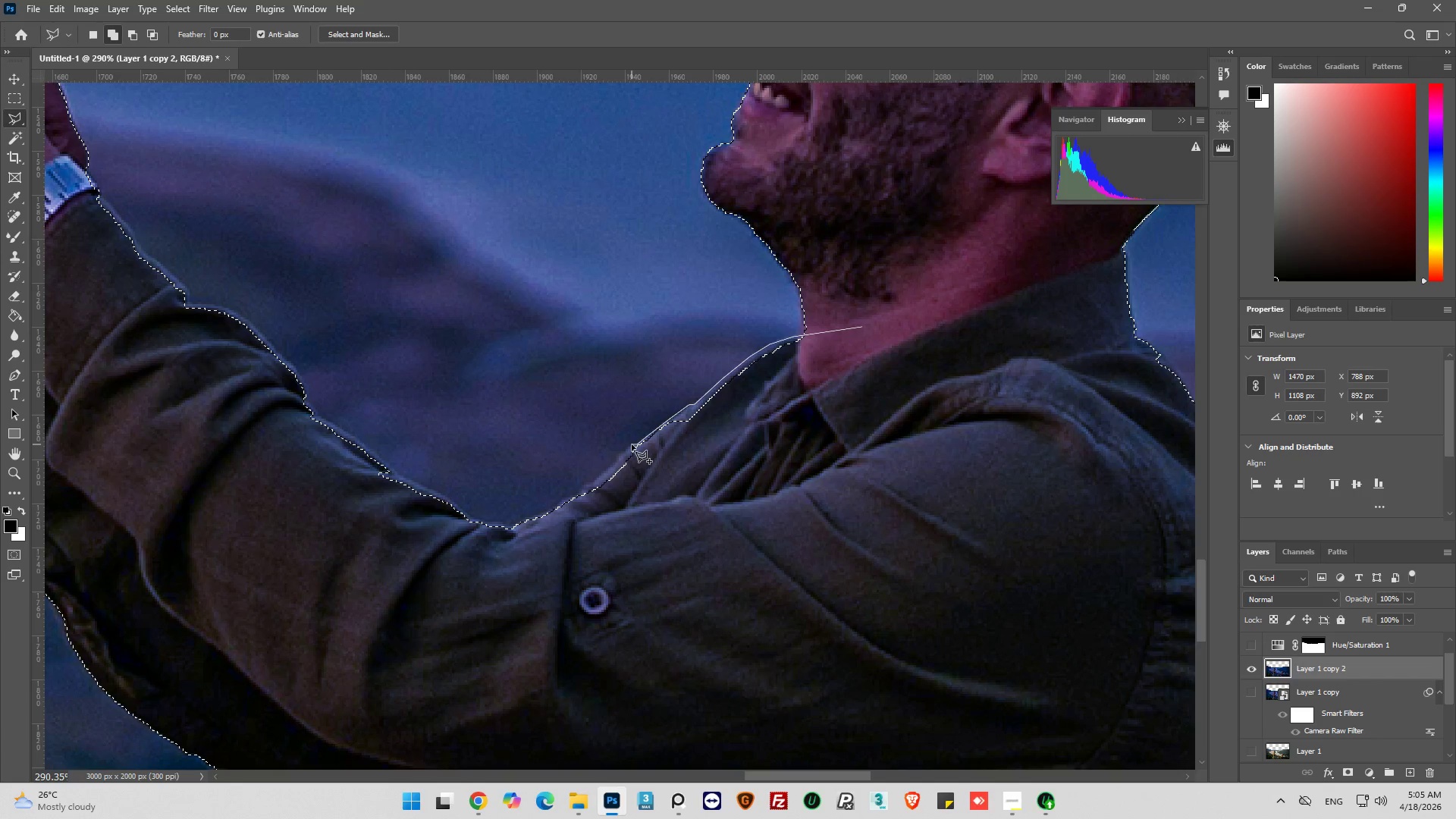 
left_click([632, 444])
 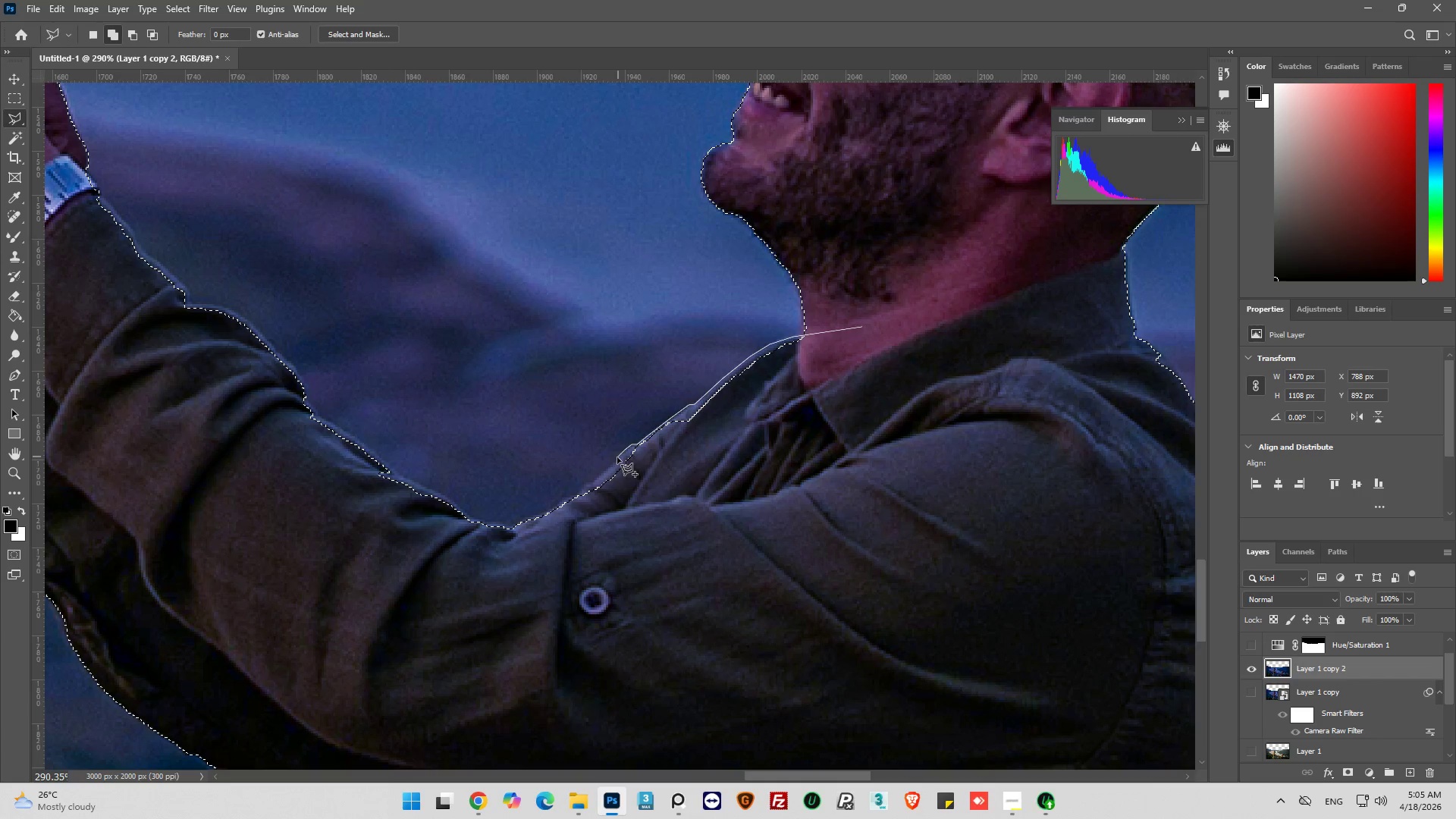 
left_click([617, 457])
 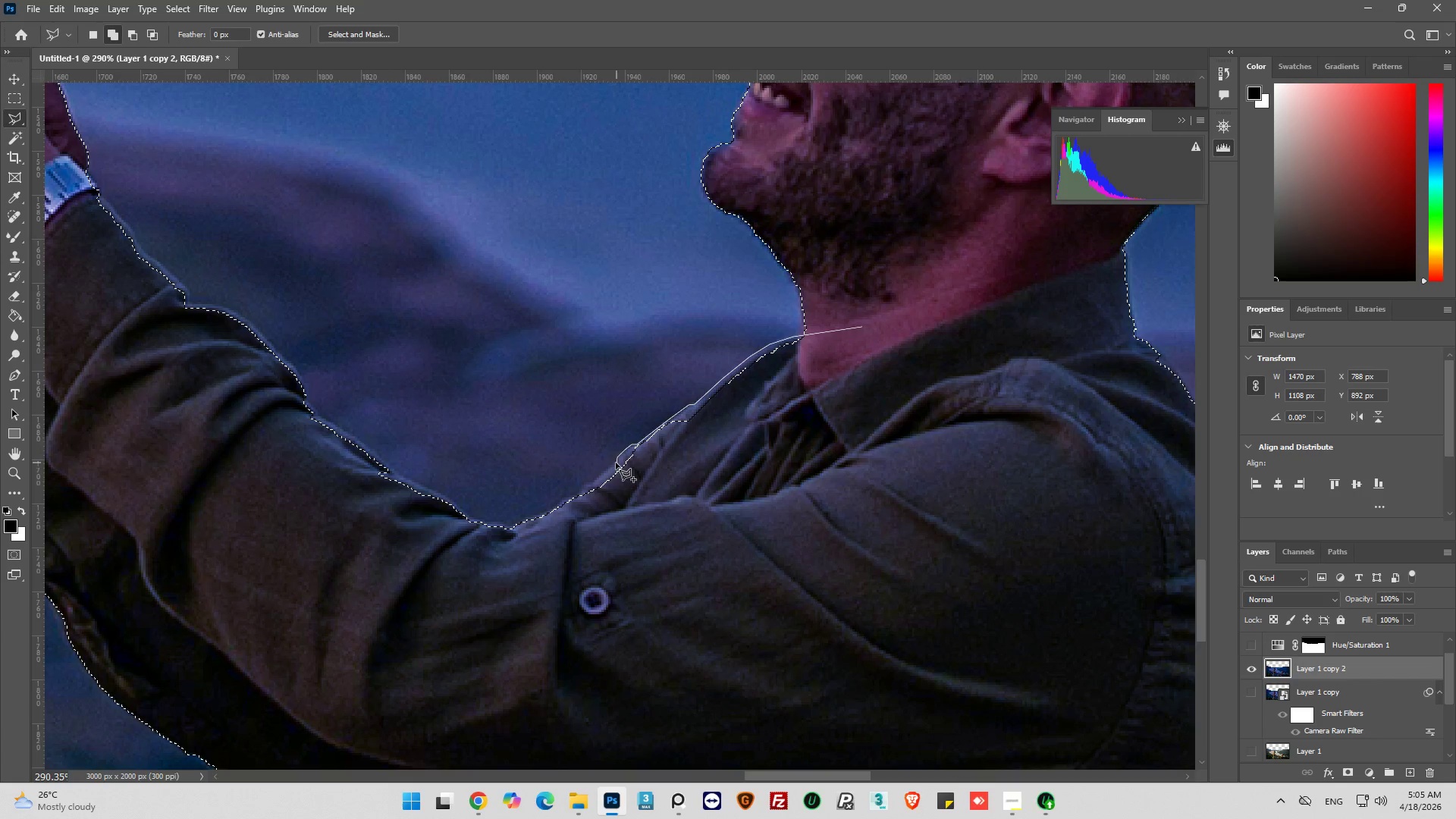 
left_click([616, 462])
 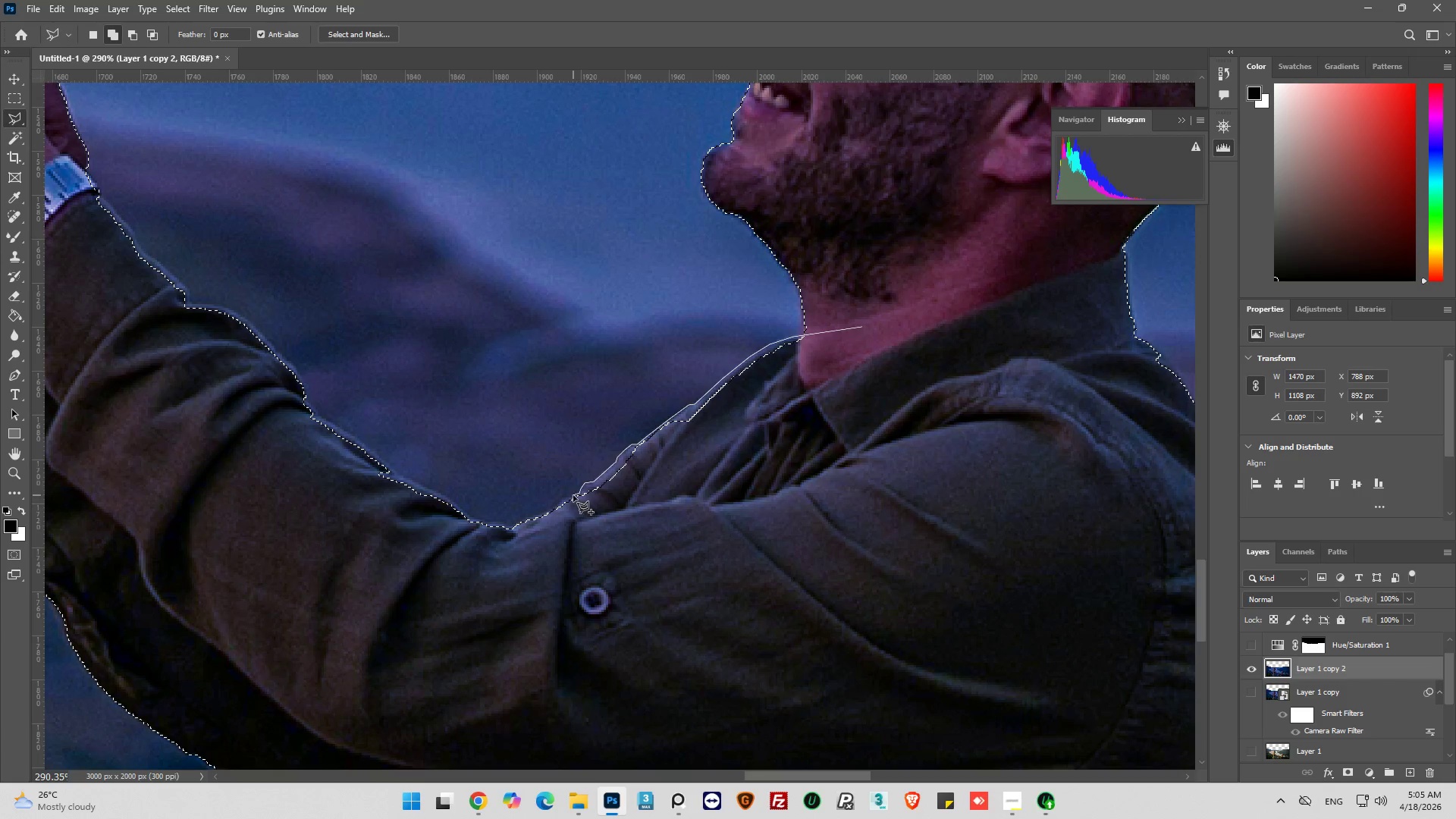 
wait(6.39)
 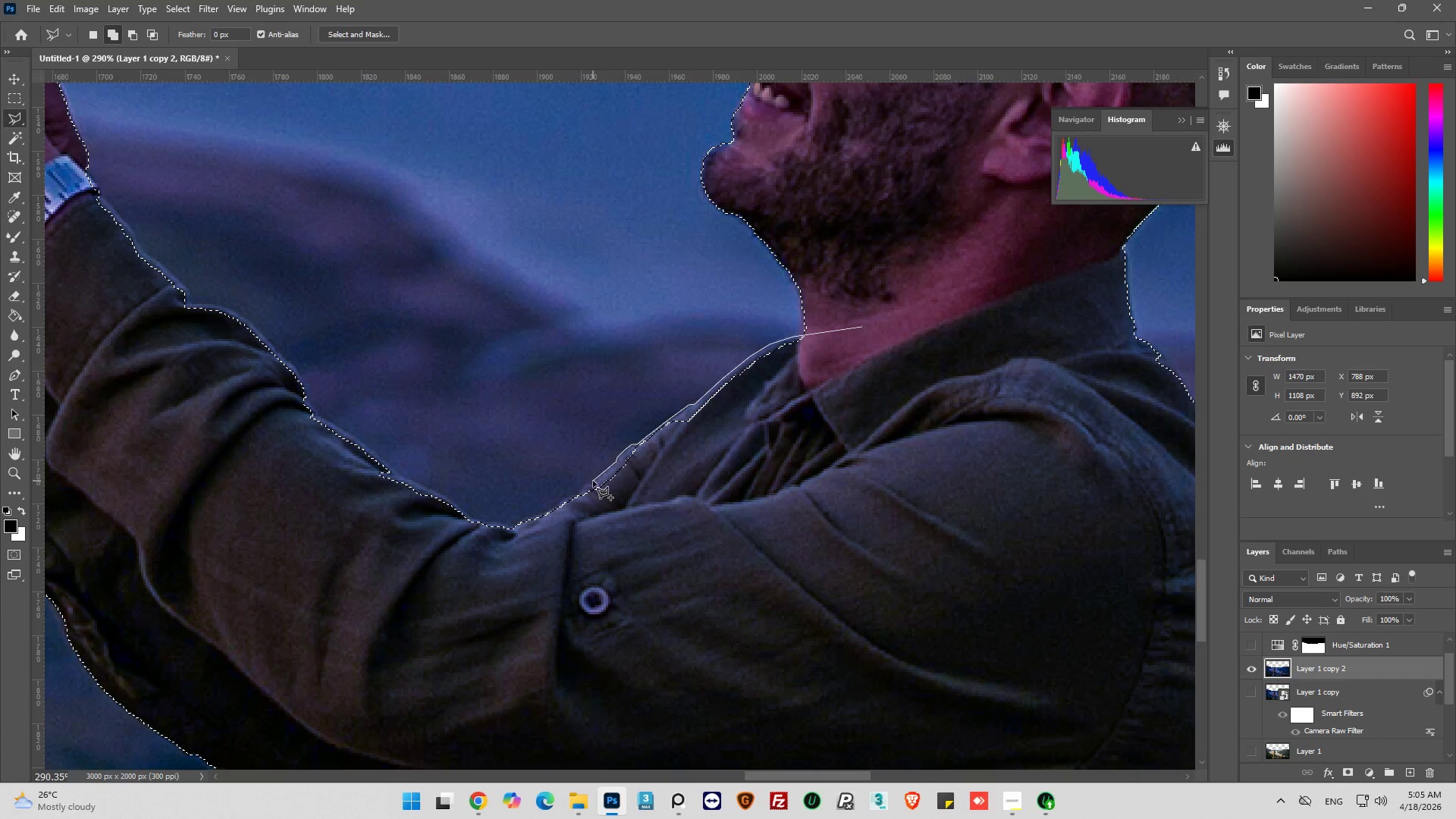 
left_click([572, 497])
 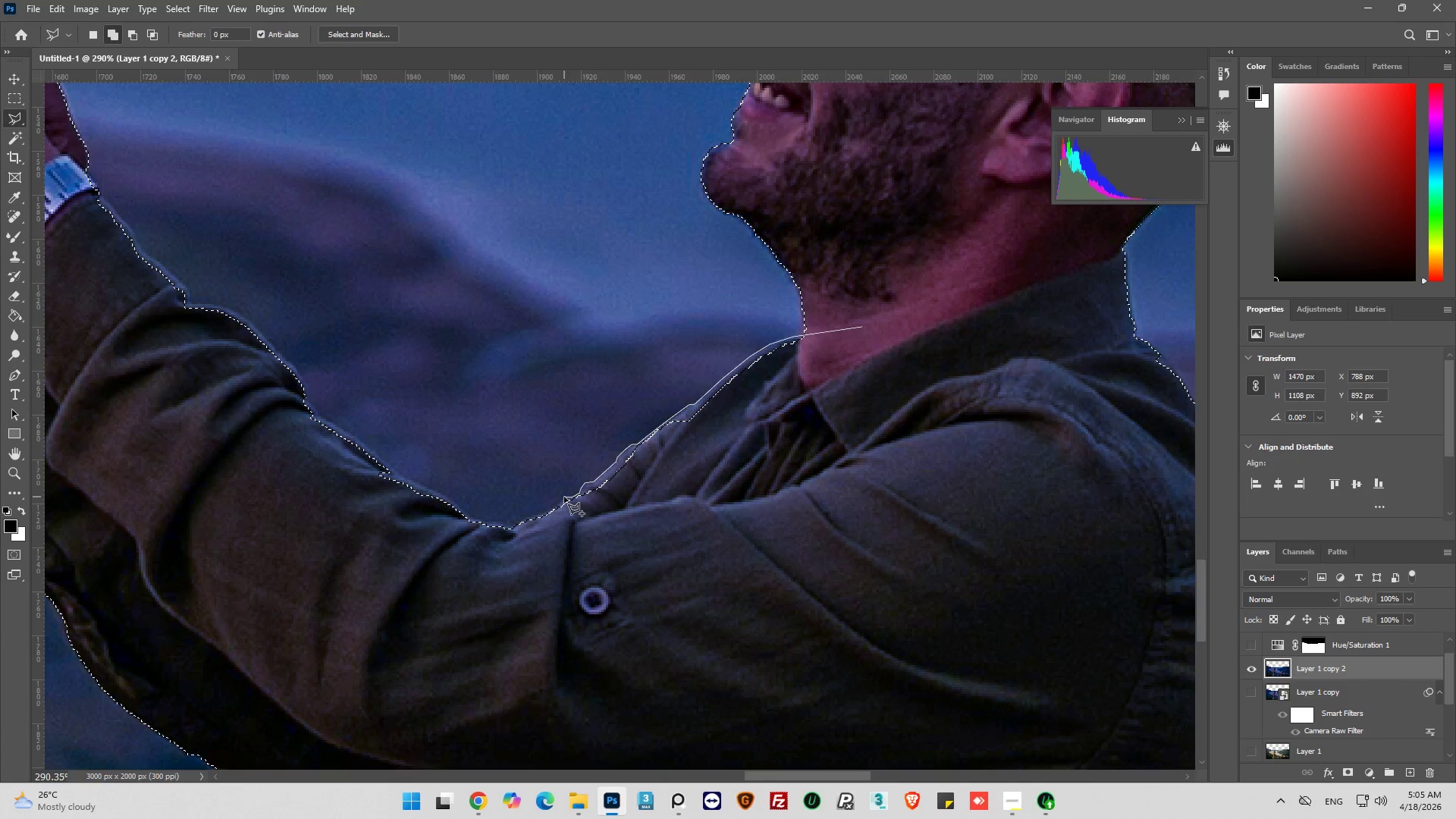 
left_click([564, 497])
 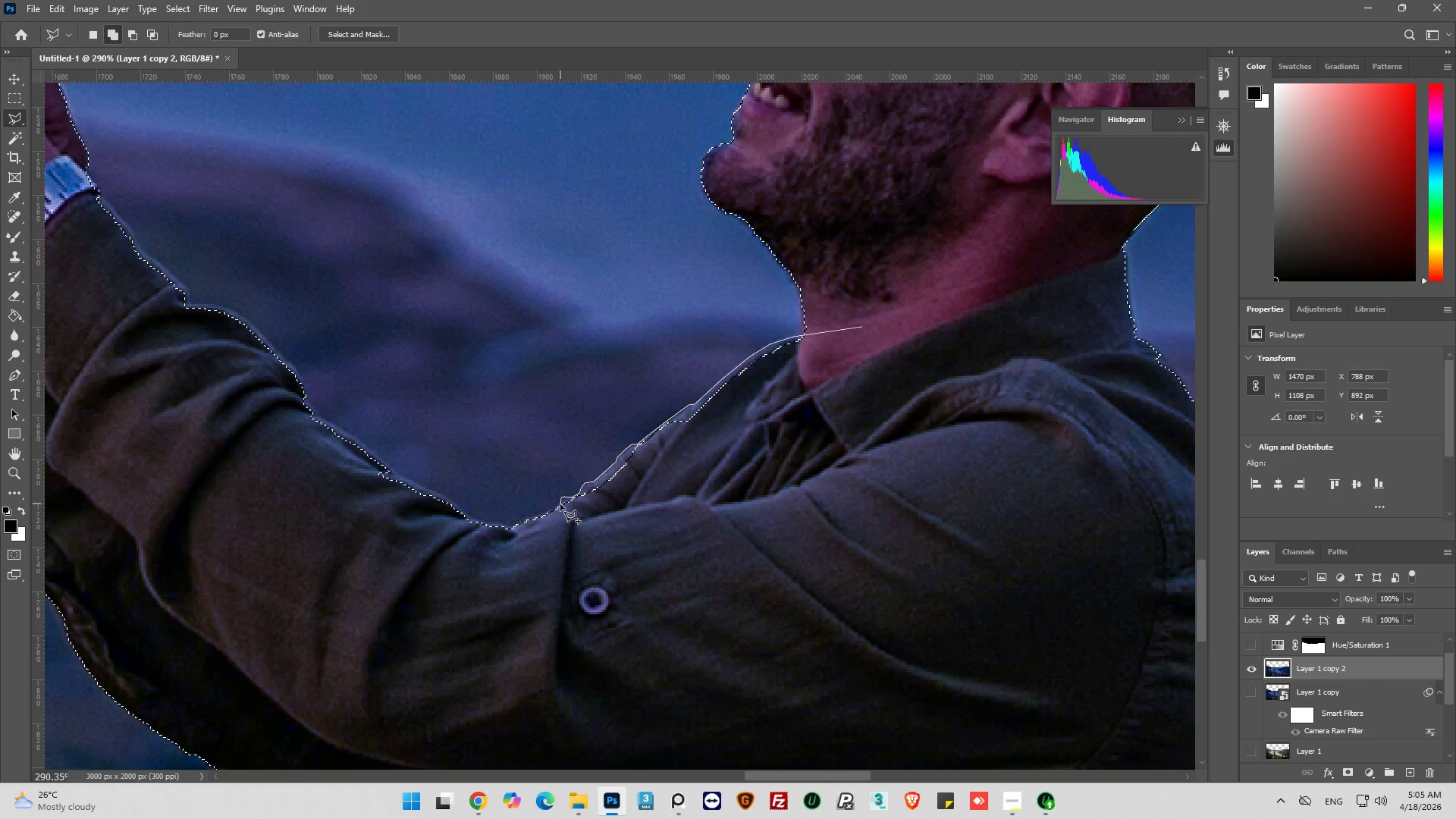 
left_click([560, 504])
 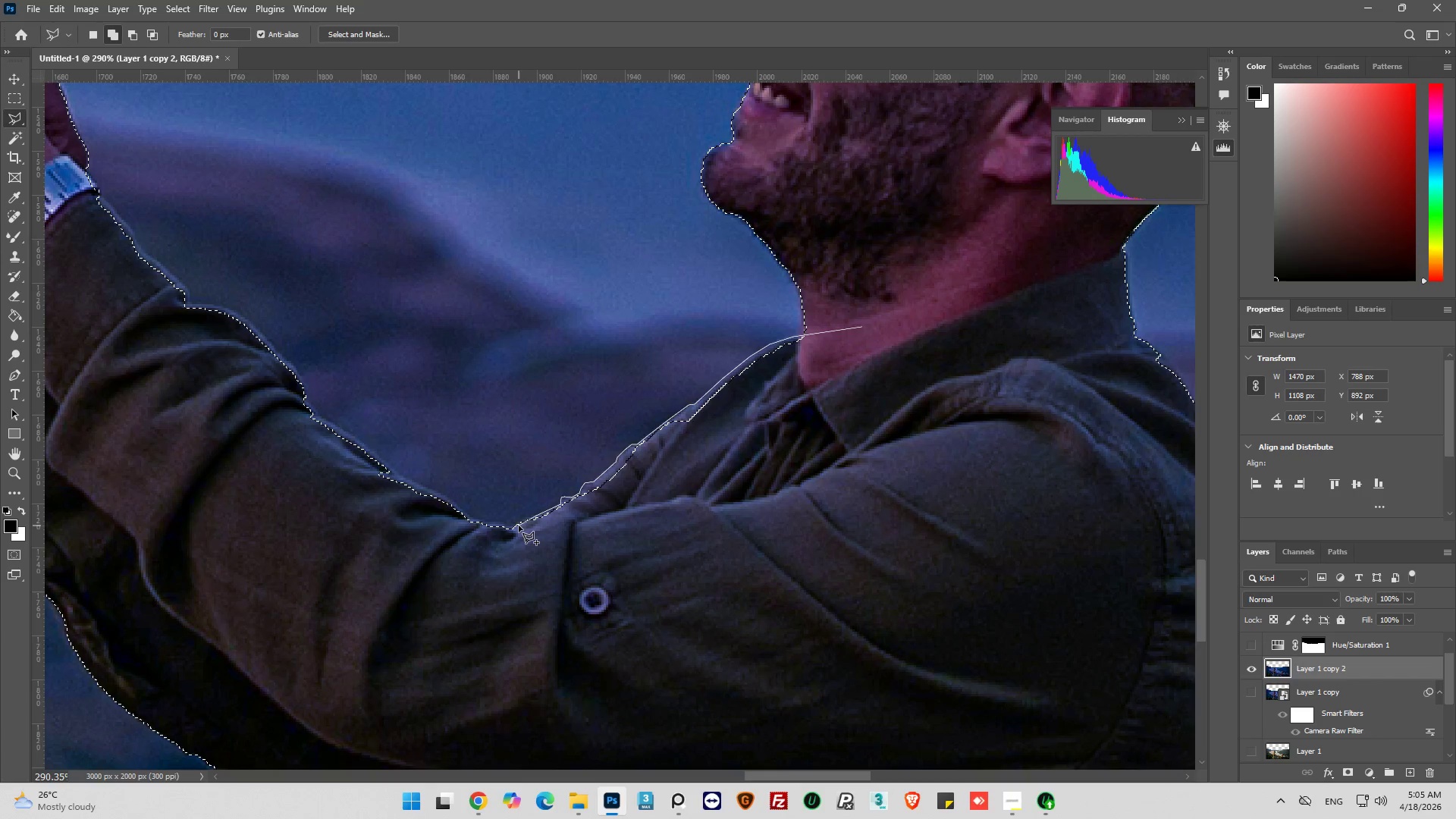 
wait(7.17)
 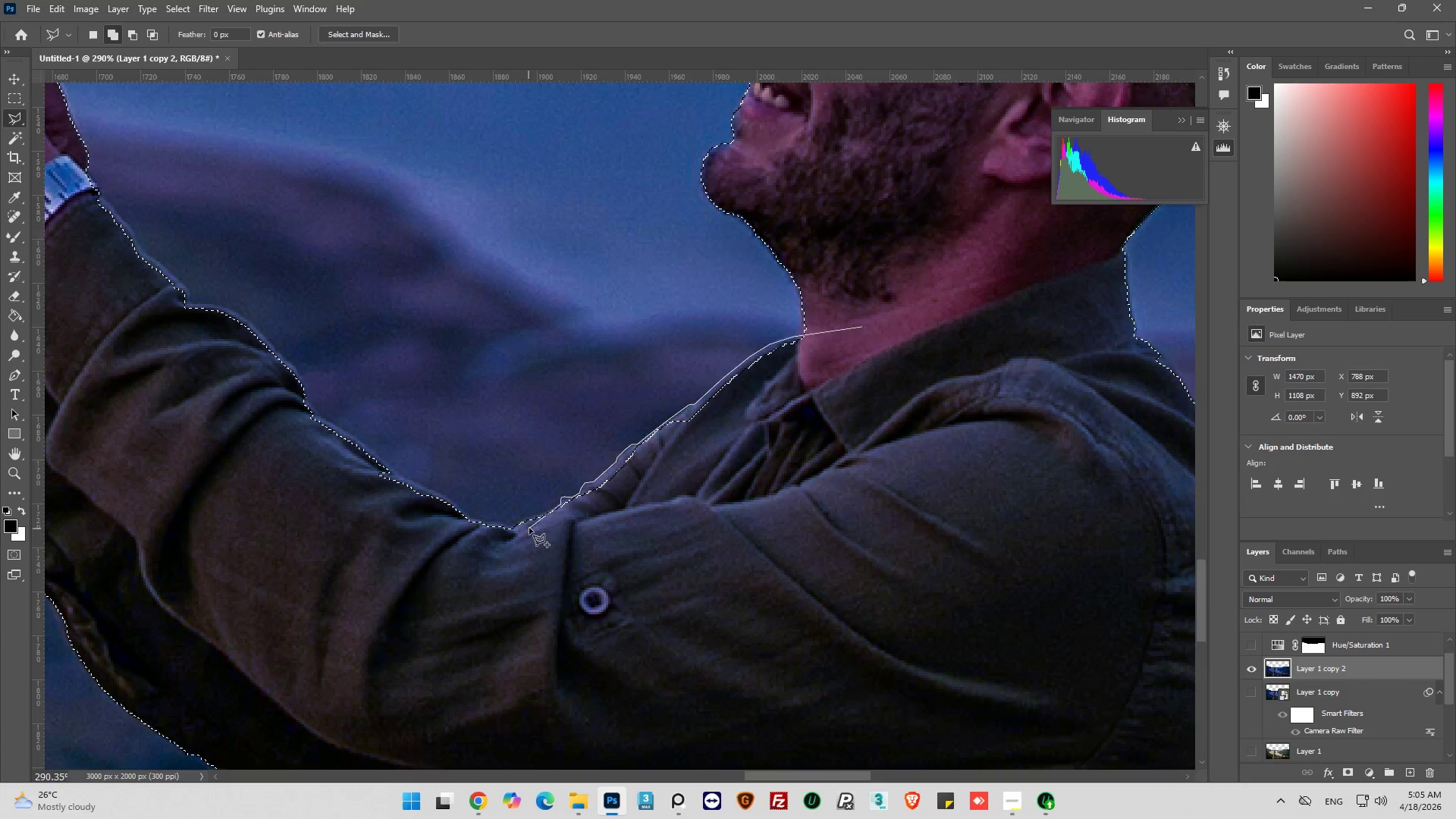 
left_click([517, 524])
 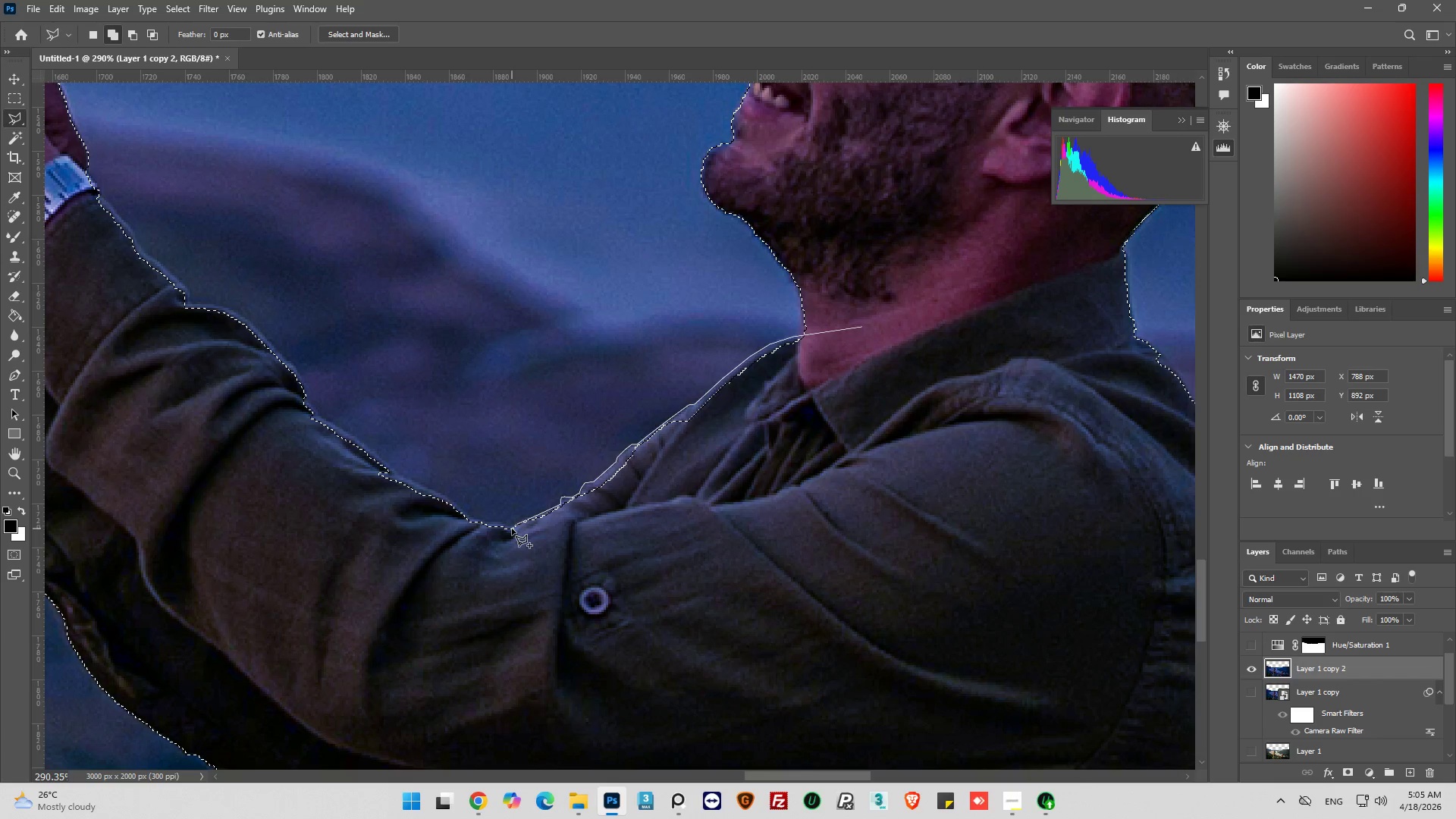 
left_click([512, 528])
 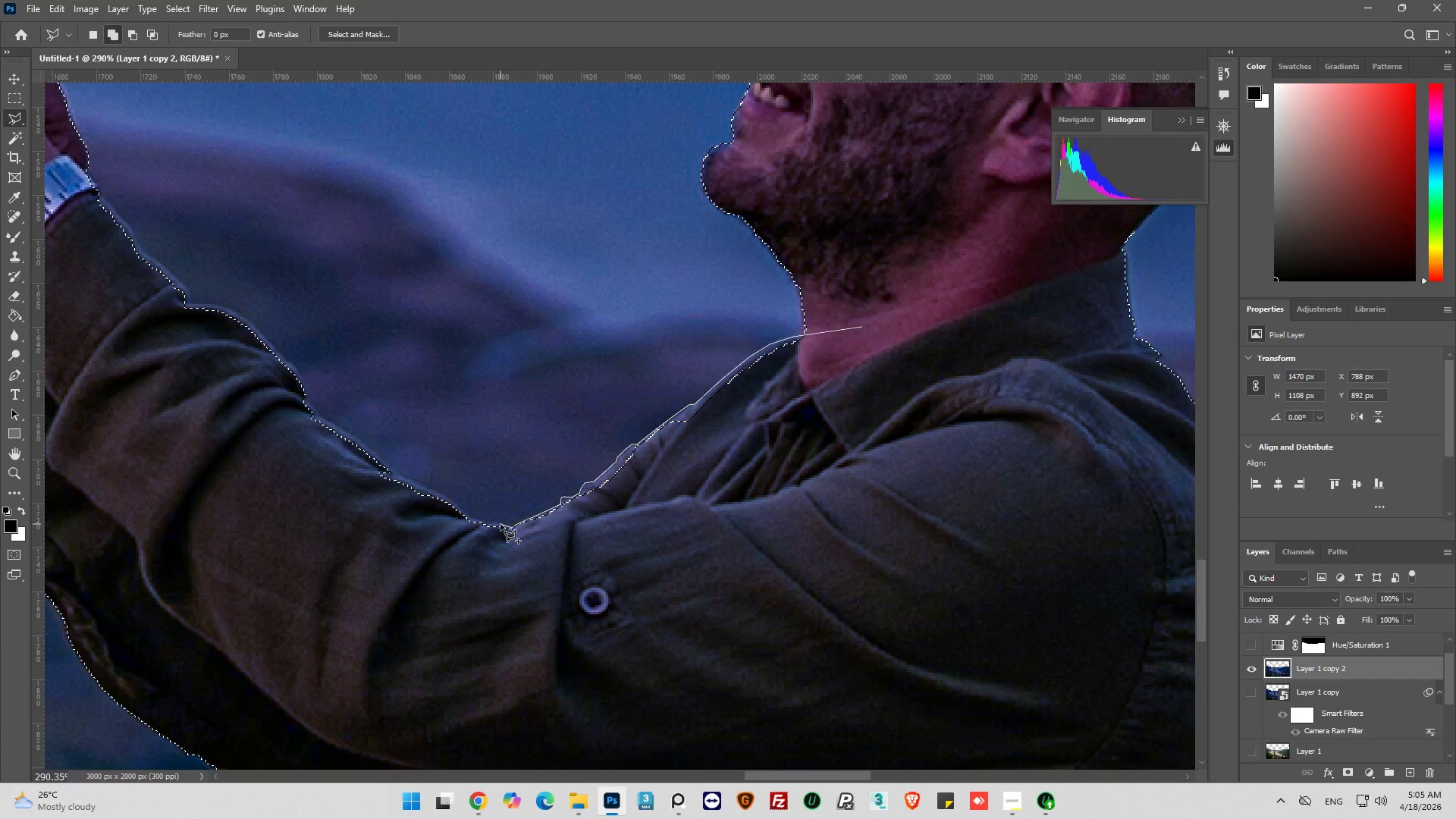 
left_click([498, 524])
 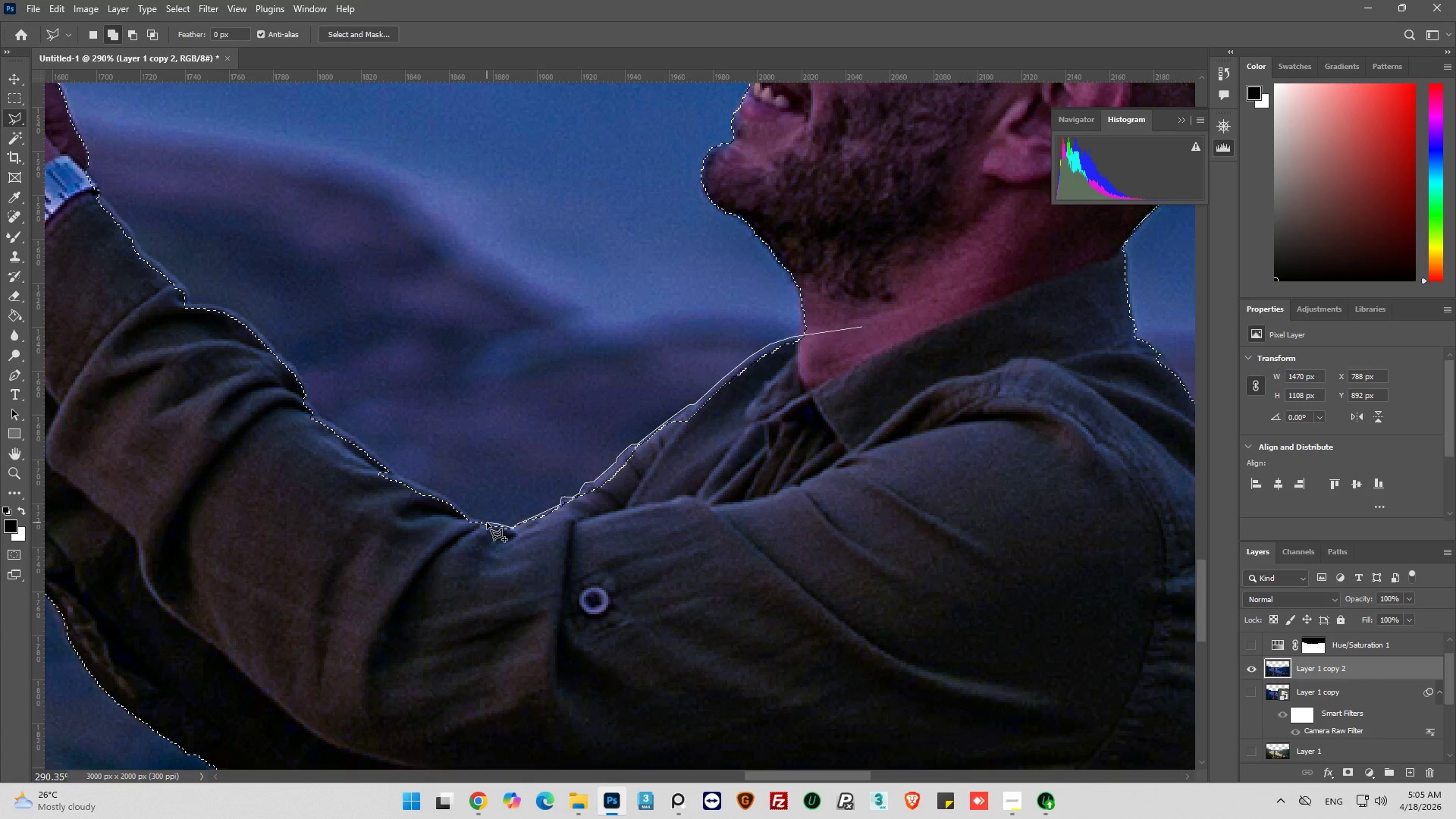 
left_click([487, 522])
 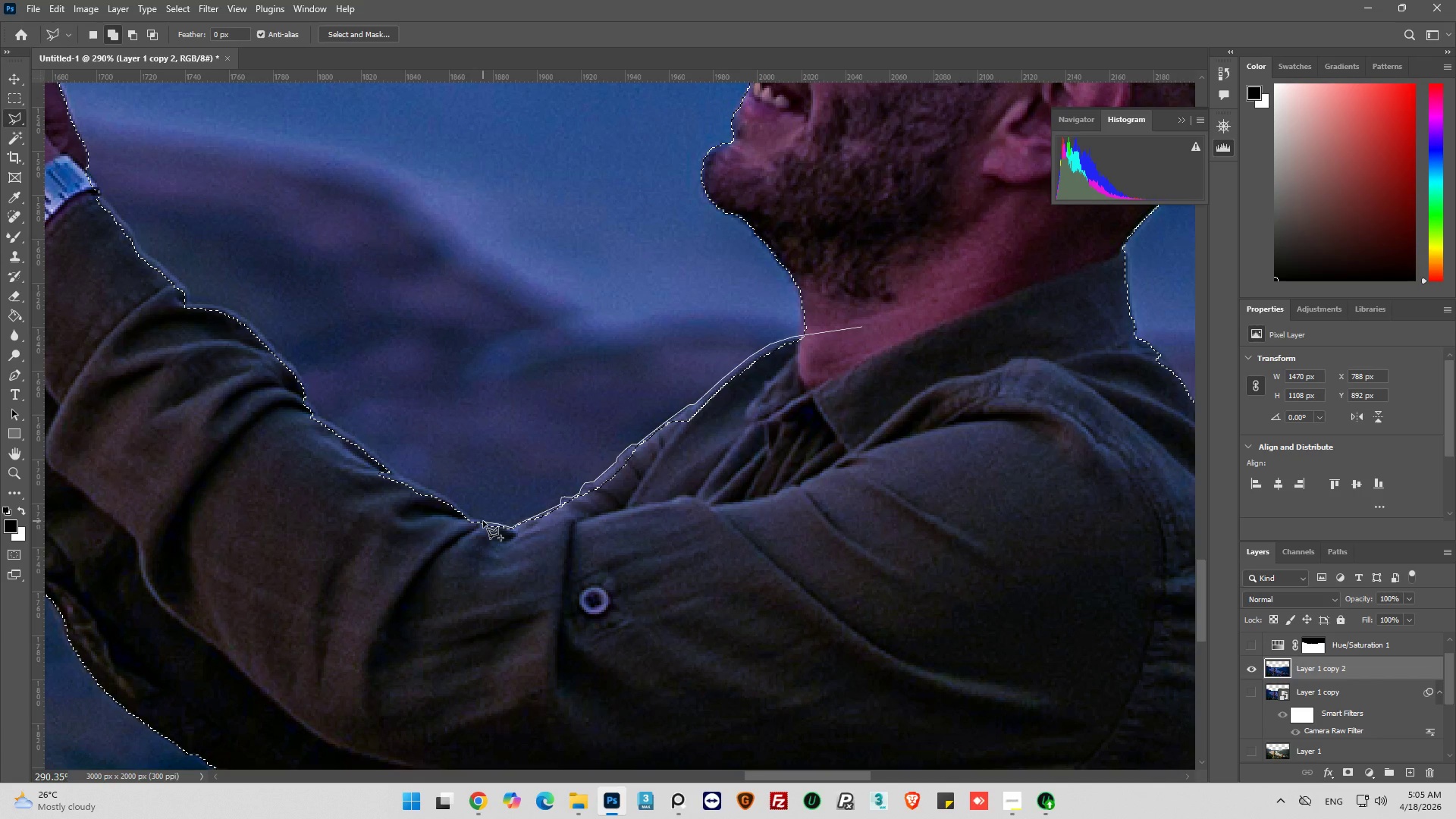 
left_click([483, 521])
 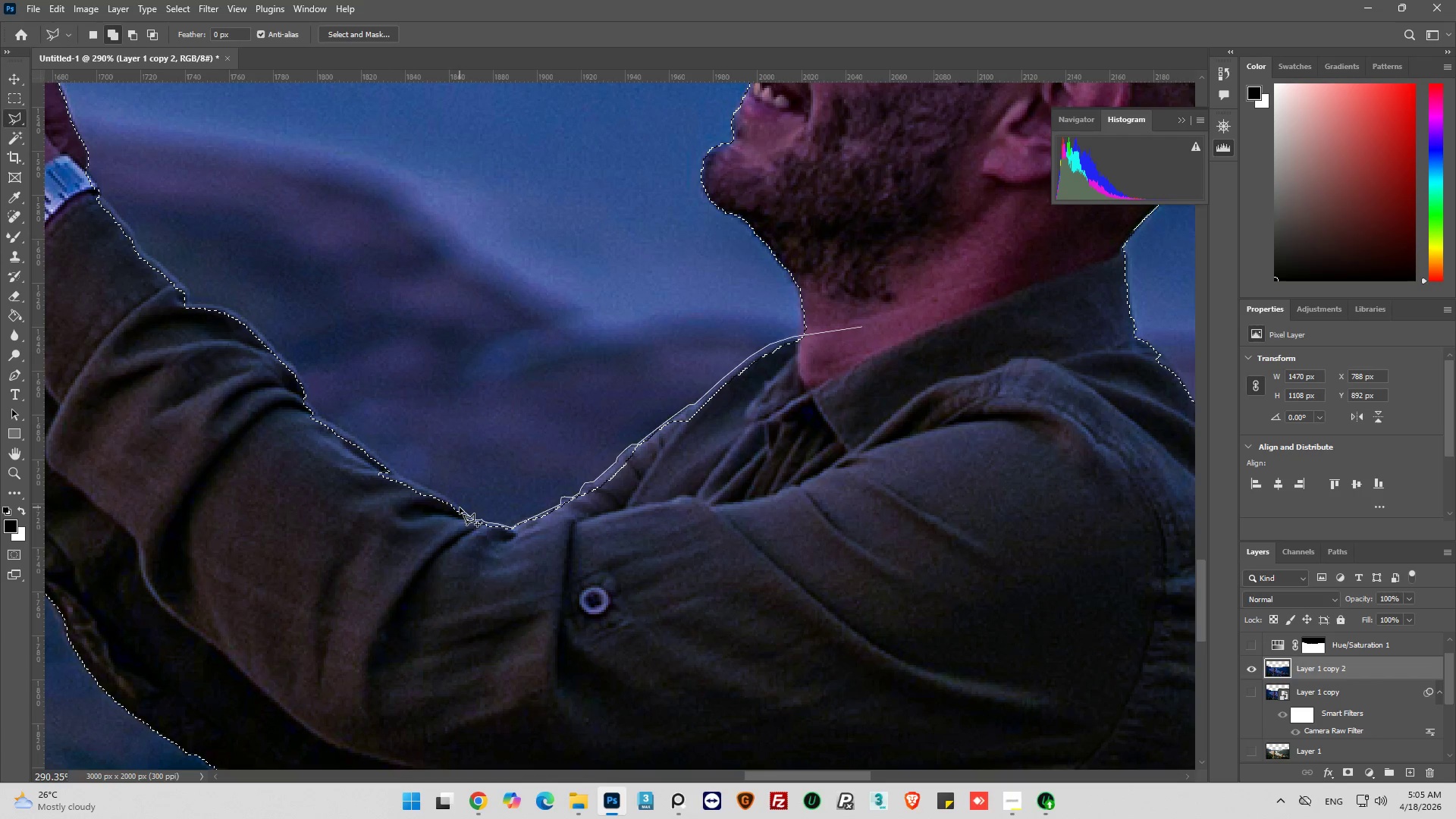 
left_click([457, 507])
 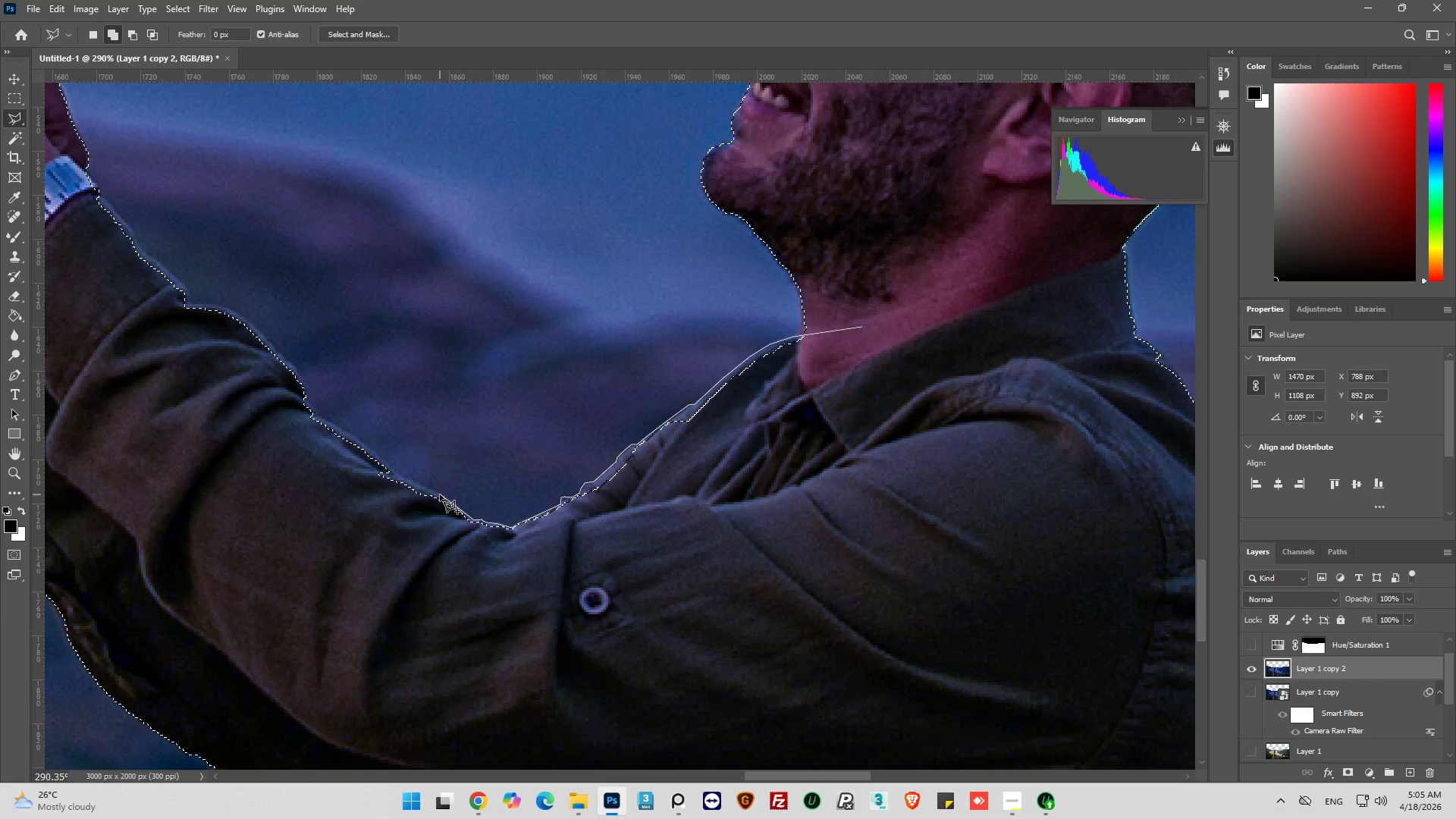 
left_click([439, 494])
 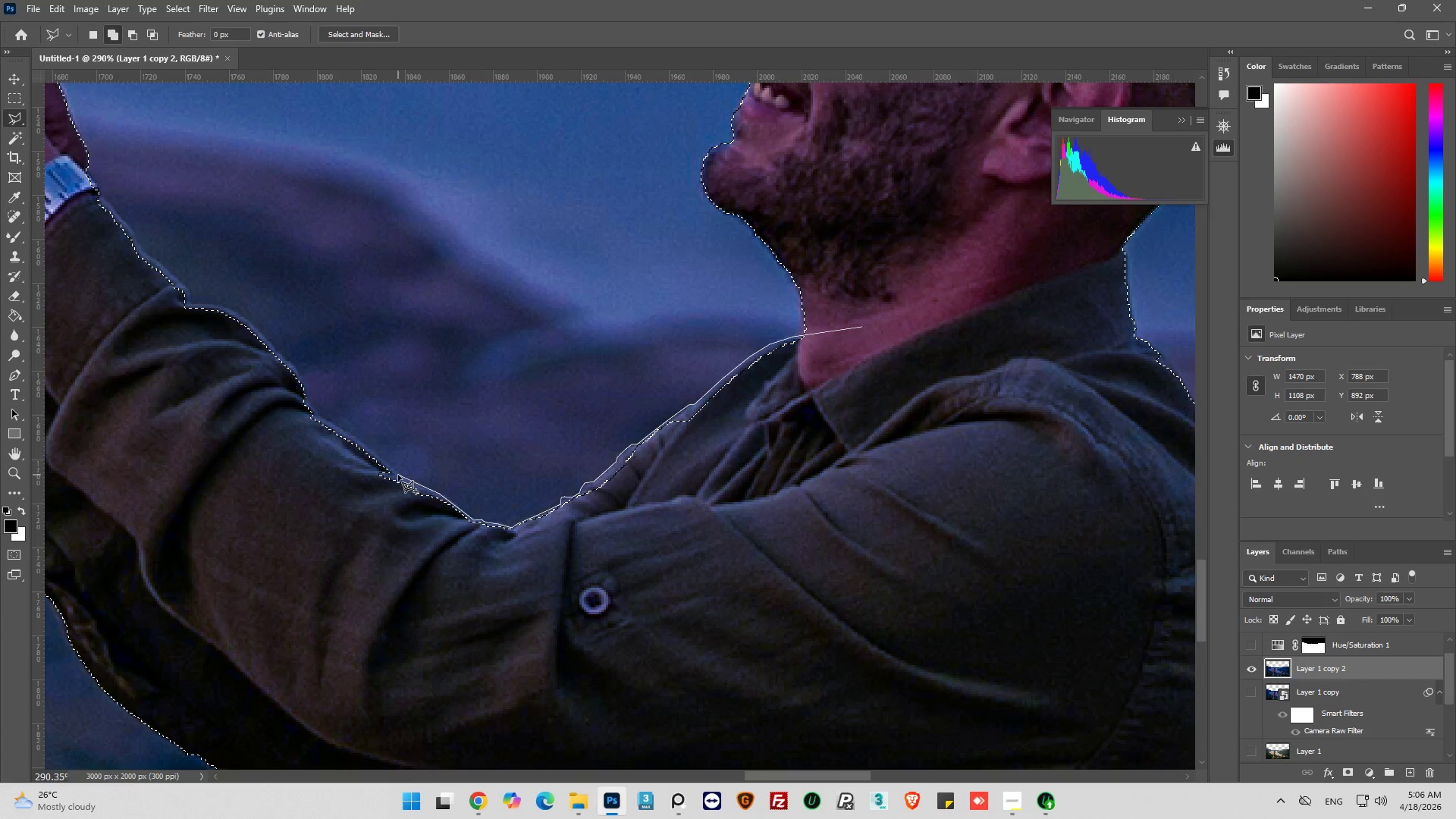 
left_click([399, 475])
 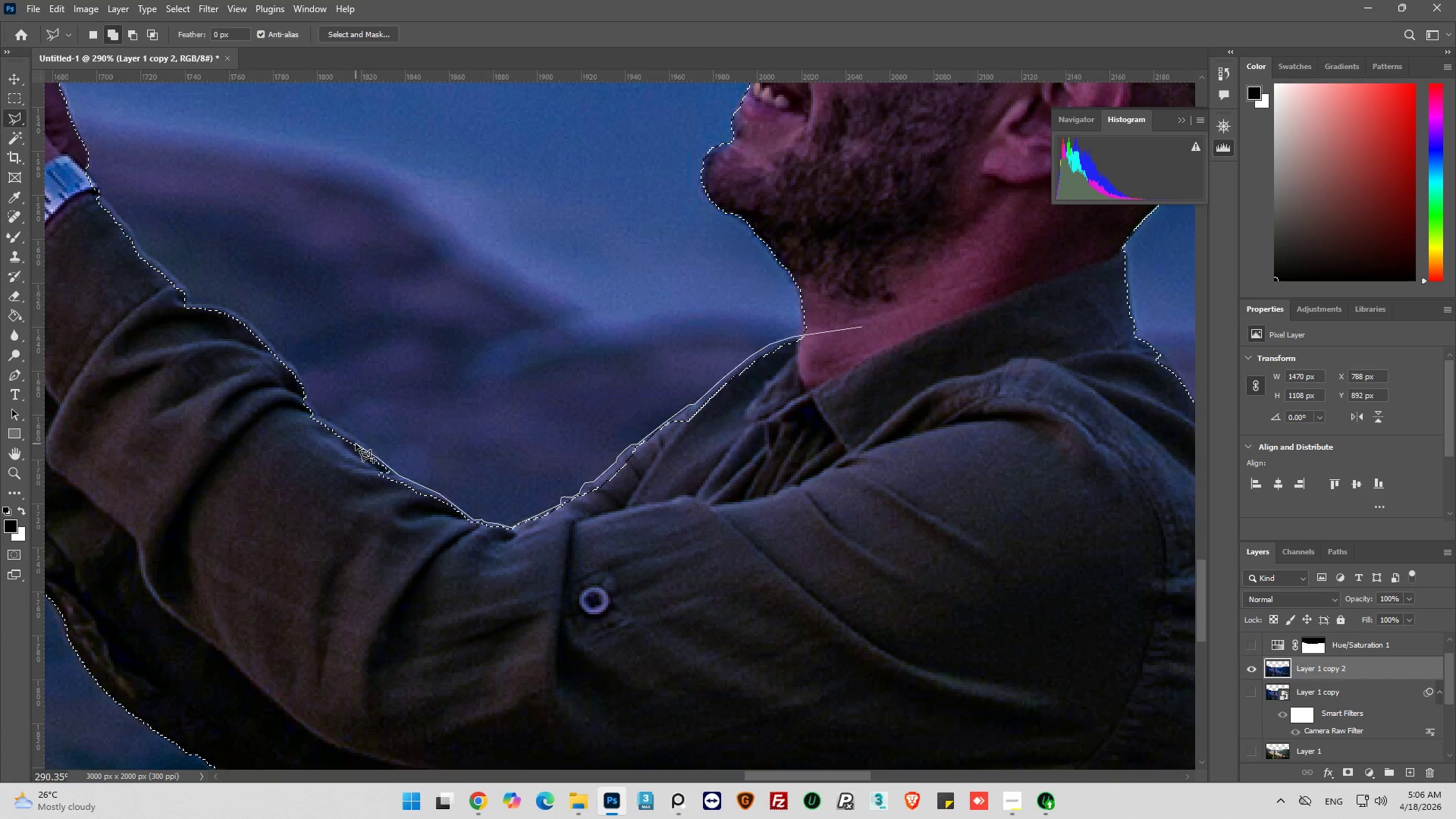 
wait(8.27)
 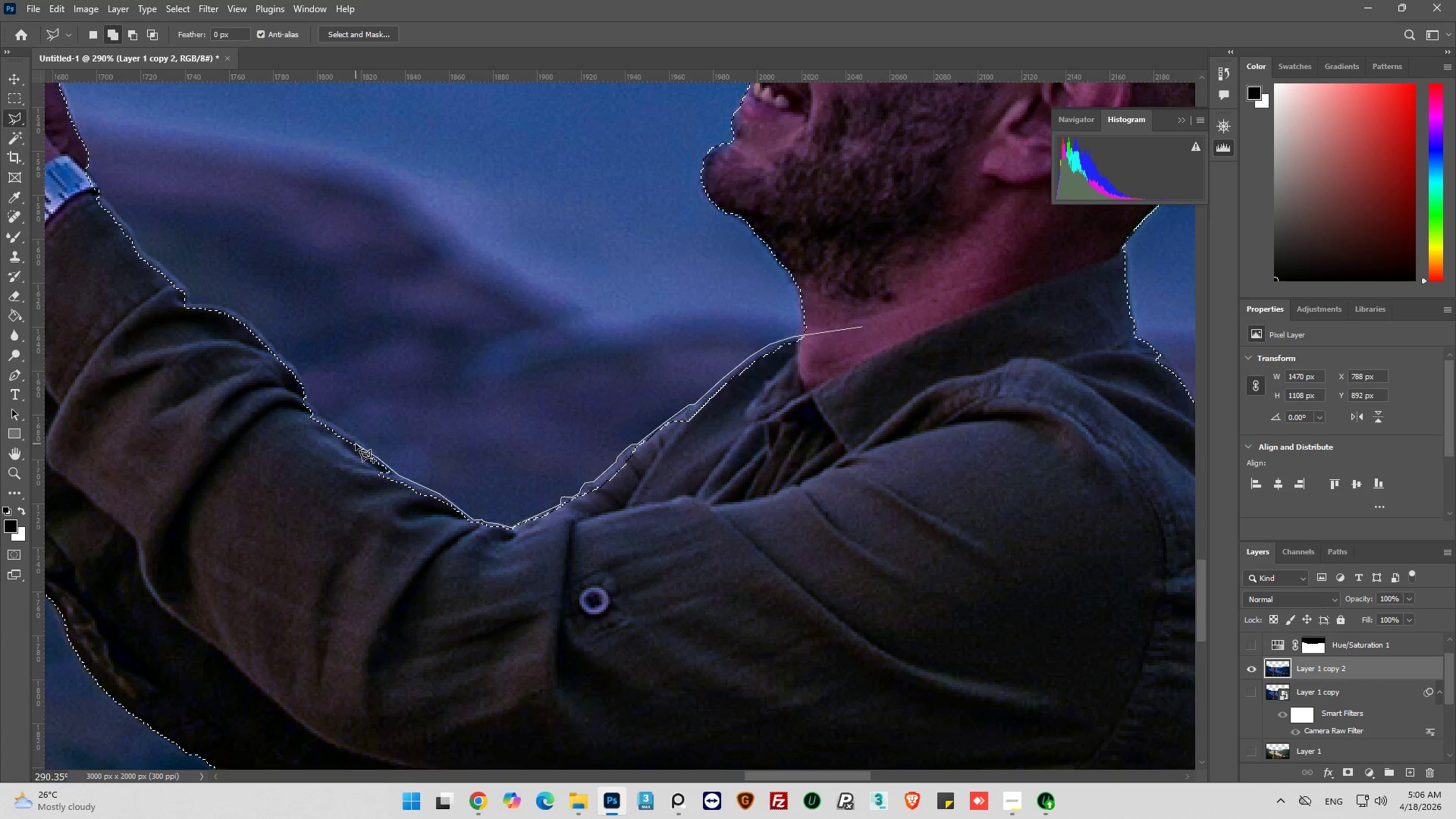 
left_click([346, 434])
 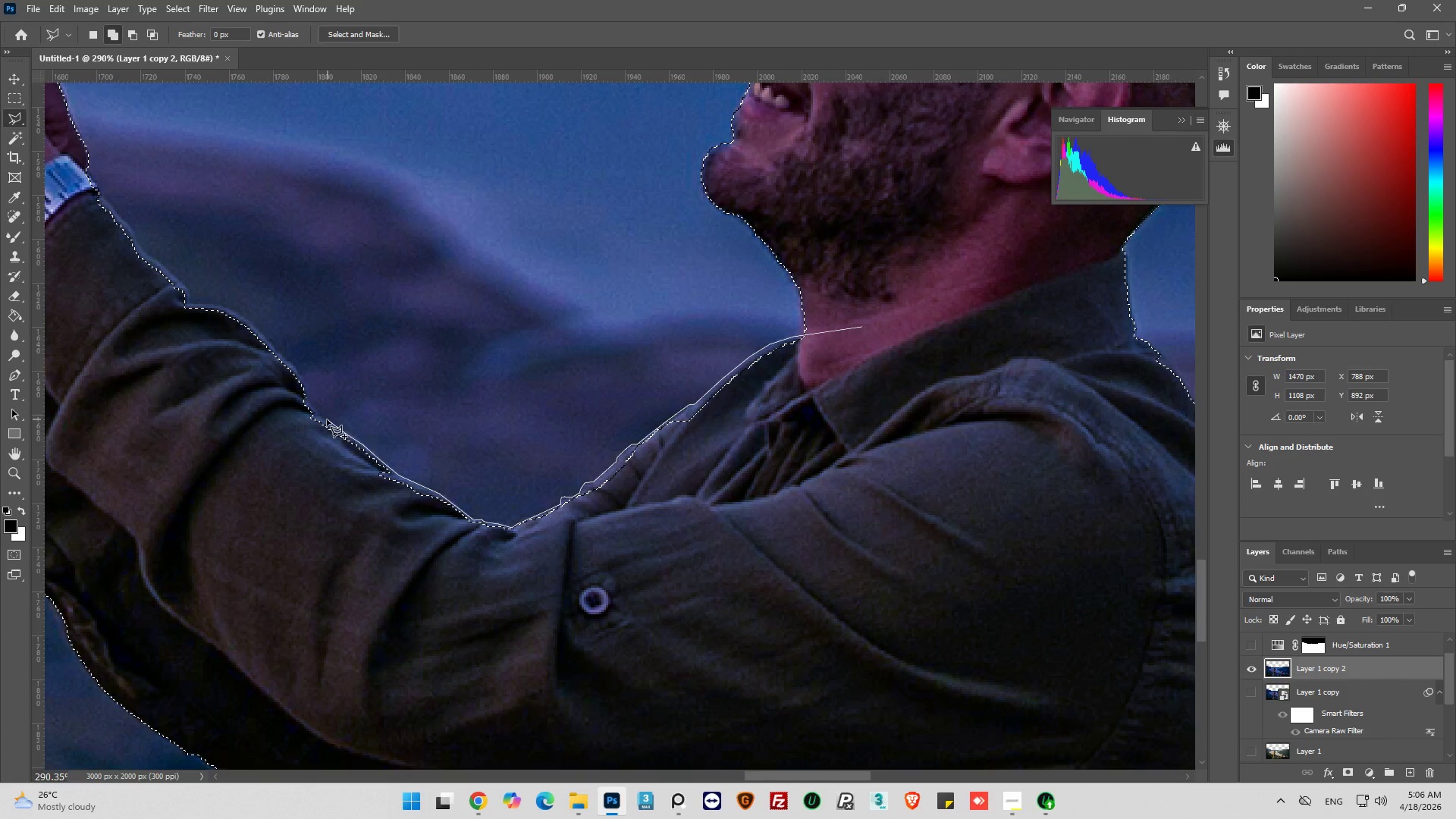 
left_click([318, 416])
 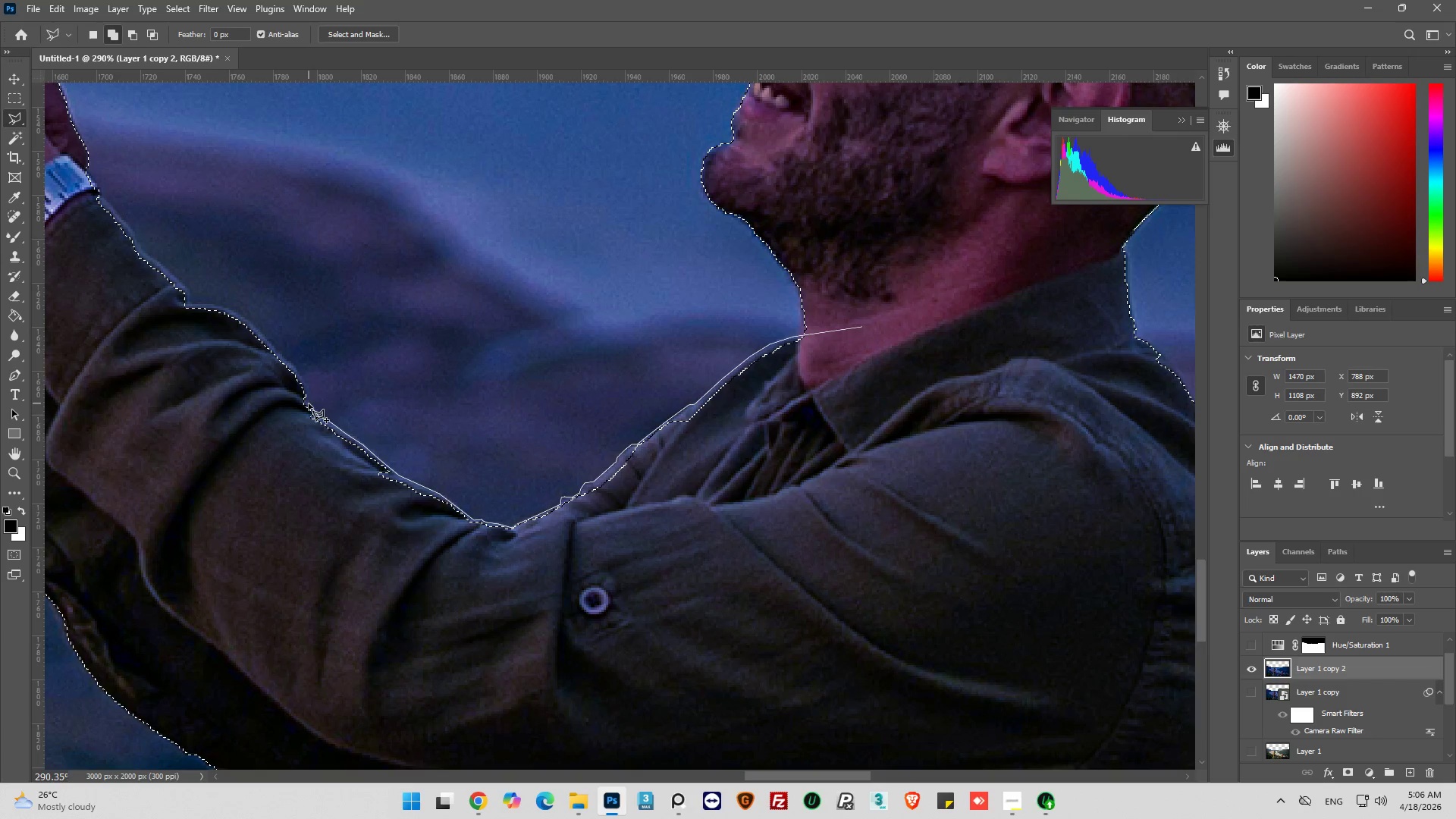 
left_click([309, 403])
 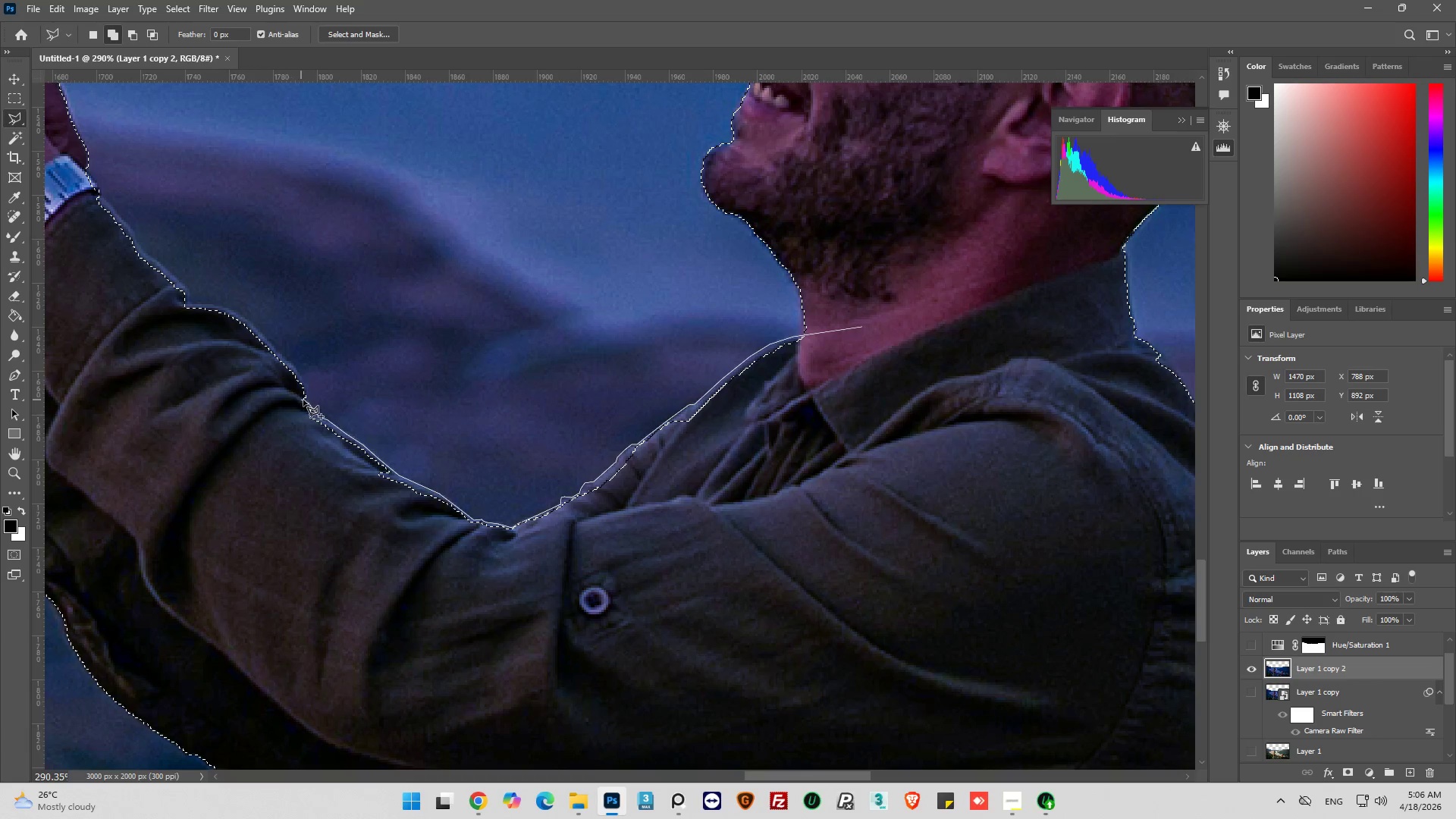 
left_click([306, 400])
 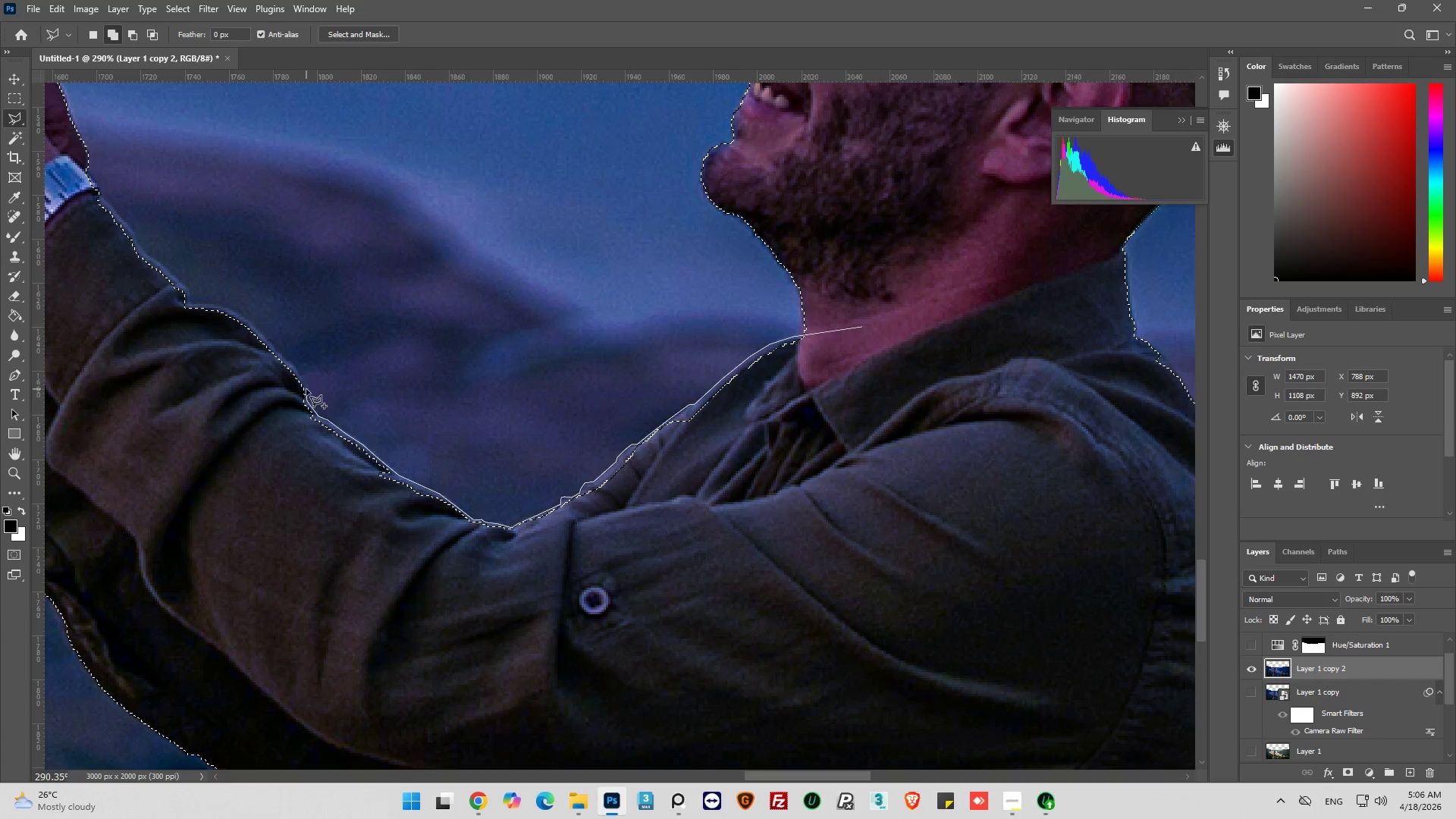 
left_click([306, 389])
 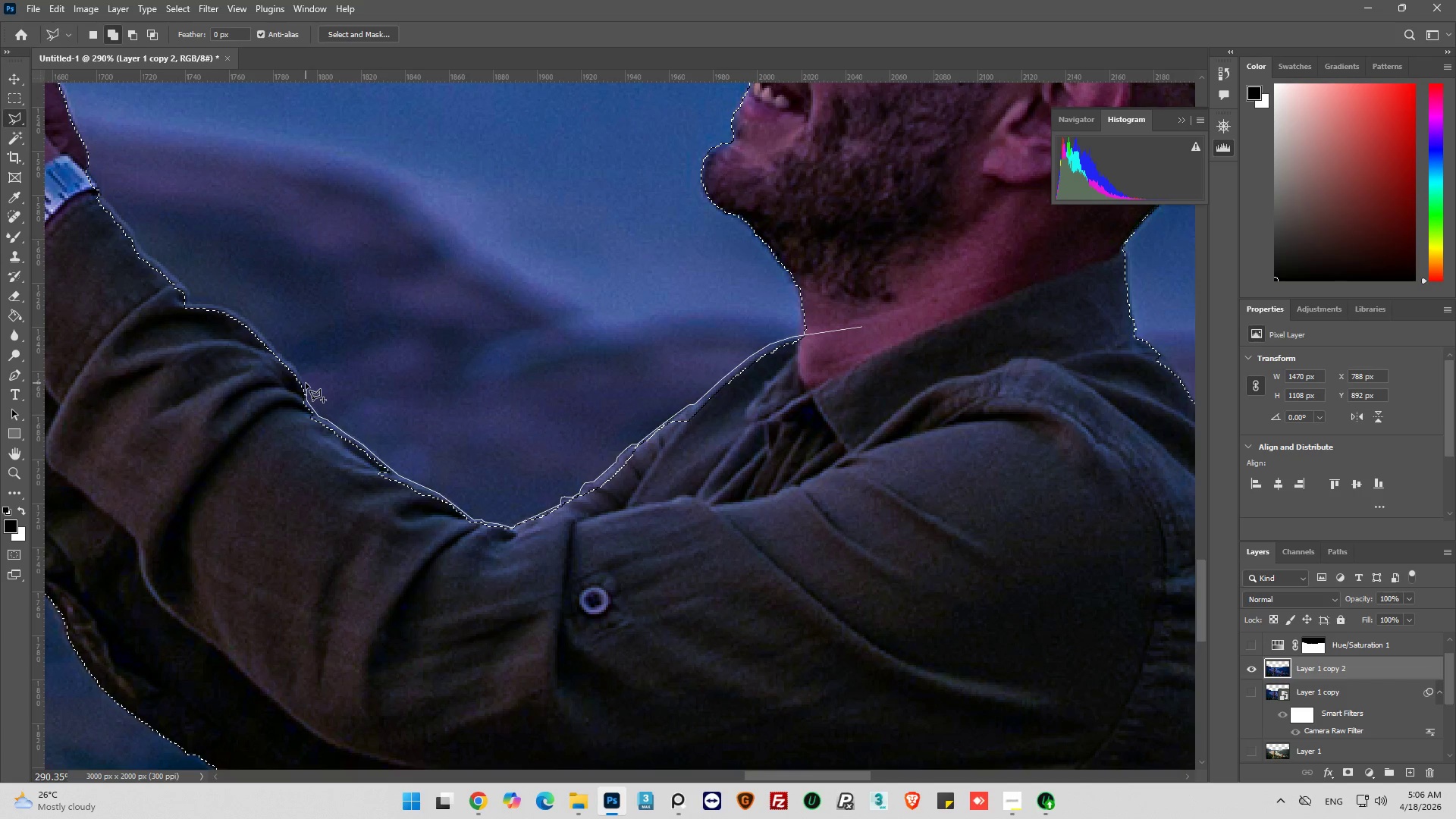 
left_click([306, 383])
 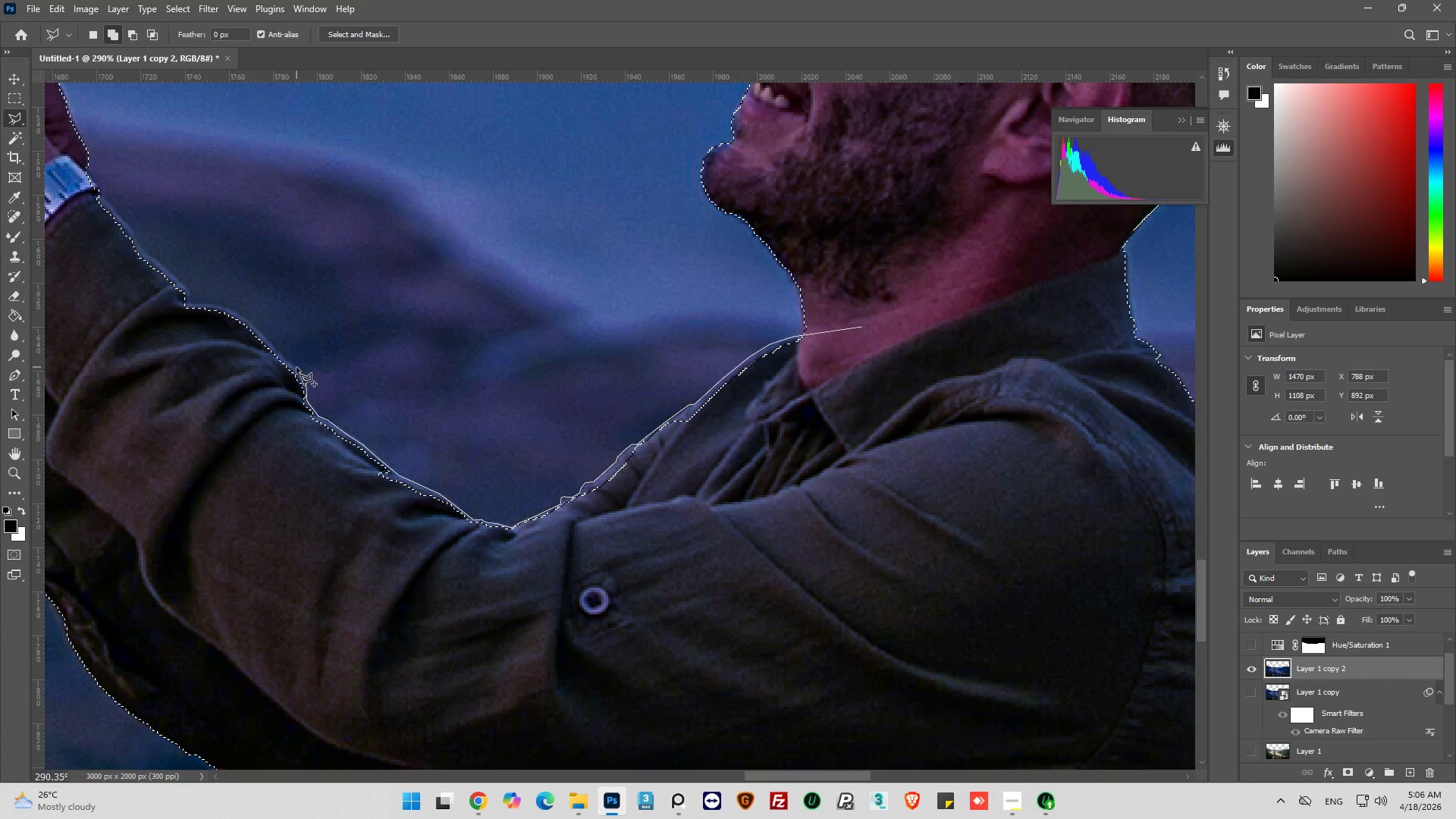 
left_click_drag(start_coordinate=[294, 367], to_coordinate=[284, 359])
 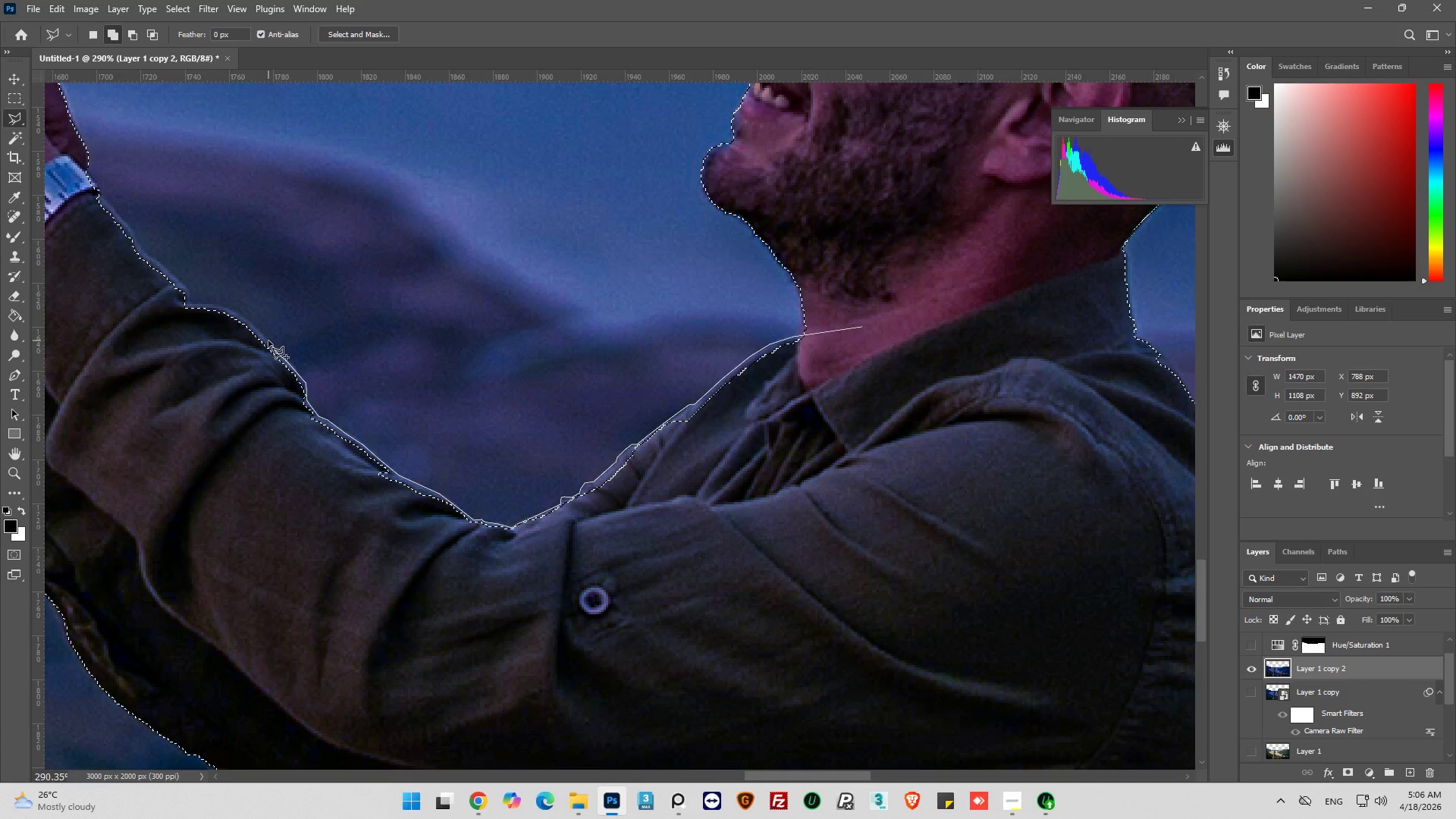 
left_click([265, 339])
 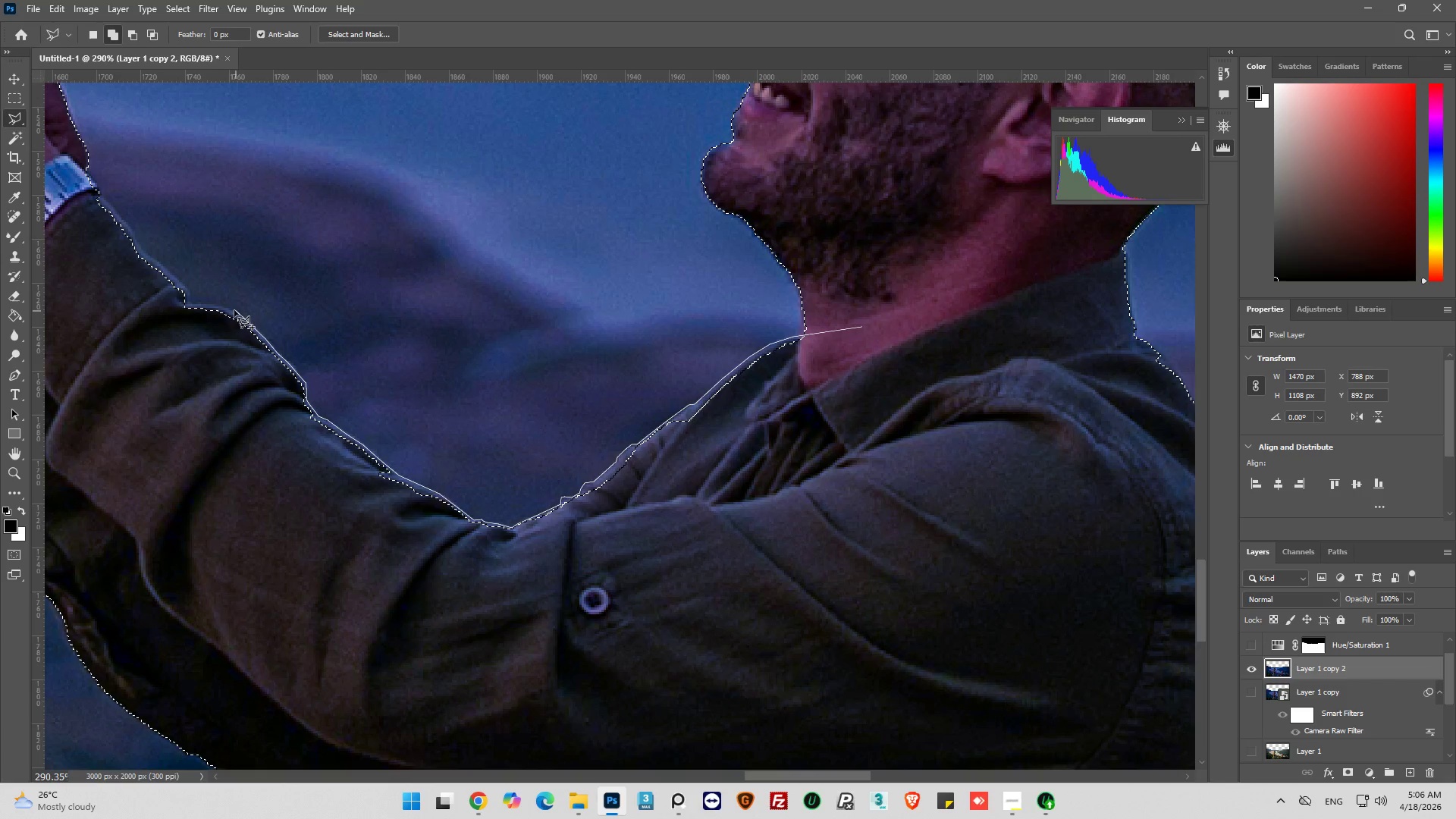 
left_click([225, 308])
 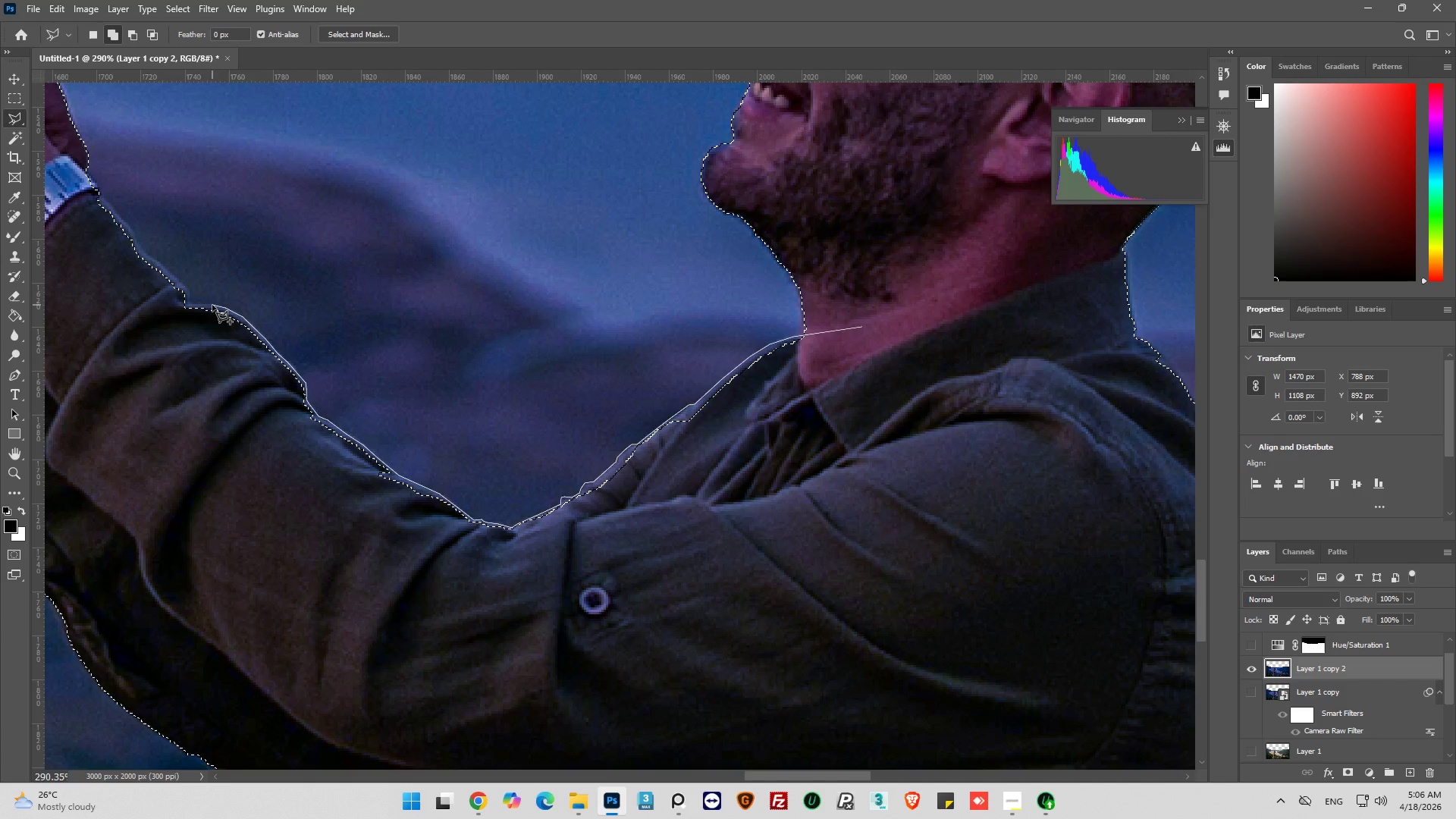 
left_click([212, 305])
 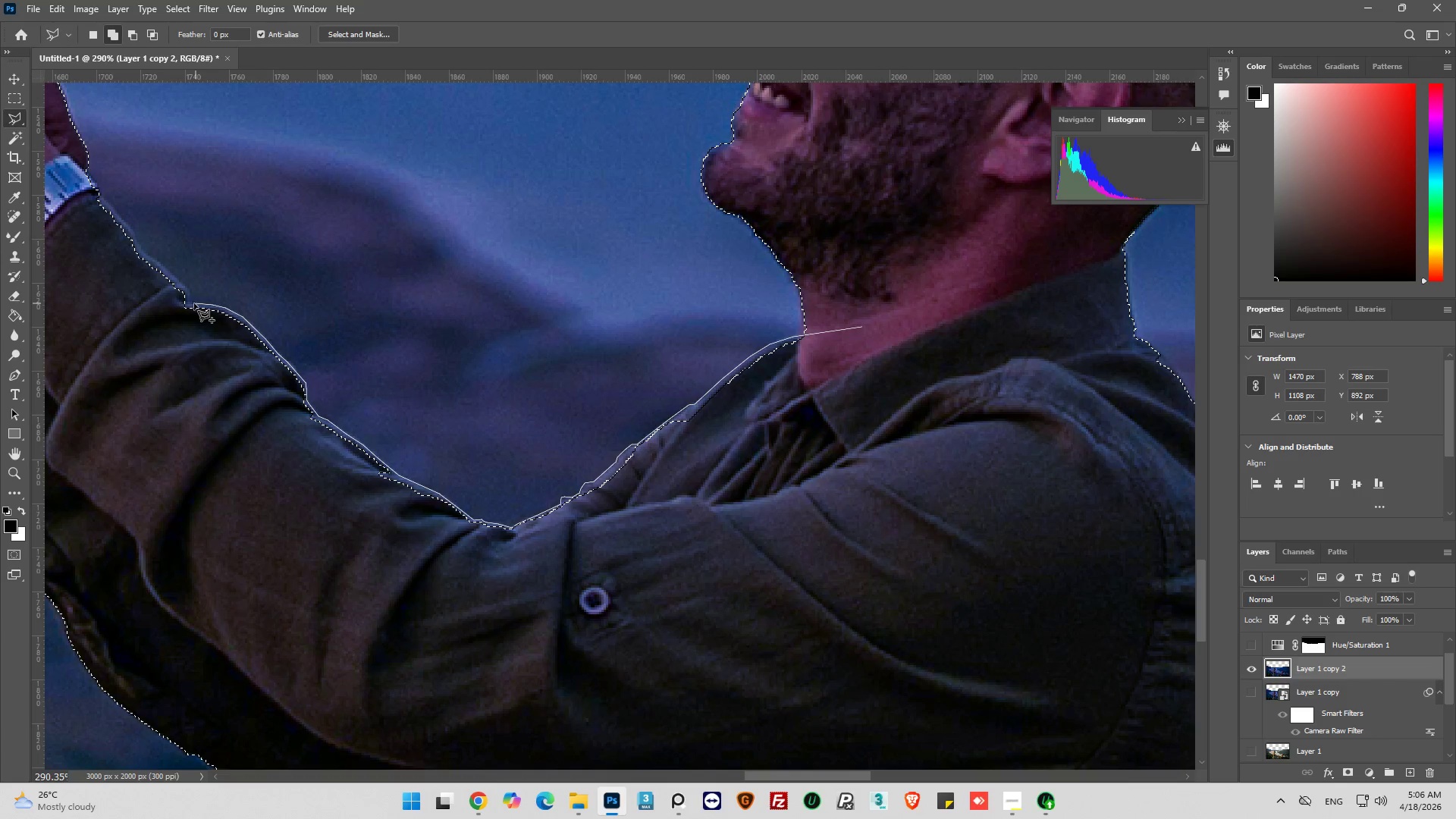 
left_click([193, 303])
 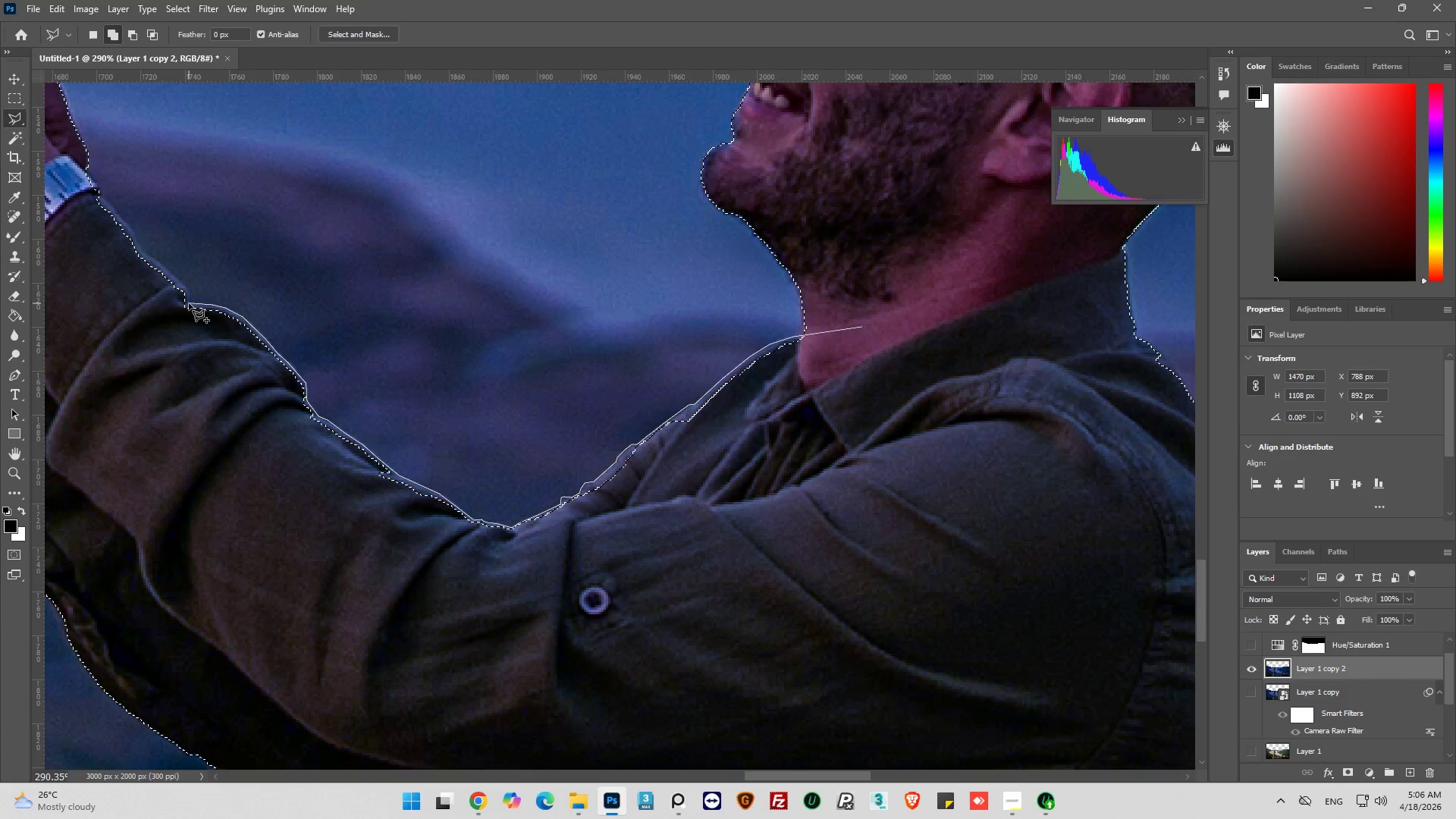 
left_click([189, 303])
 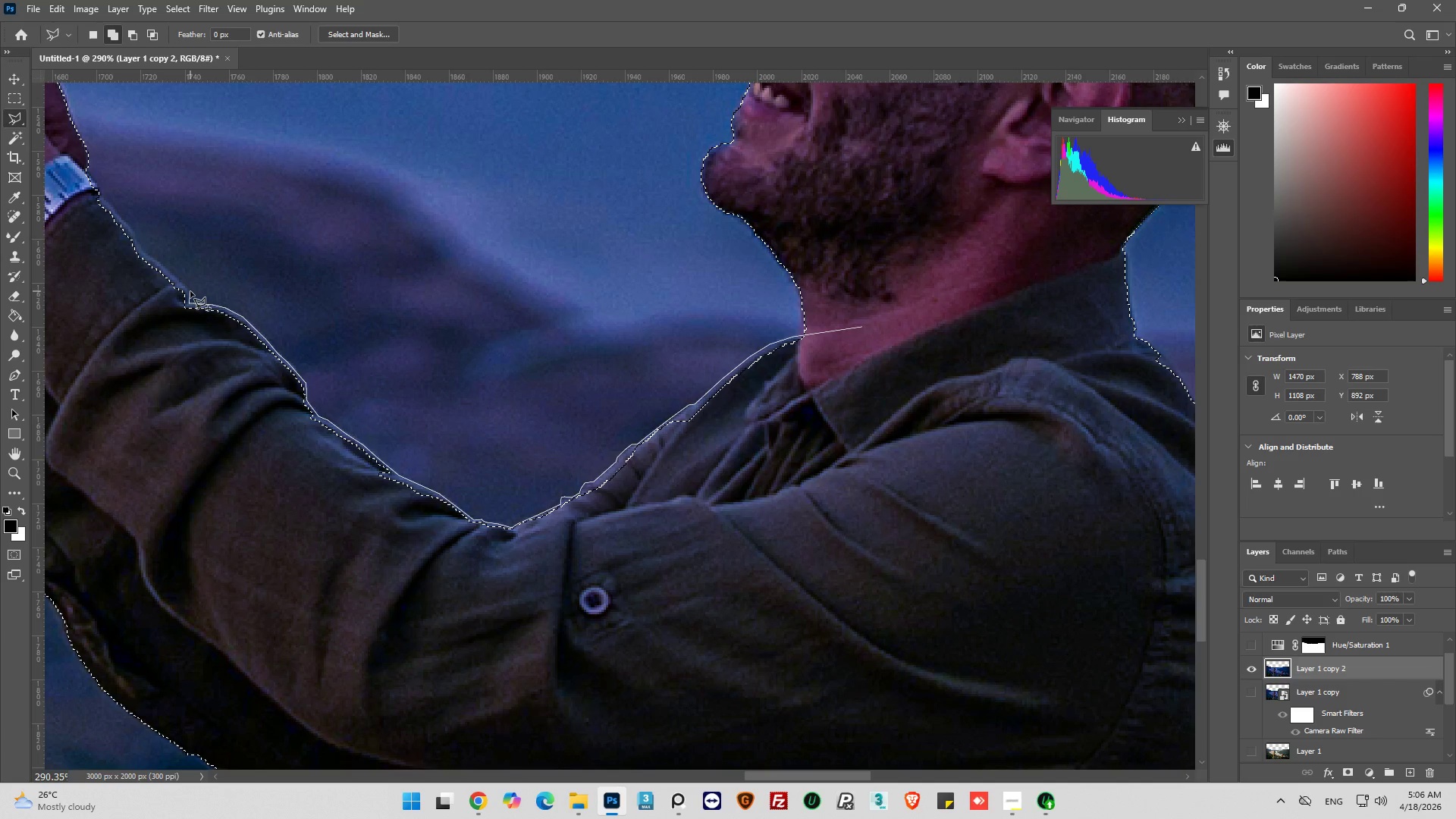 
left_click([190, 291])
 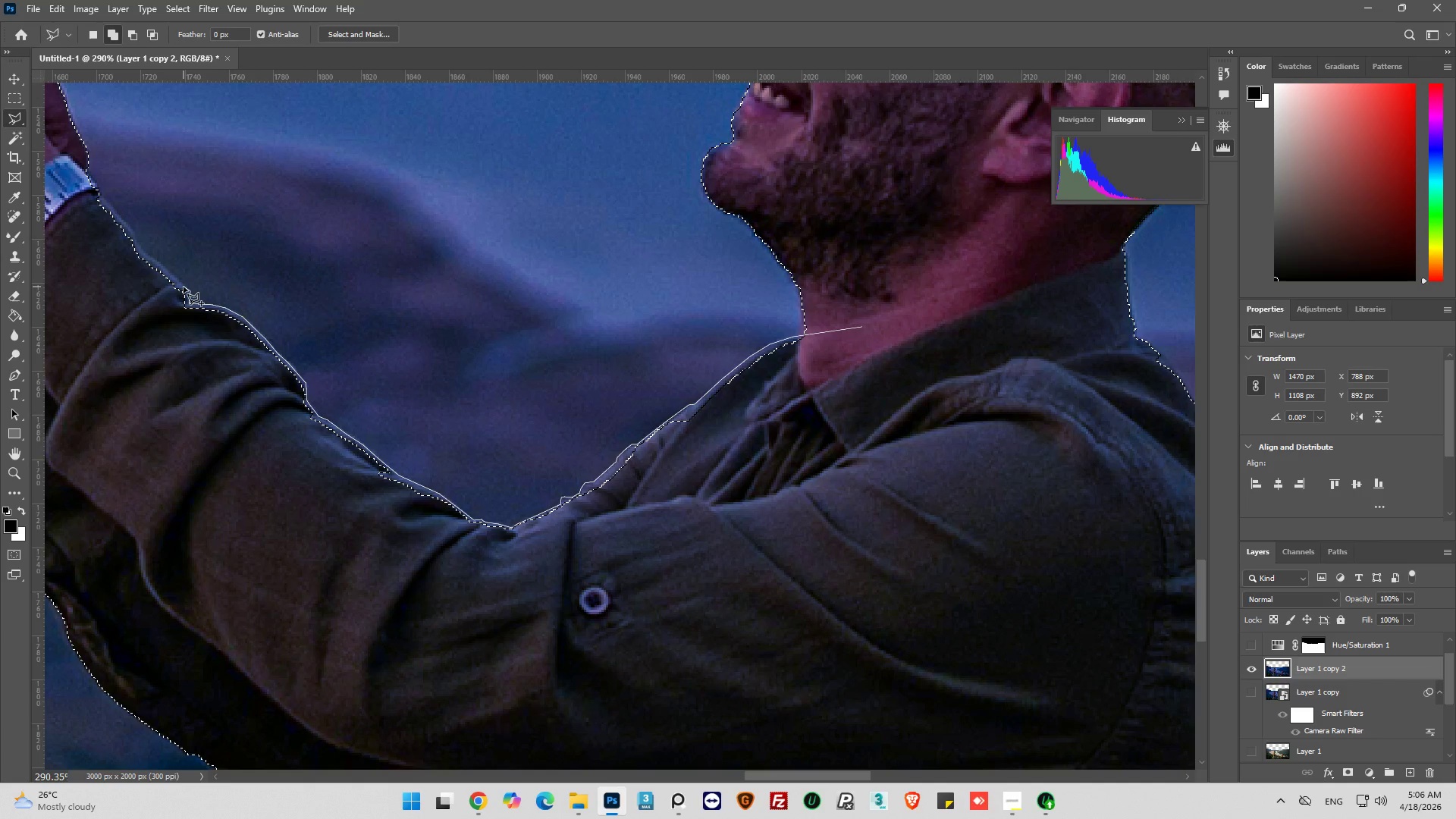 
left_click([184, 287])
 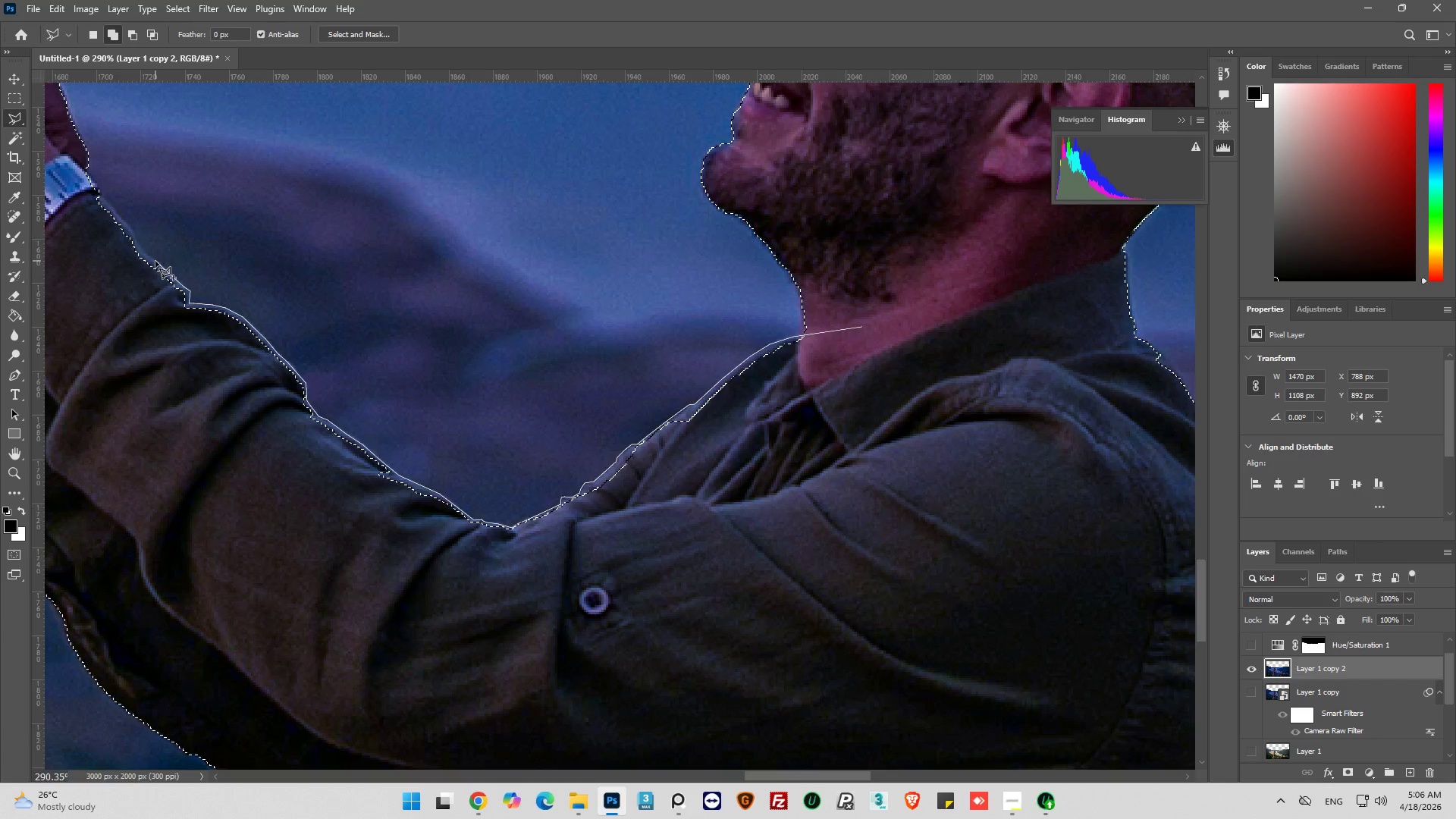 
left_click([158, 261])
 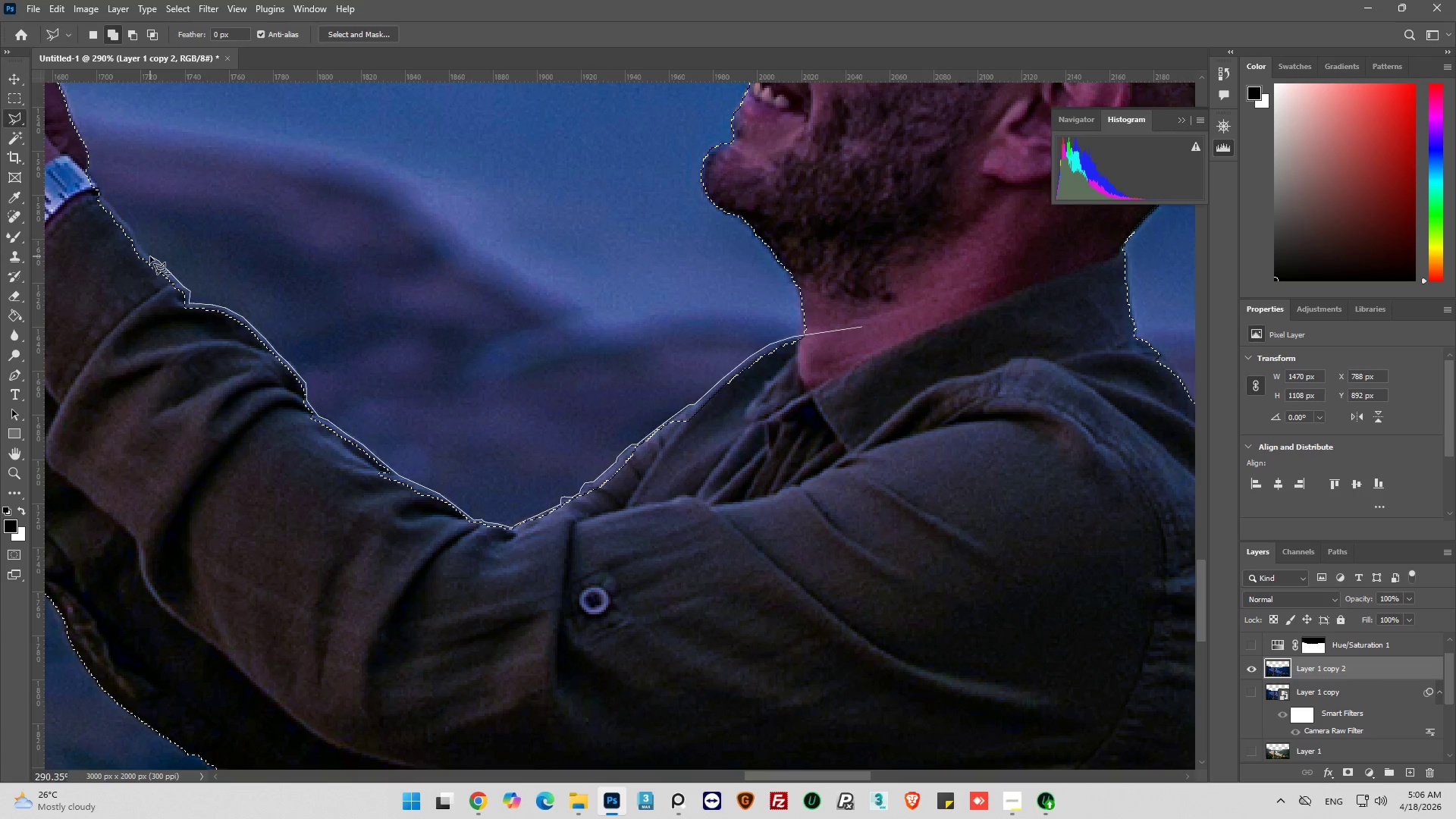 
left_click([149, 256])
 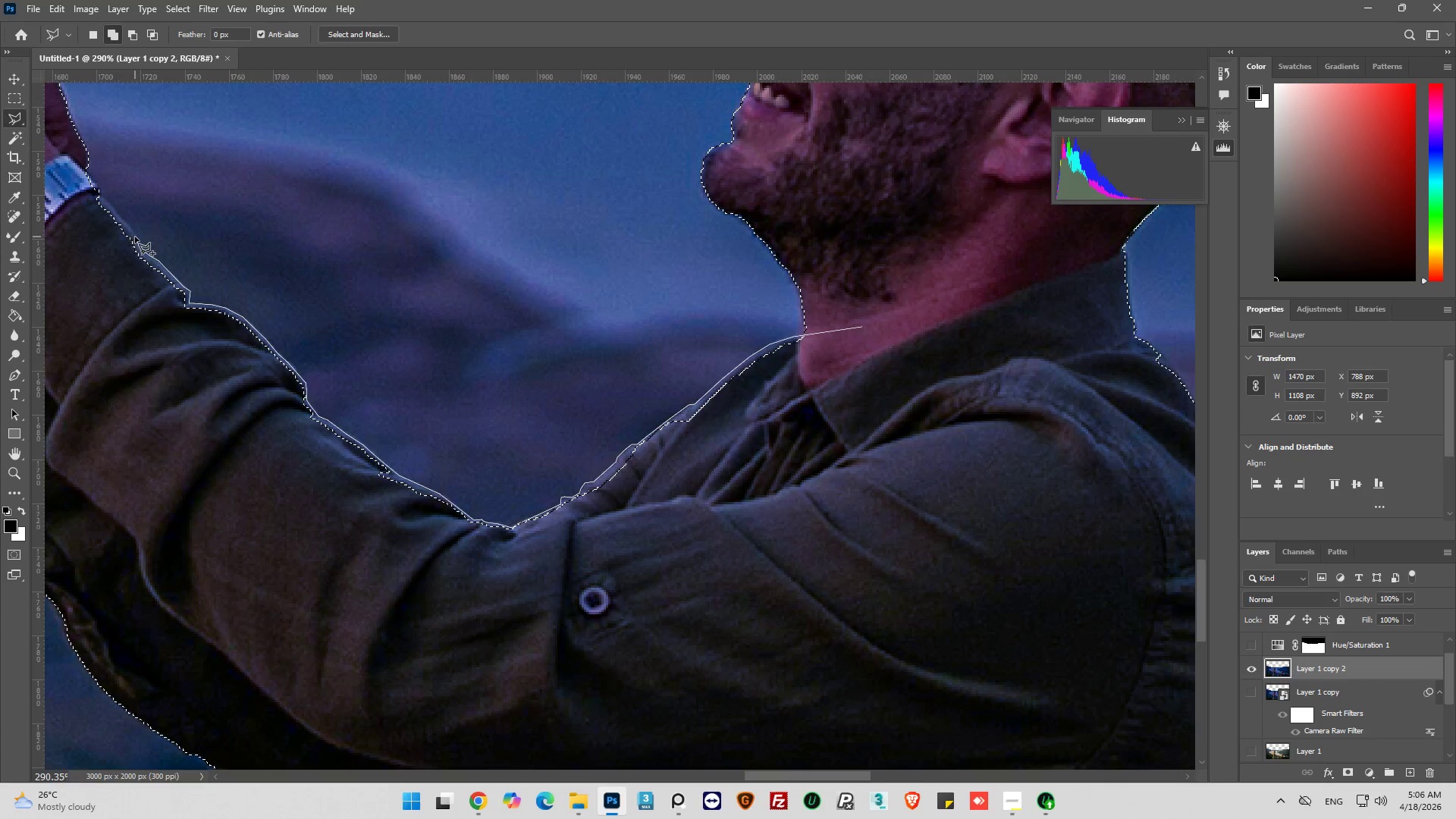 
wait(5.17)
 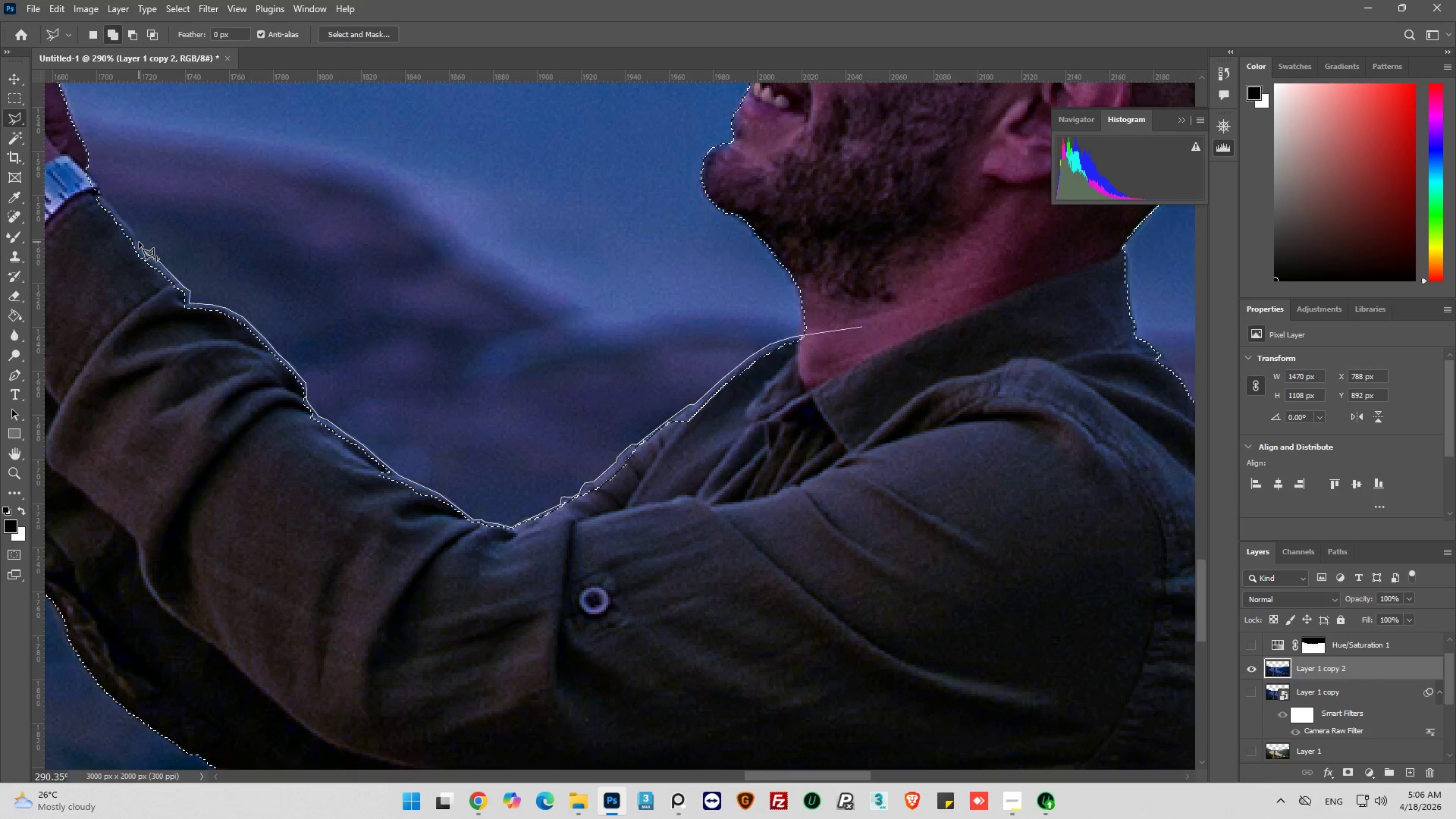 
left_click([133, 235])
 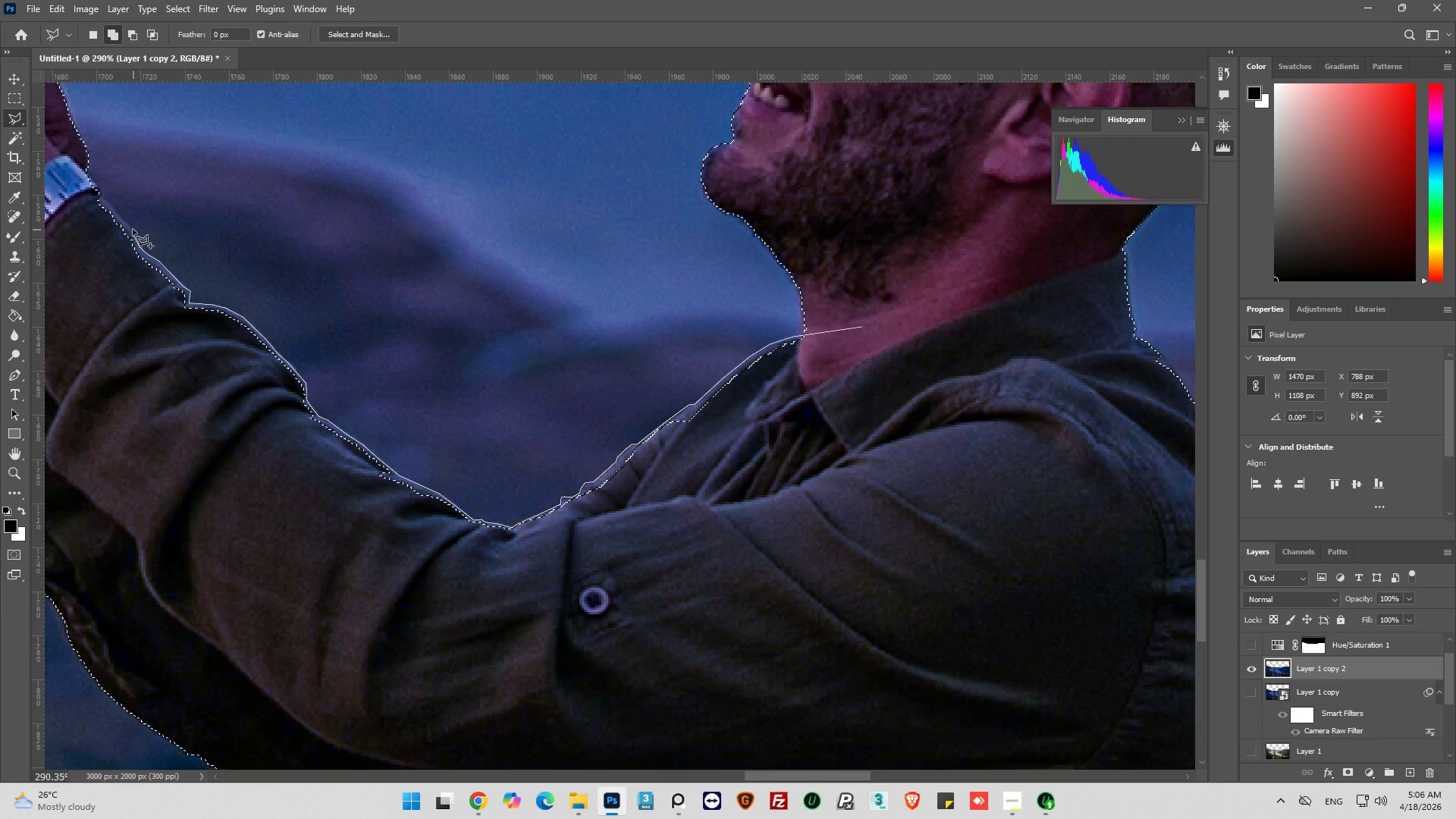 
left_click([133, 229])
 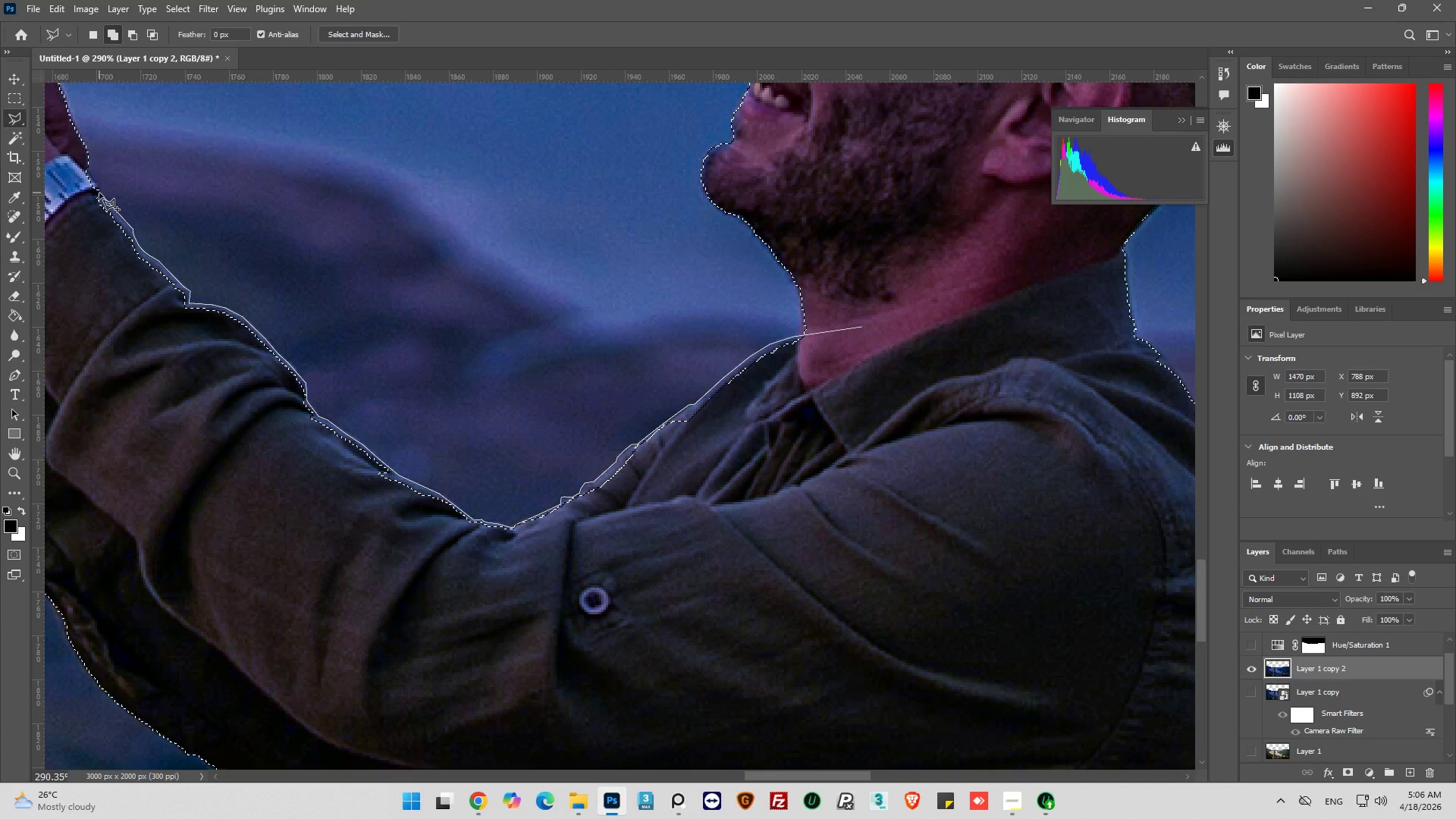 
left_click([99, 193])
 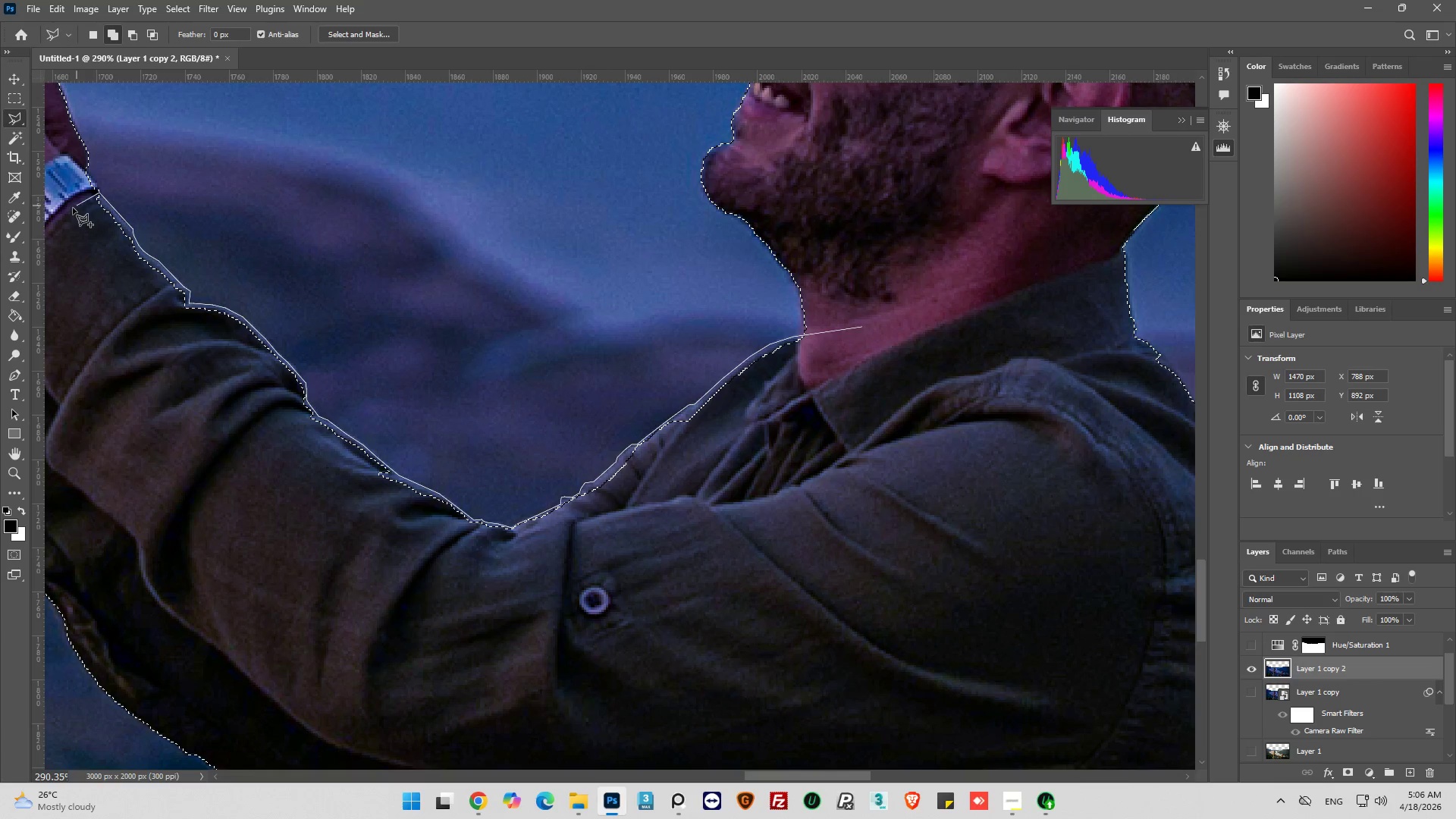 
left_click_drag(start_coordinate=[73, 208], to_coordinate=[80, 216])
 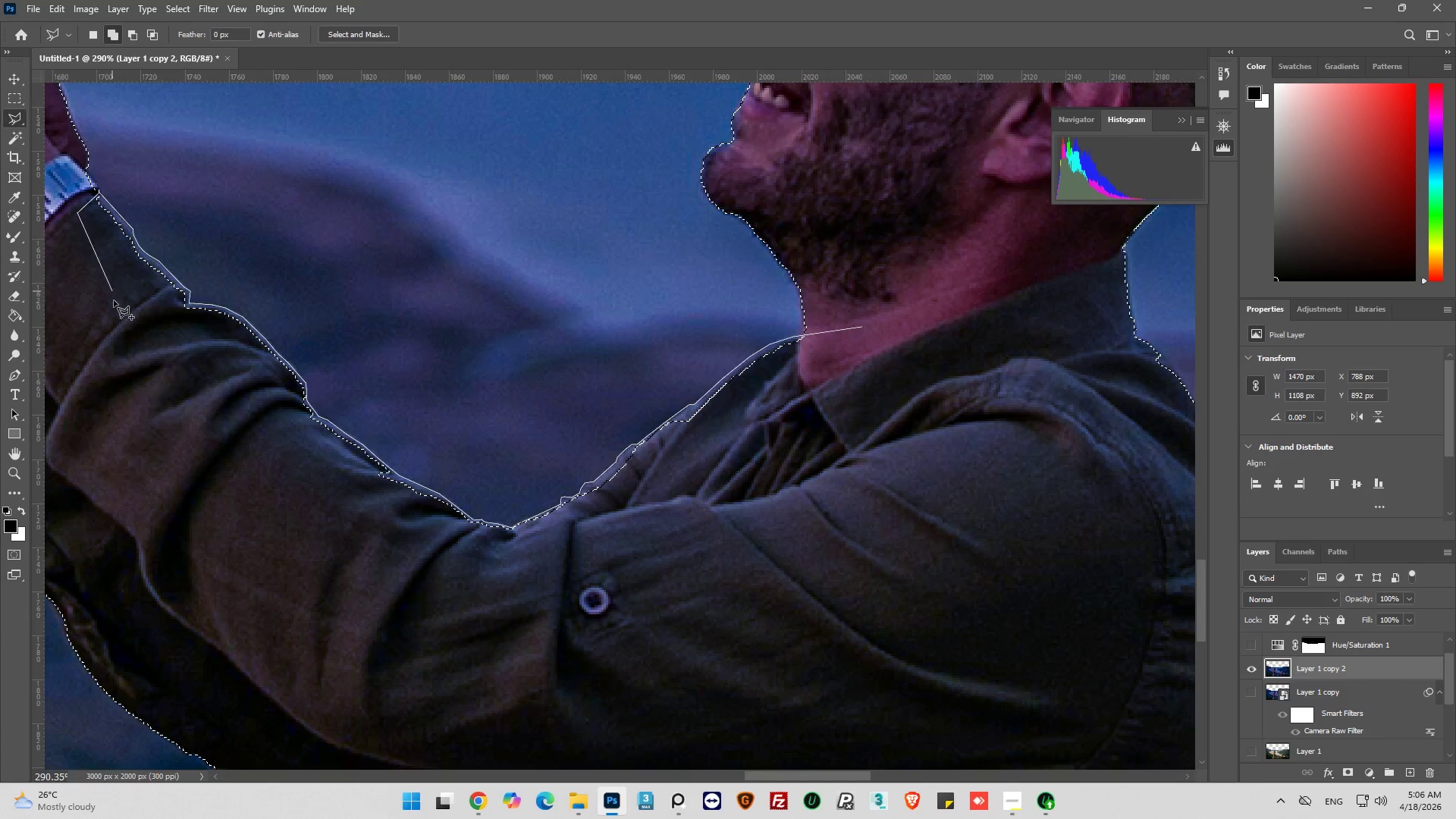 
left_click_drag(start_coordinate=[114, 302], to_coordinate=[116, 311])
 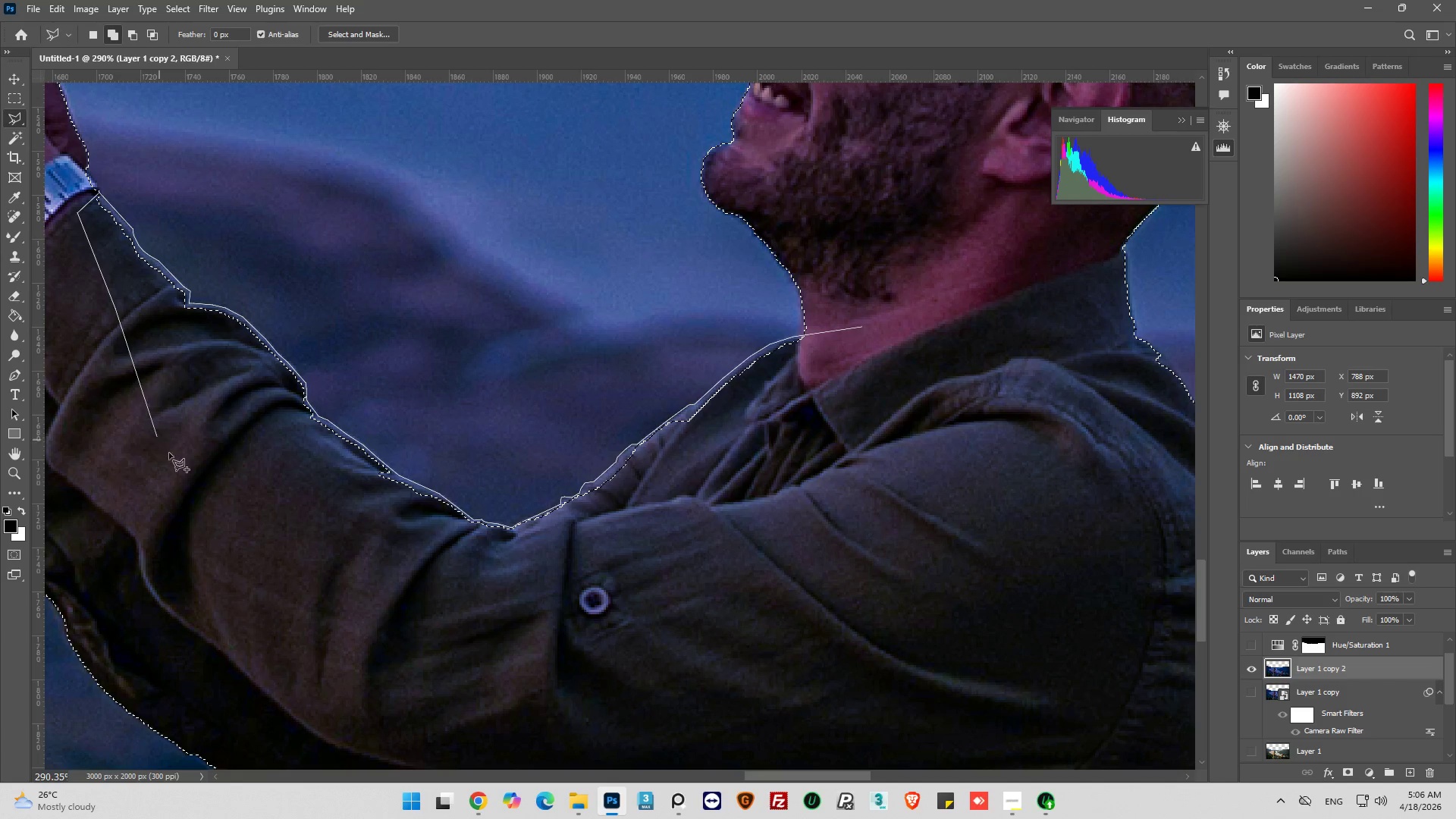 
left_click_drag(start_coordinate=[171, 456], to_coordinate=[180, 460])
 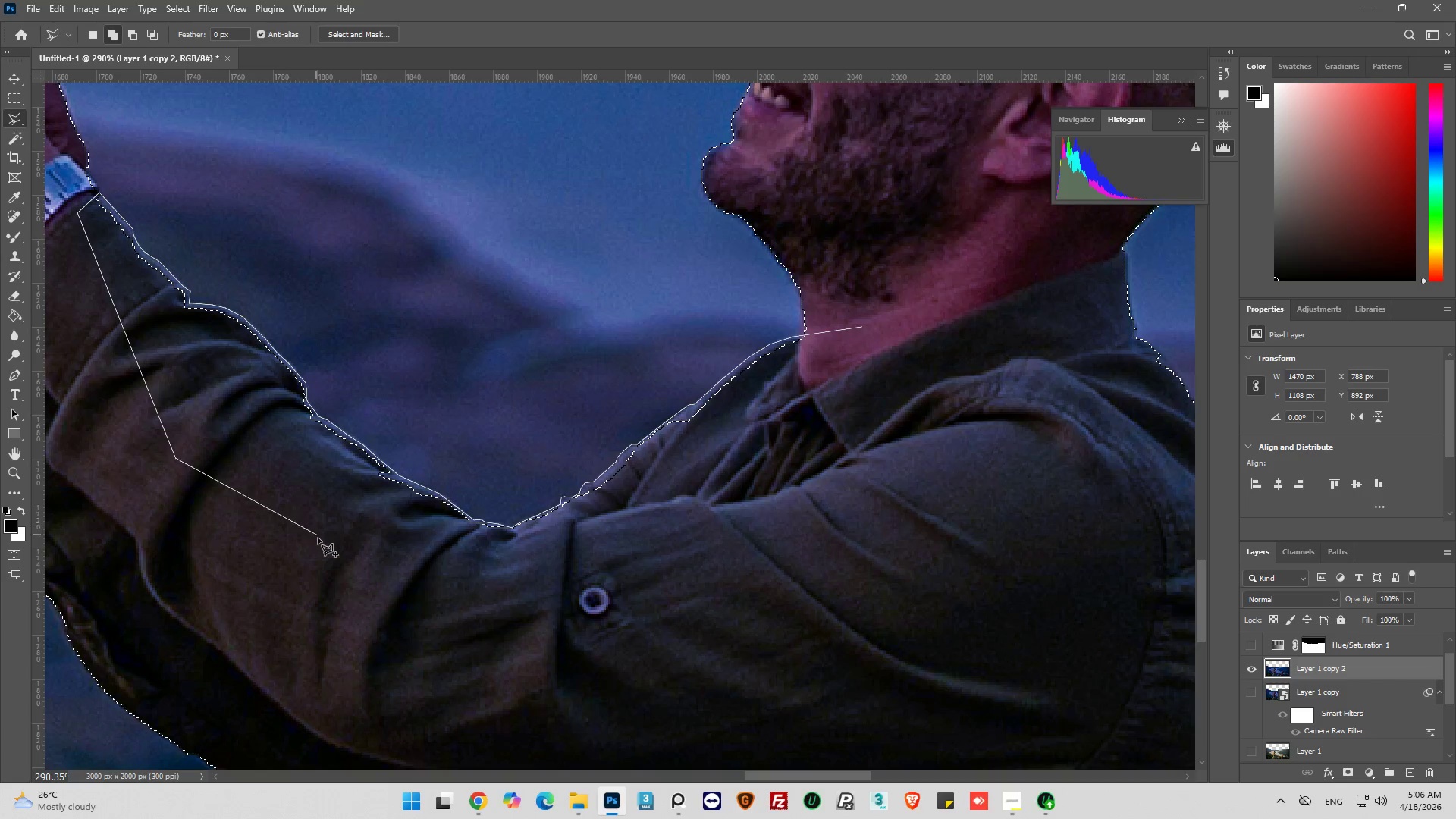 
left_click_drag(start_coordinate=[318, 540], to_coordinate=[323, 550])
 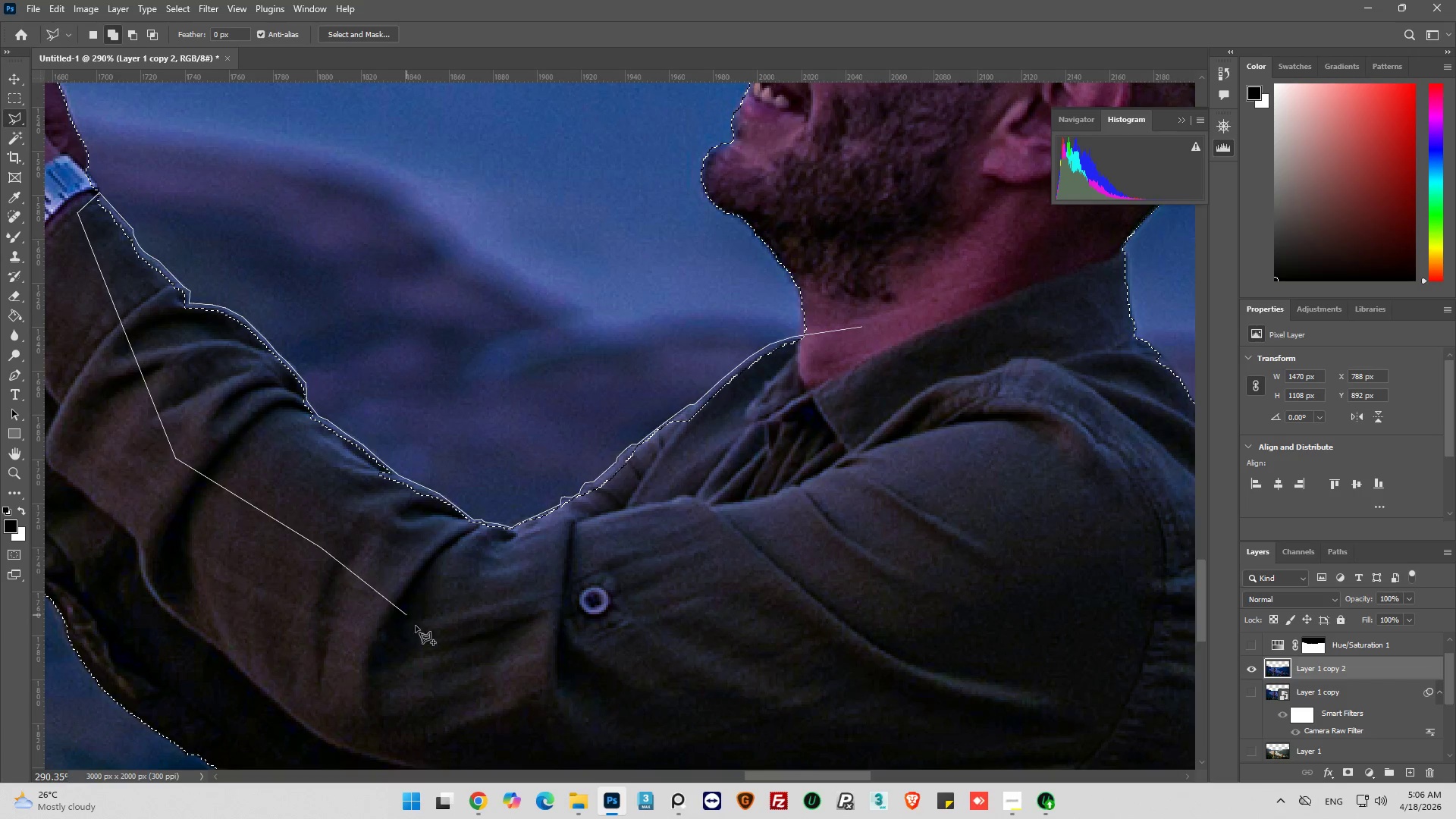 
left_click_drag(start_coordinate=[423, 630], to_coordinate=[476, 632])
 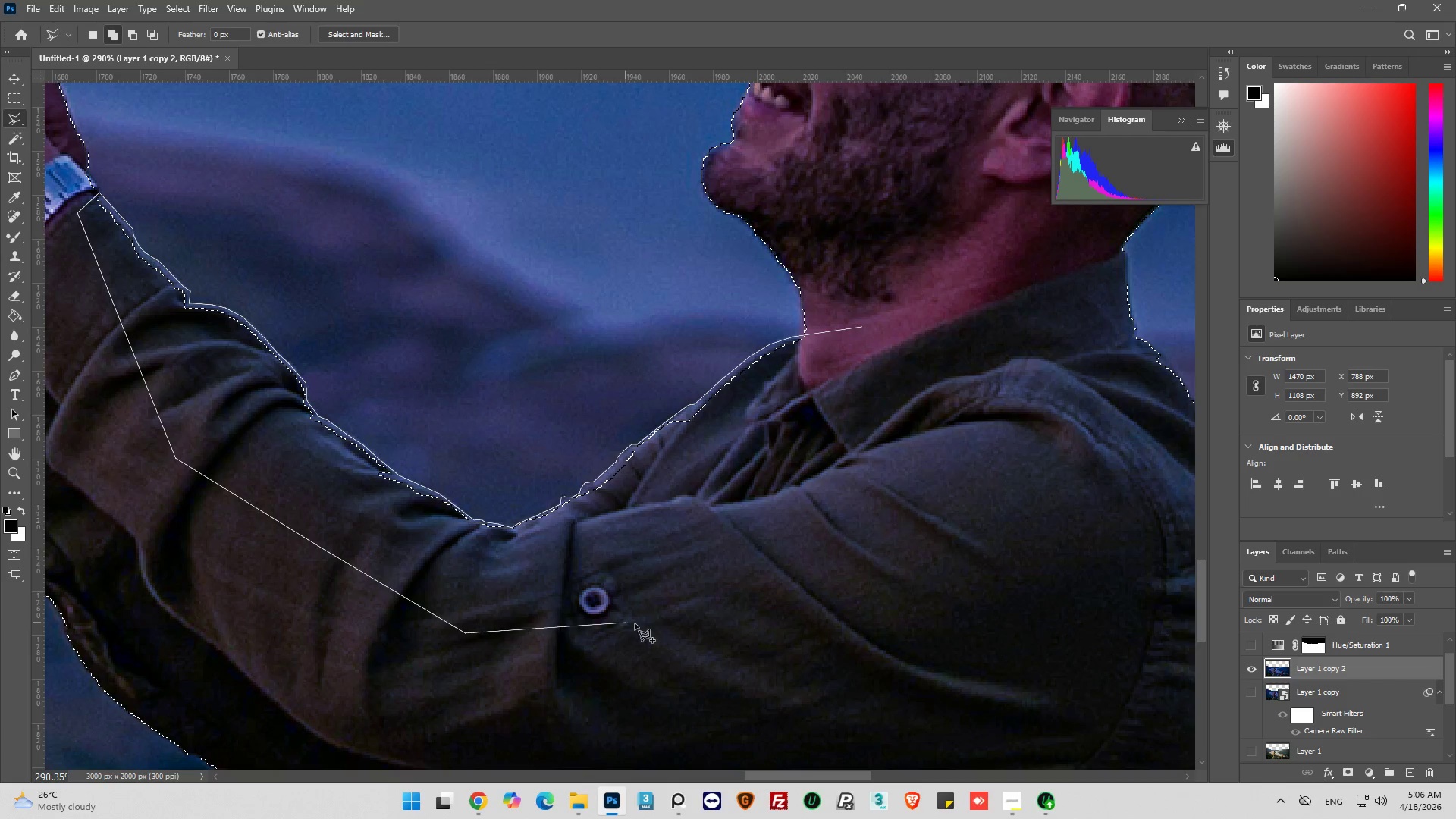 
left_click_drag(start_coordinate=[633, 623], to_coordinate=[657, 617])
 